 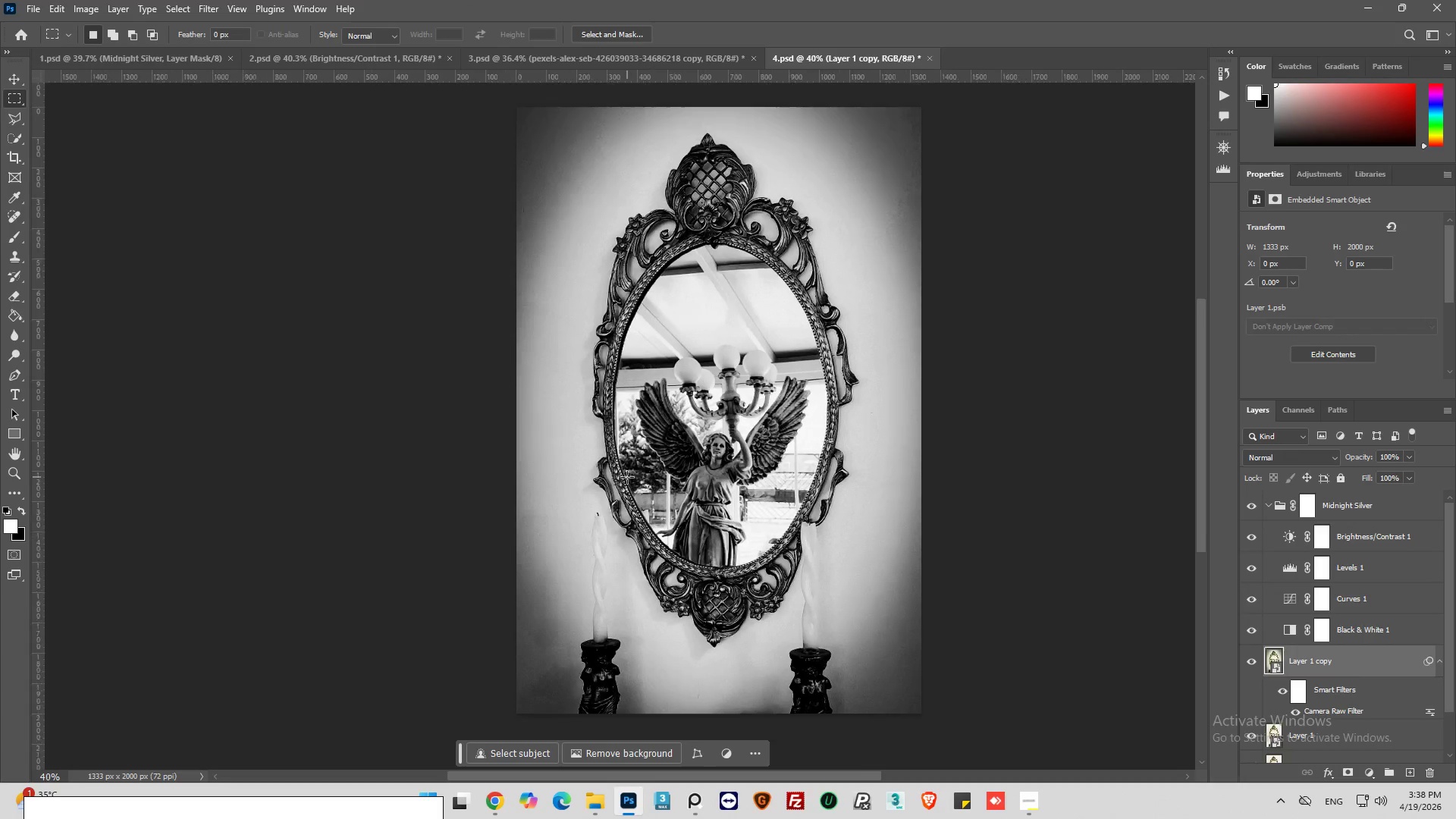 
scroll: coordinate [645, 472], scroll_direction: down, amount: 2.0
 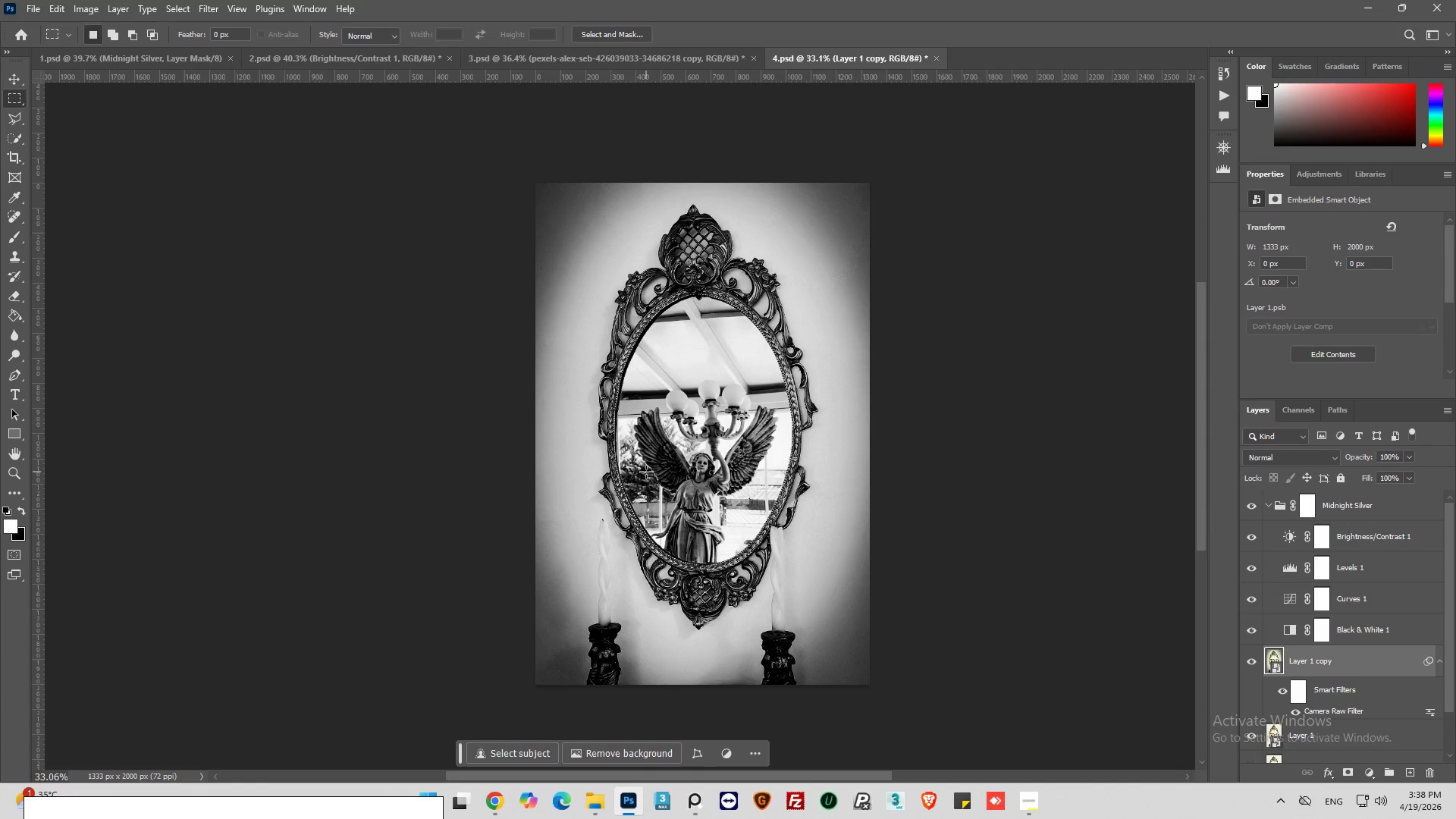 
key(Control+S)
 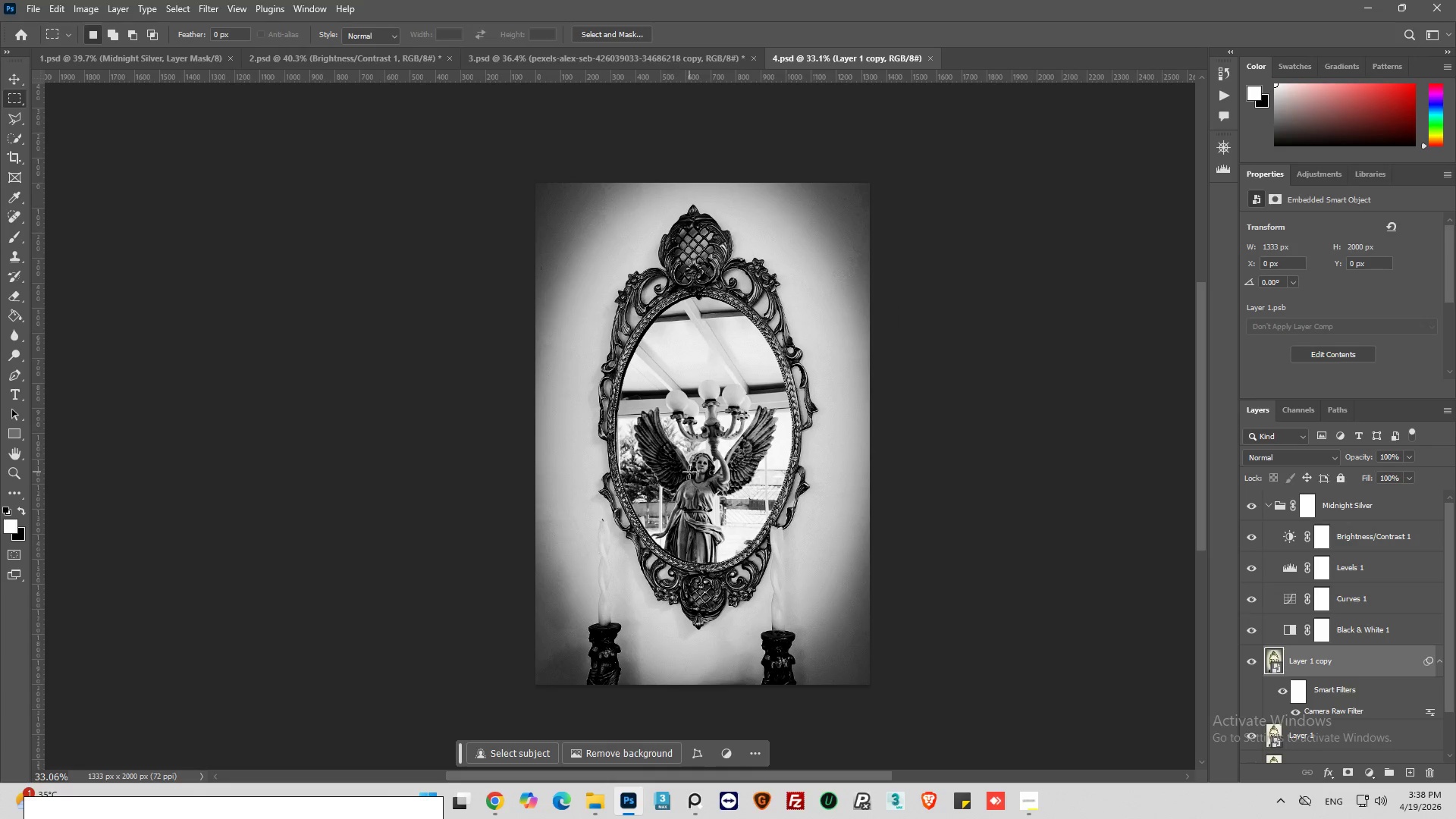 
hold_key(key=AltLeft, duration=0.39)
scroll: coordinate [690, 472], scroll_direction: up, amount: 1.0
 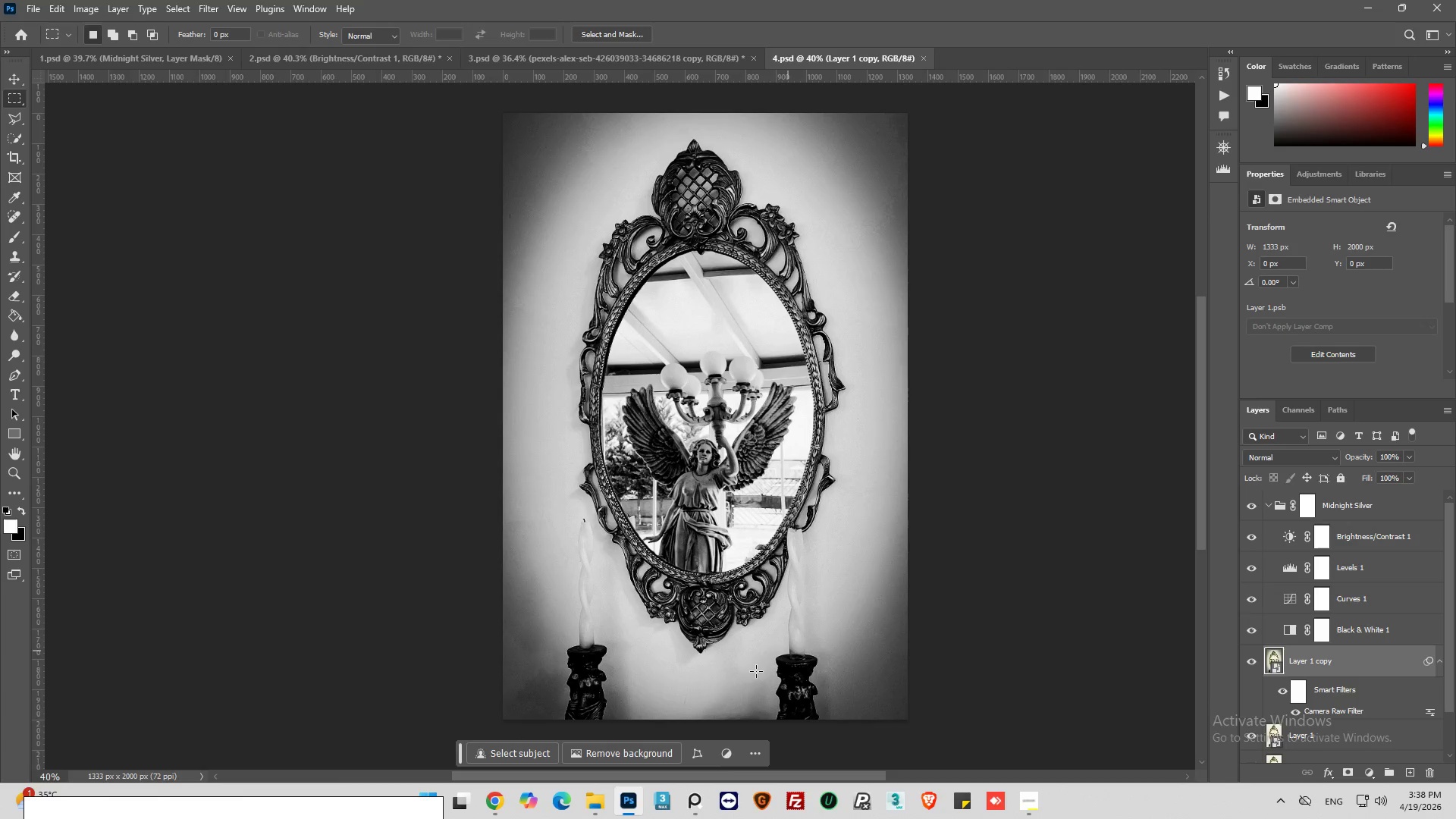 
mouse_move([571, 776])
 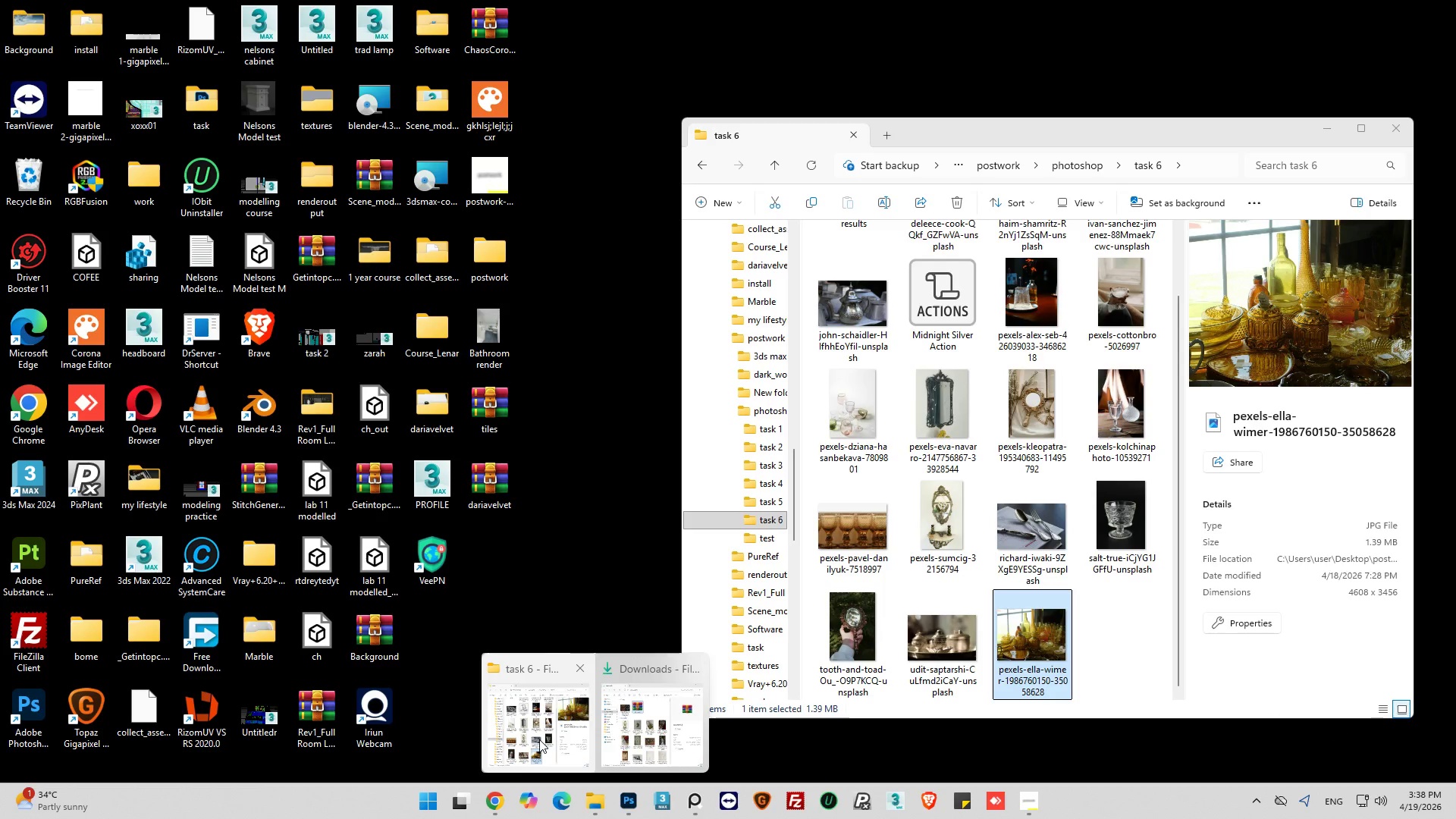 
left_click([539, 738])
 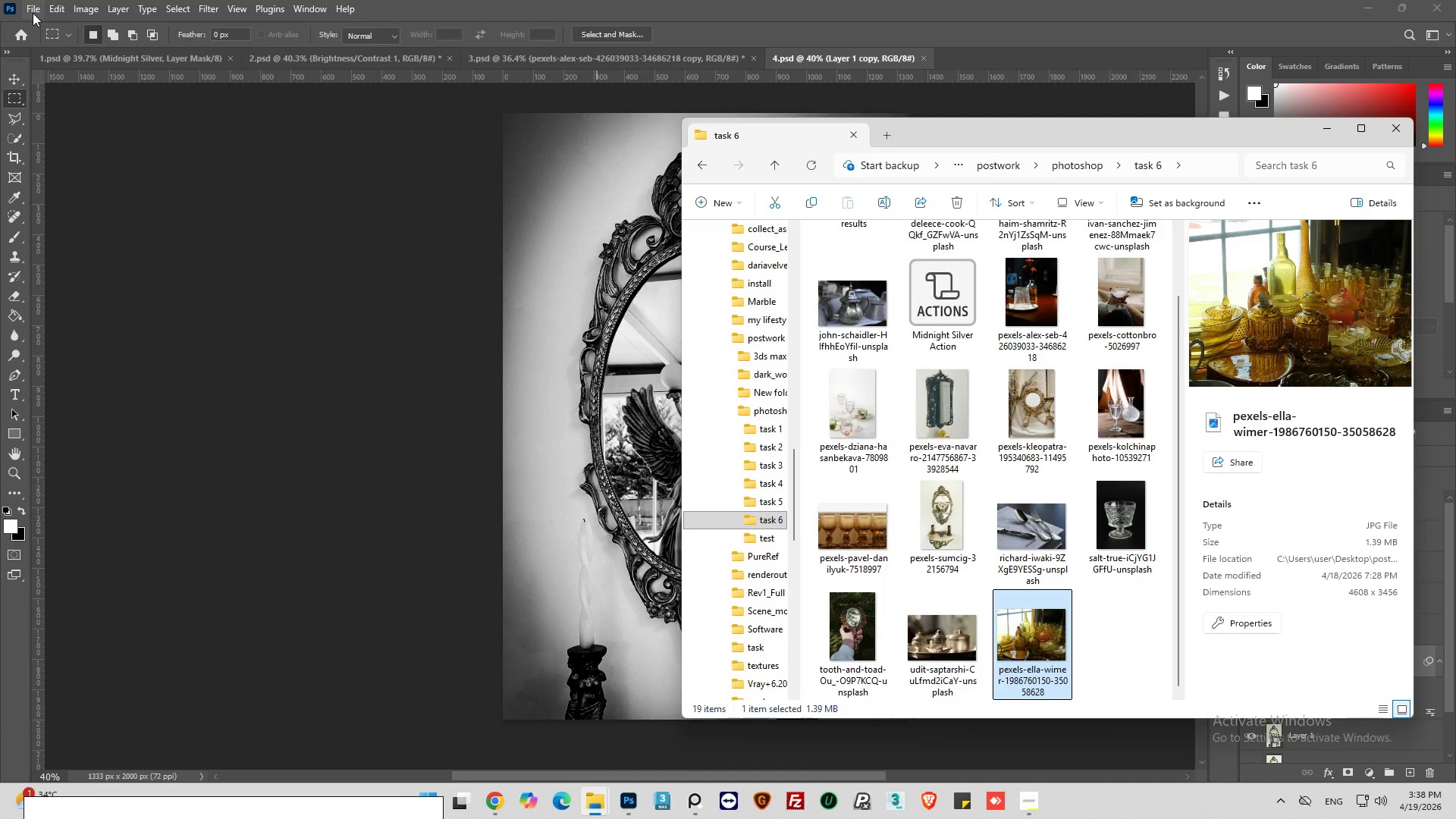 
wait(5.78)
 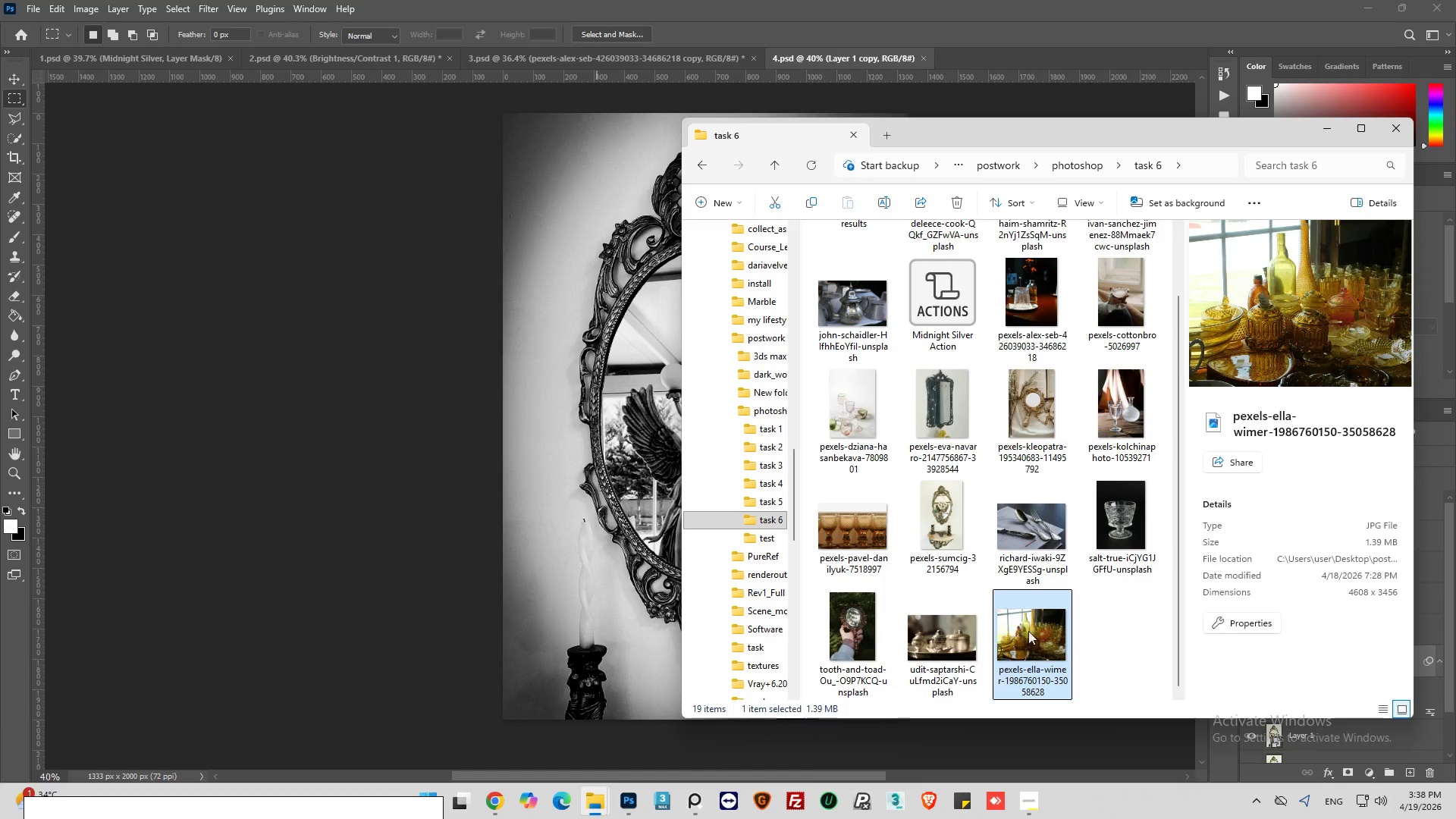 
left_click([33, 13])
 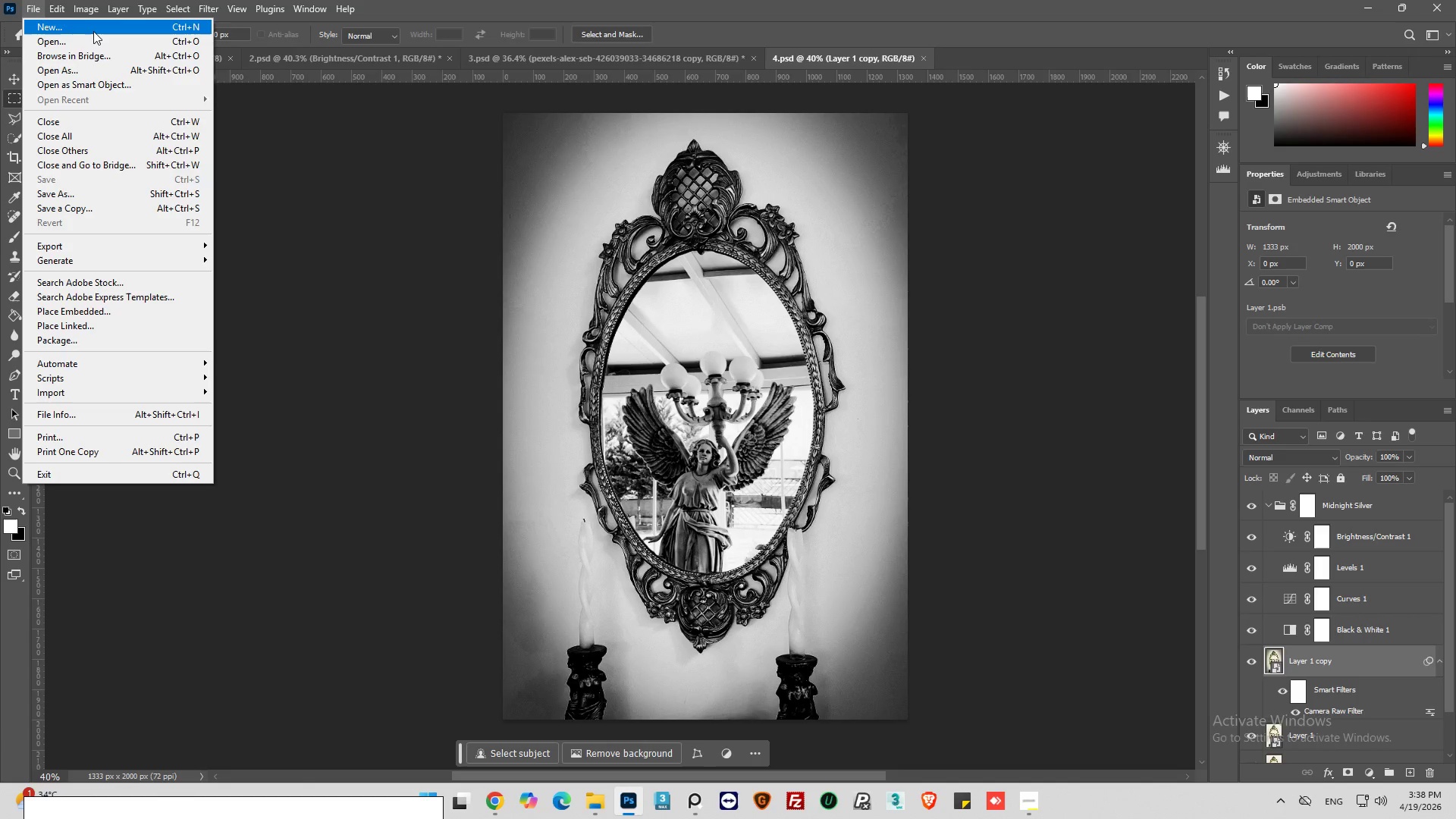 
left_click([96, 28])
 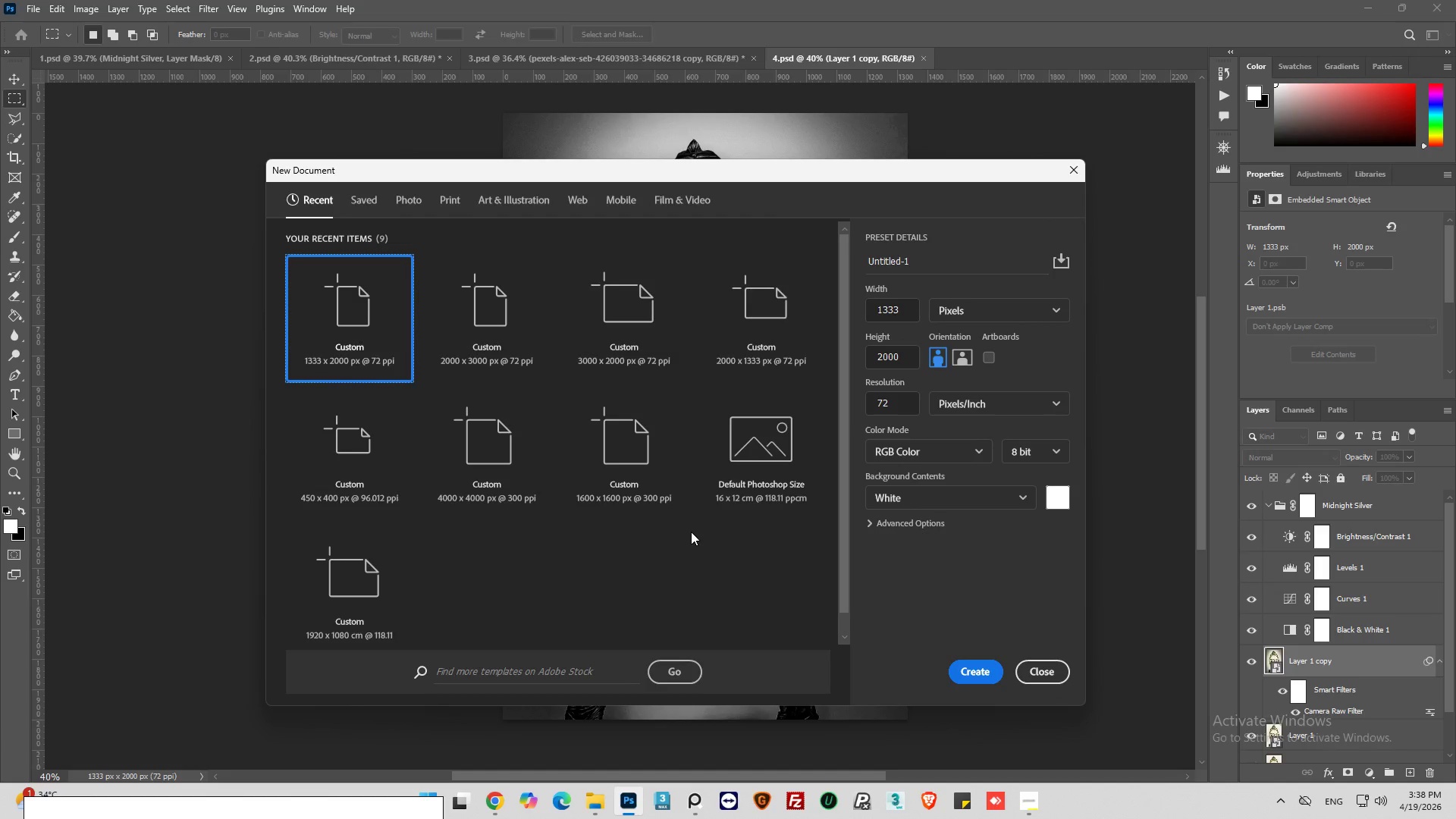 
wait(10.73)
 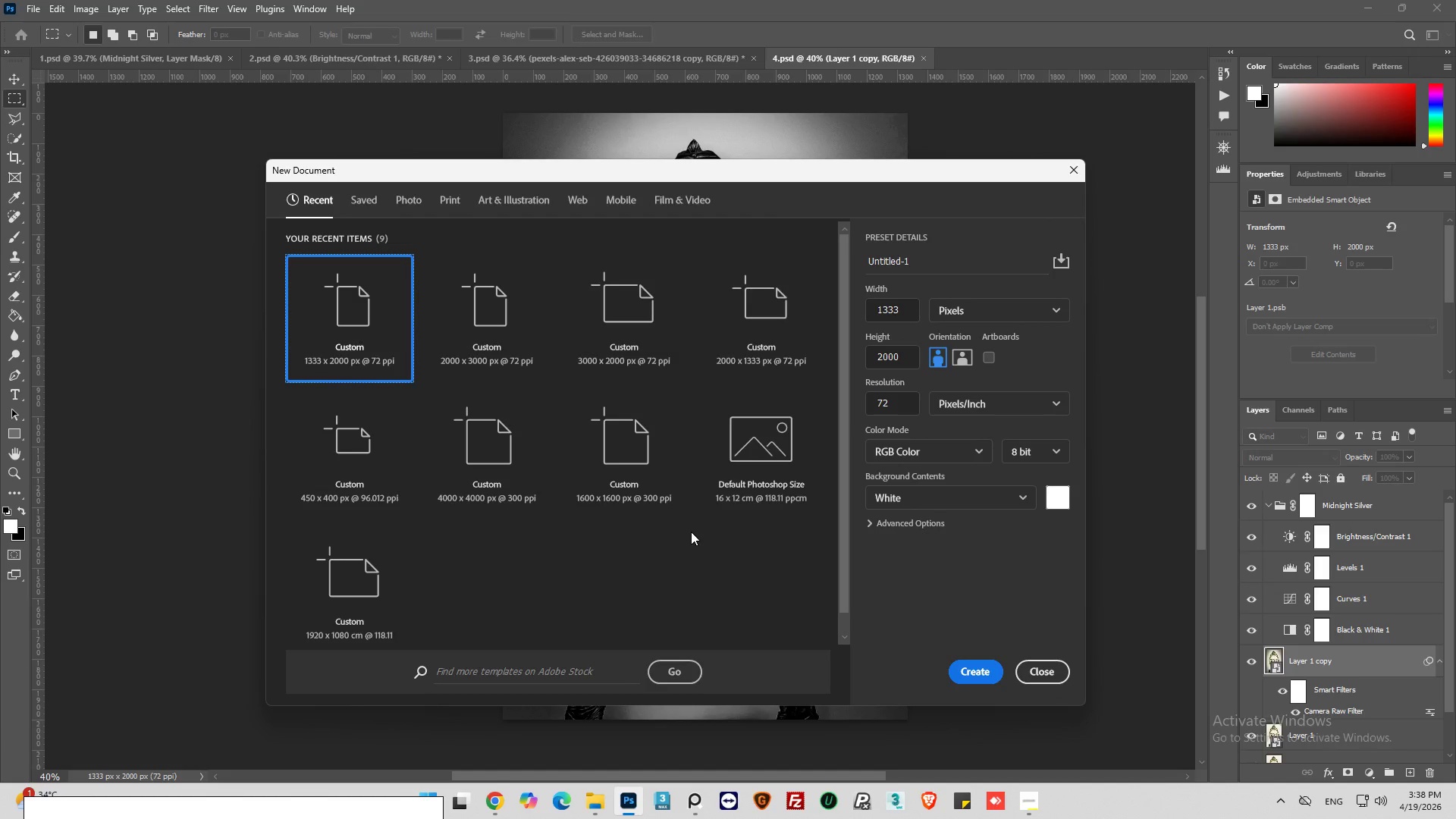 
mouse_move([515, 331])
 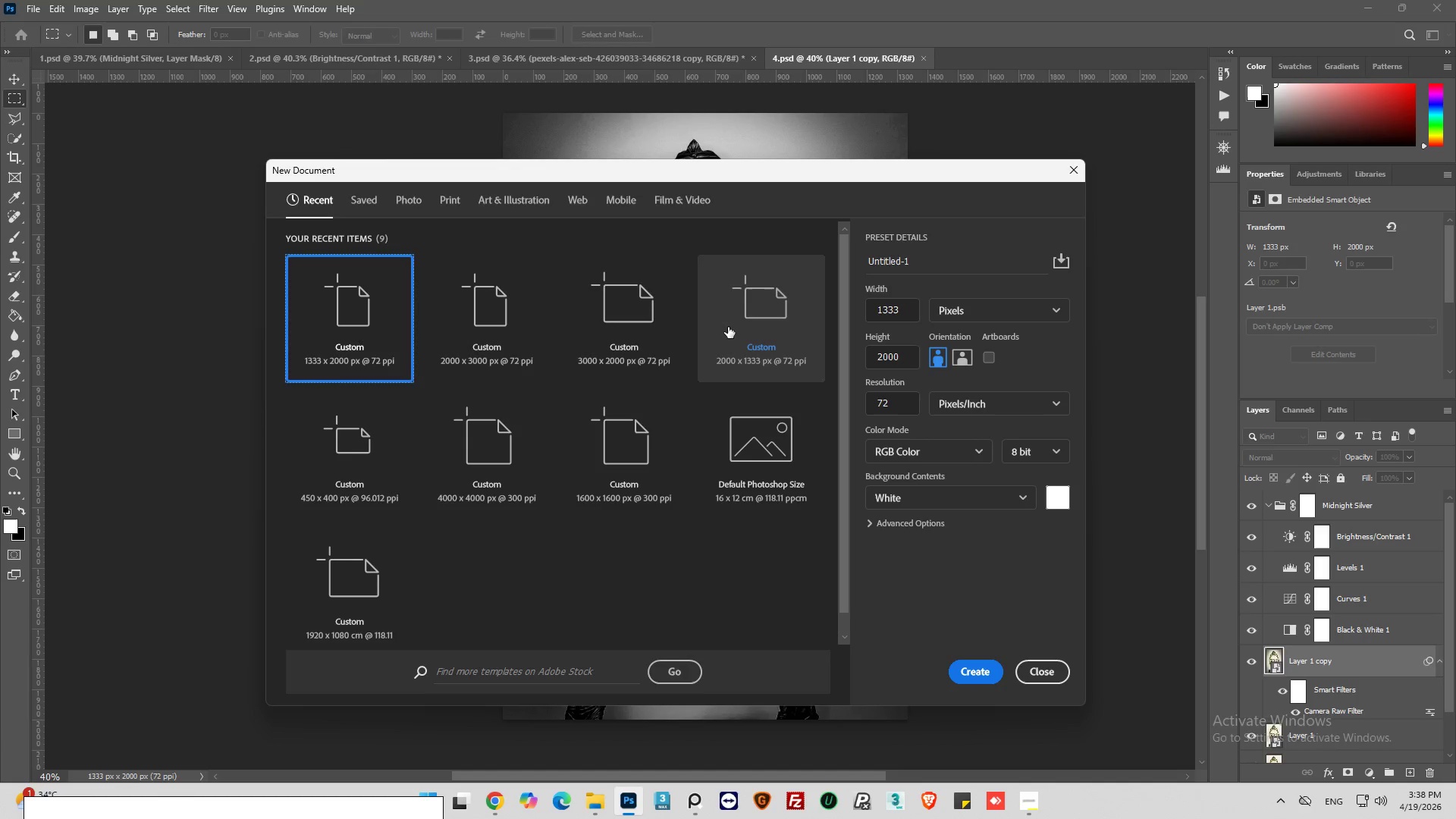 
left_click([728, 327])
 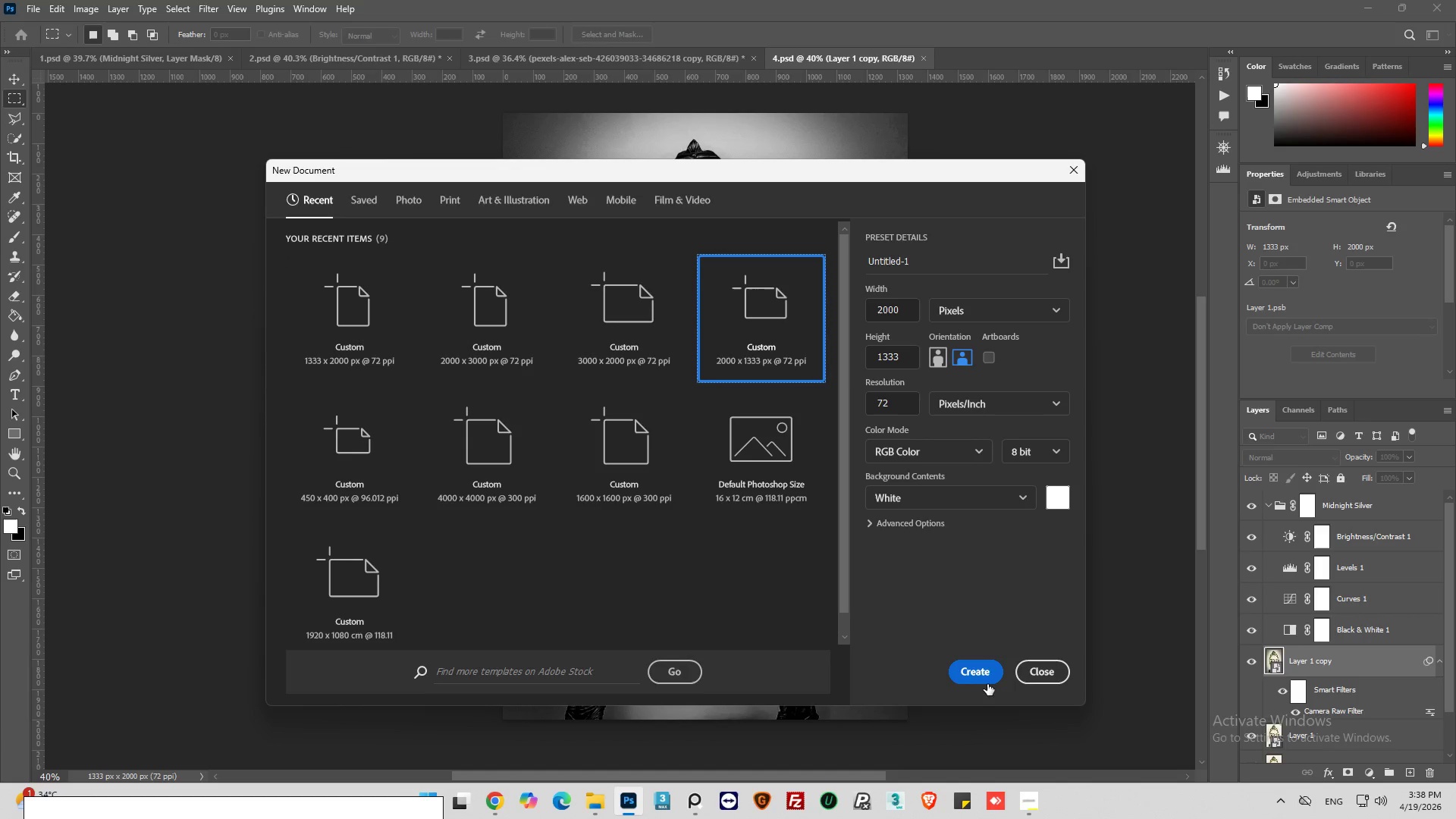 
left_click([981, 669])
 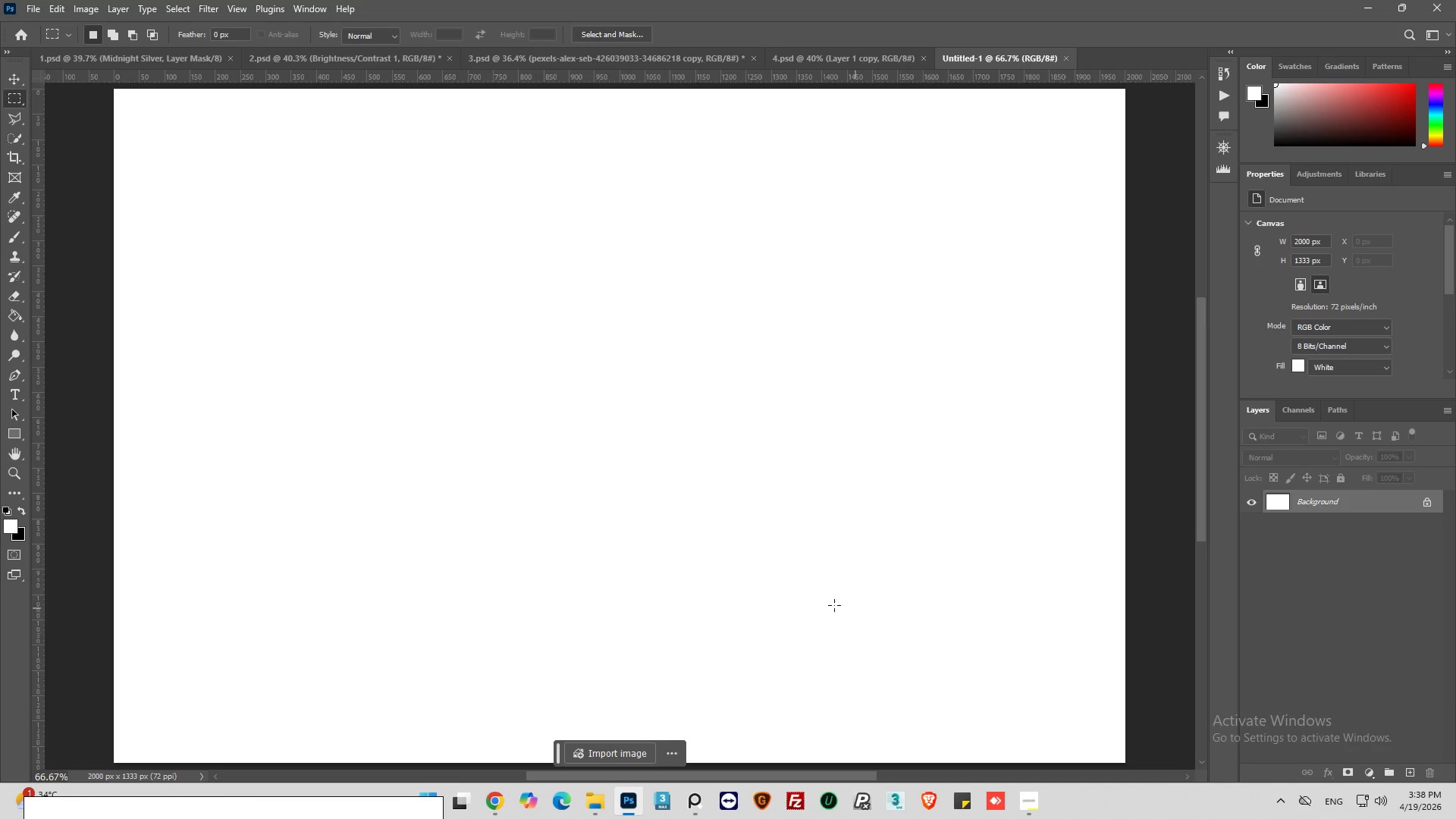 
key(Alt+AltLeft)
 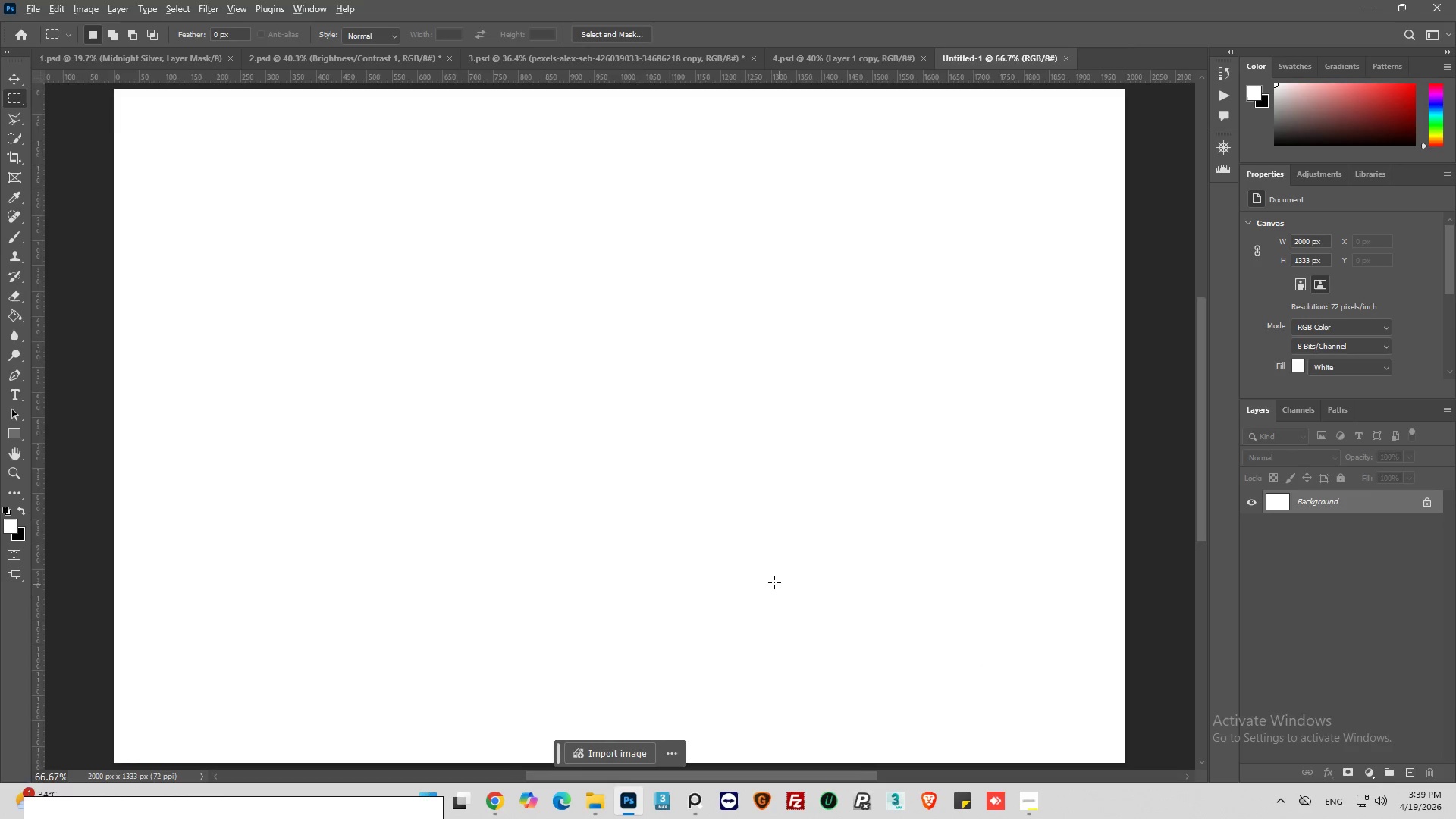 
hold_key(key=AltLeft, duration=0.31)
 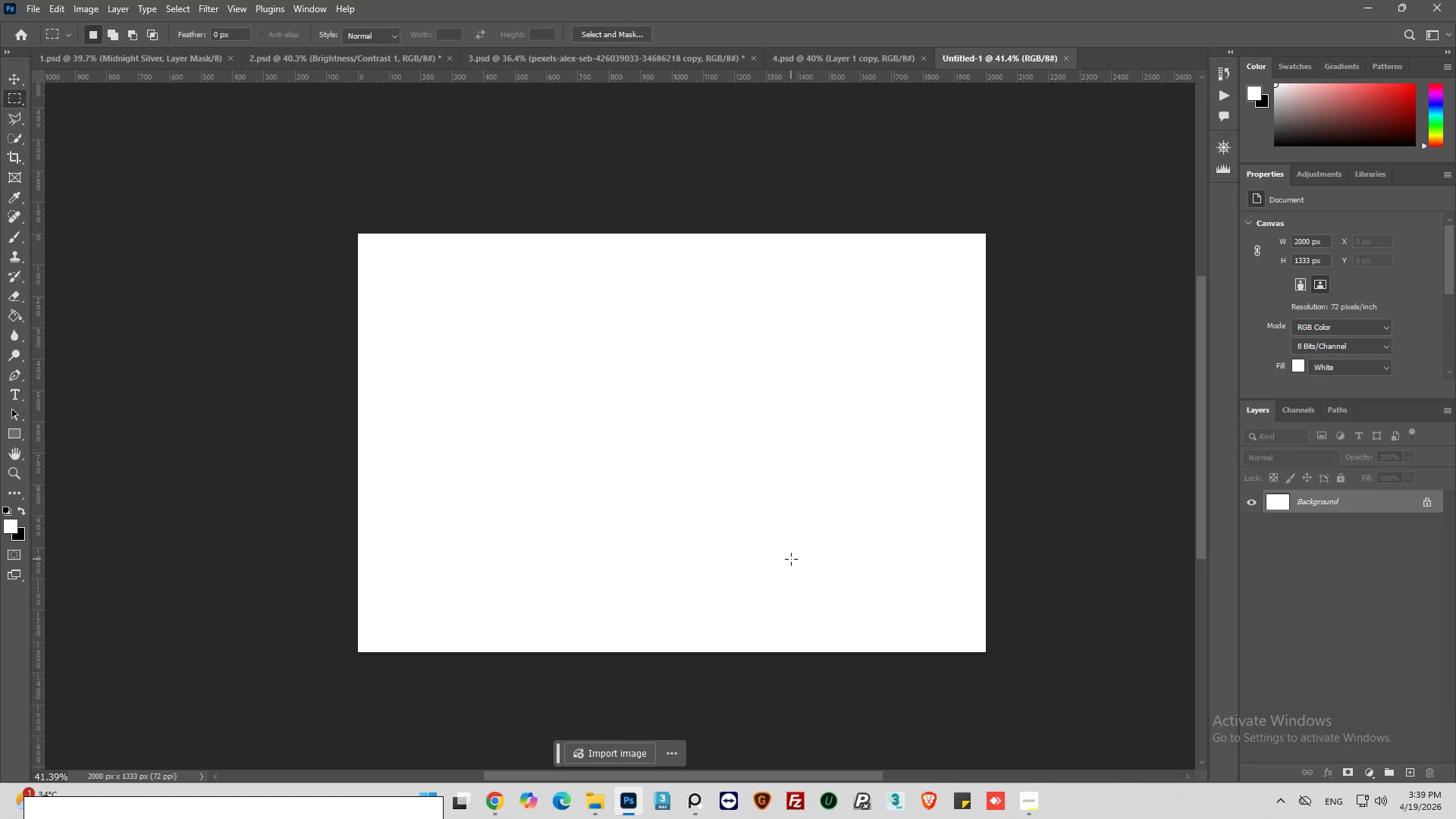 
scroll: coordinate [740, 563], scroll_direction: down, amount: 11.0
 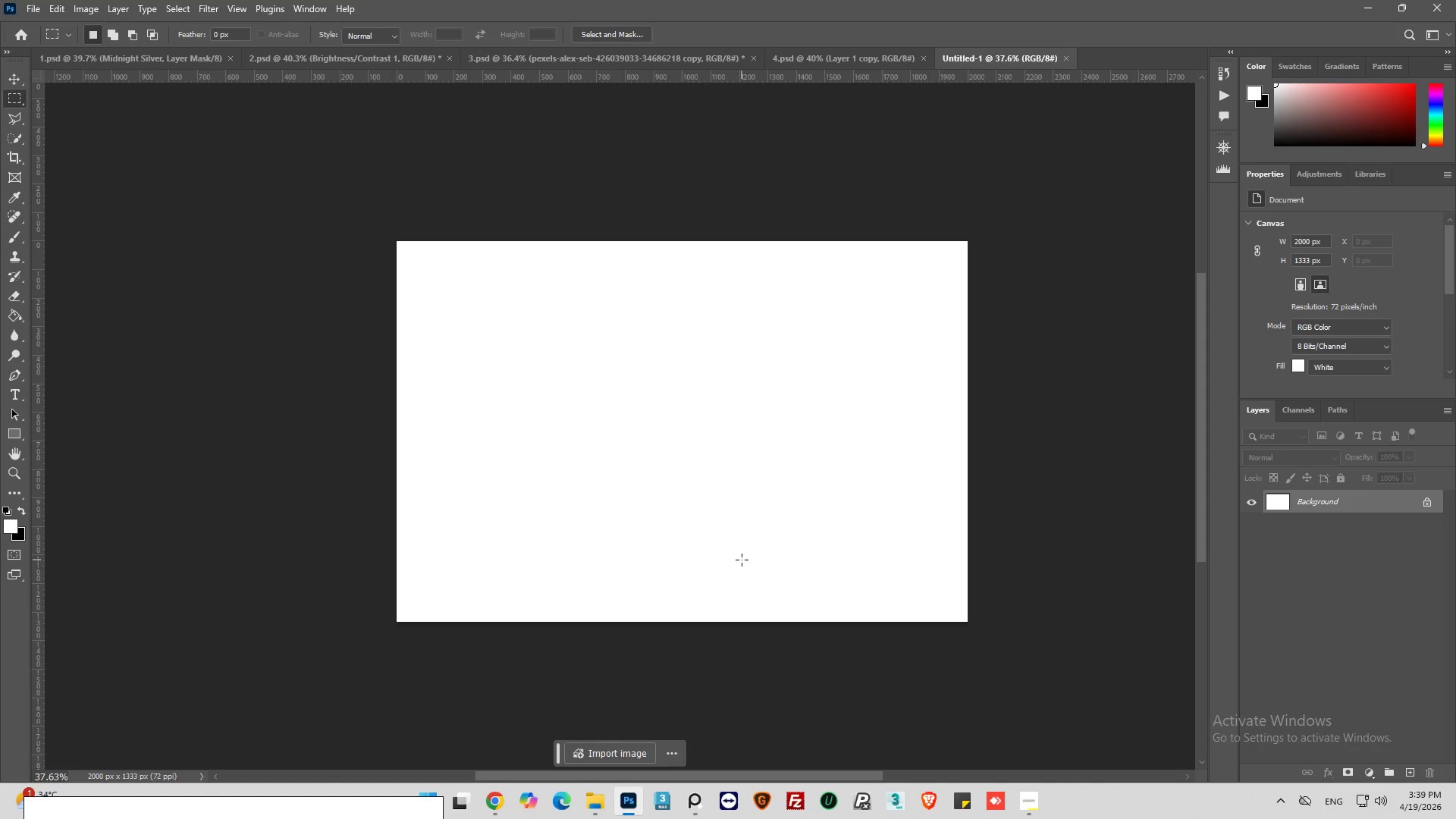 
key(Alt+AltLeft)
 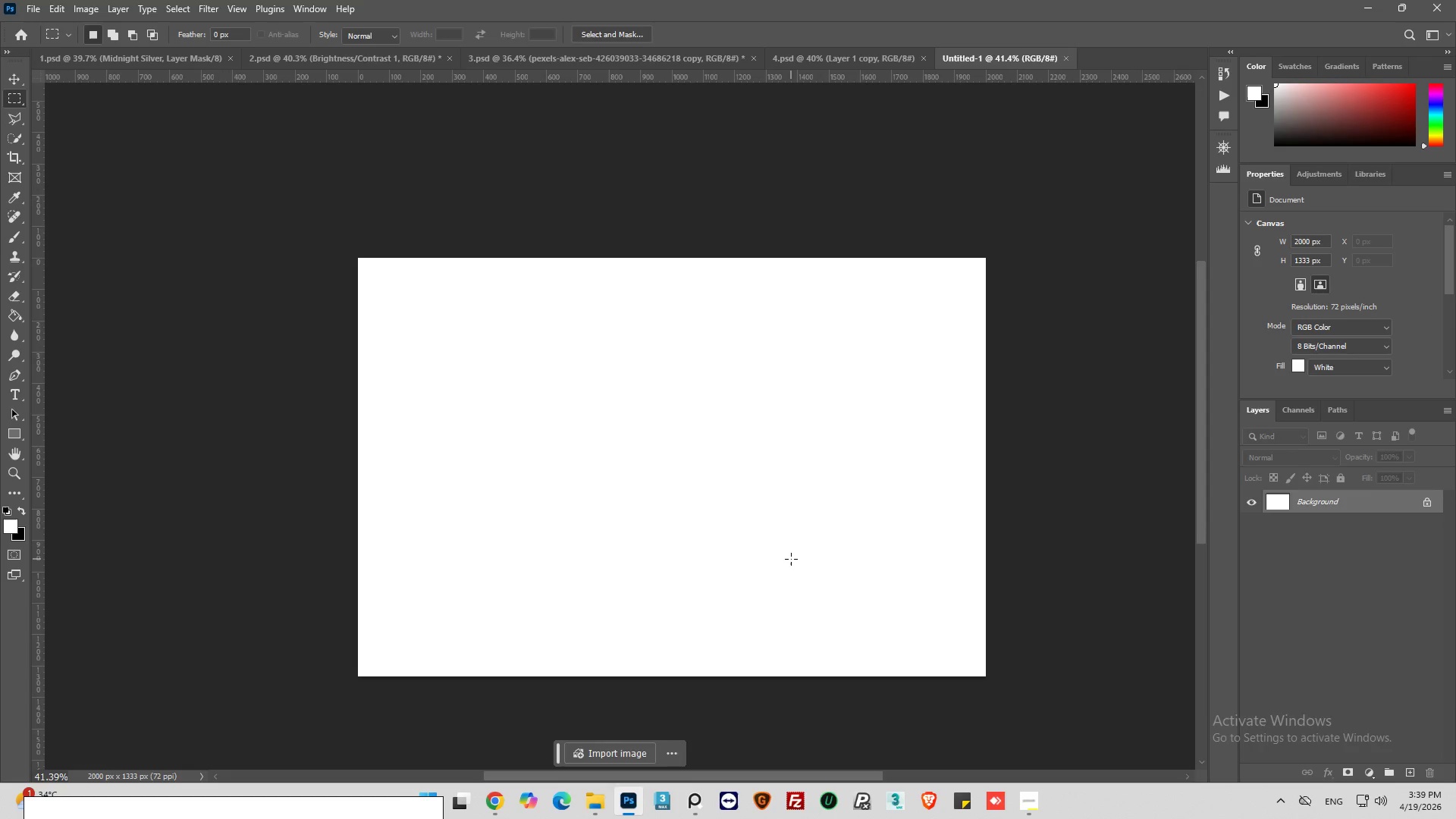 
hold_key(key=AltLeft, duration=0.5)
scroll: coordinate [791, 559], scroll_direction: up, amount: 4.0
 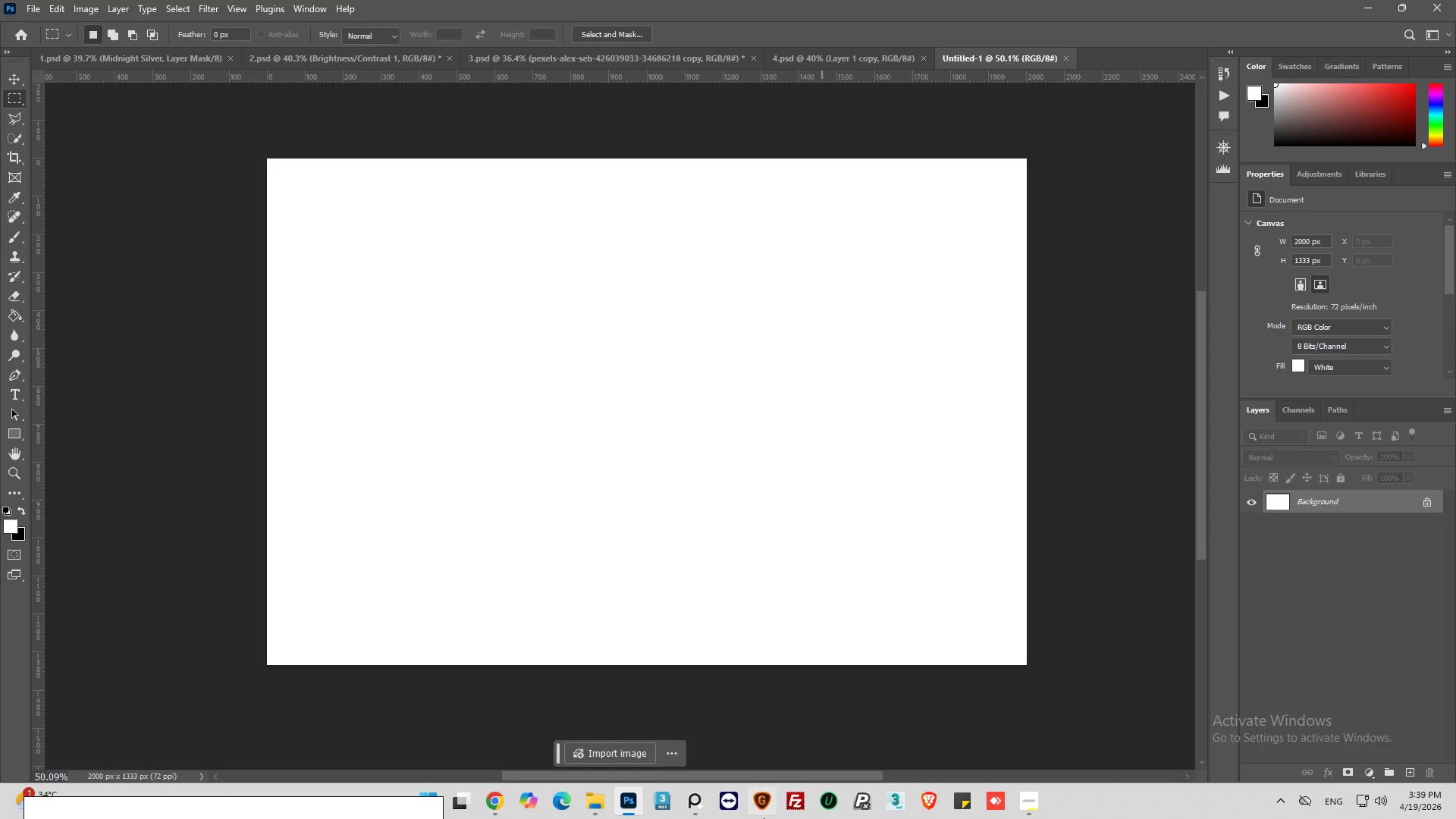 
left_click([601, 809])
 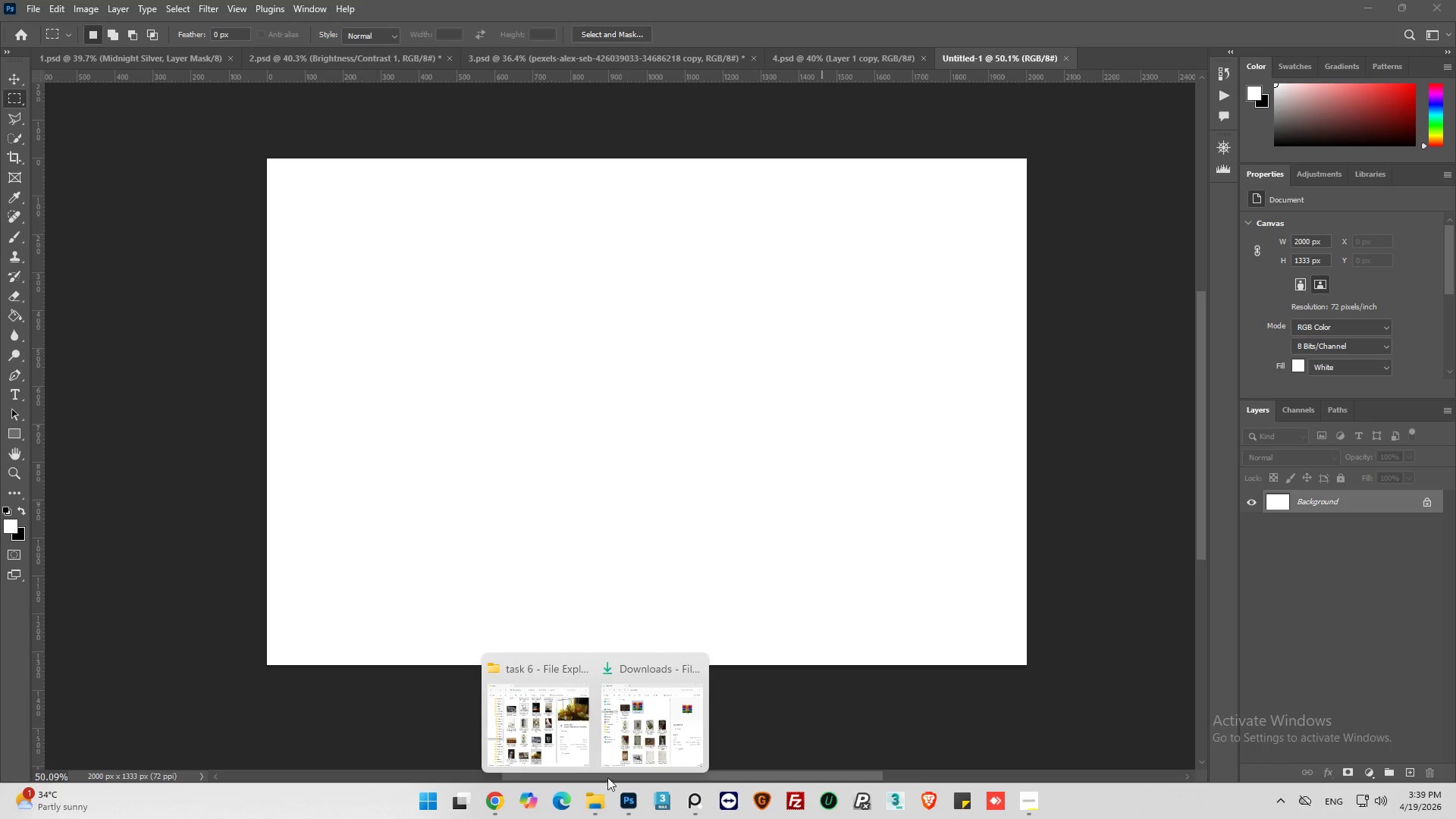 
mouse_move([602, 734])
 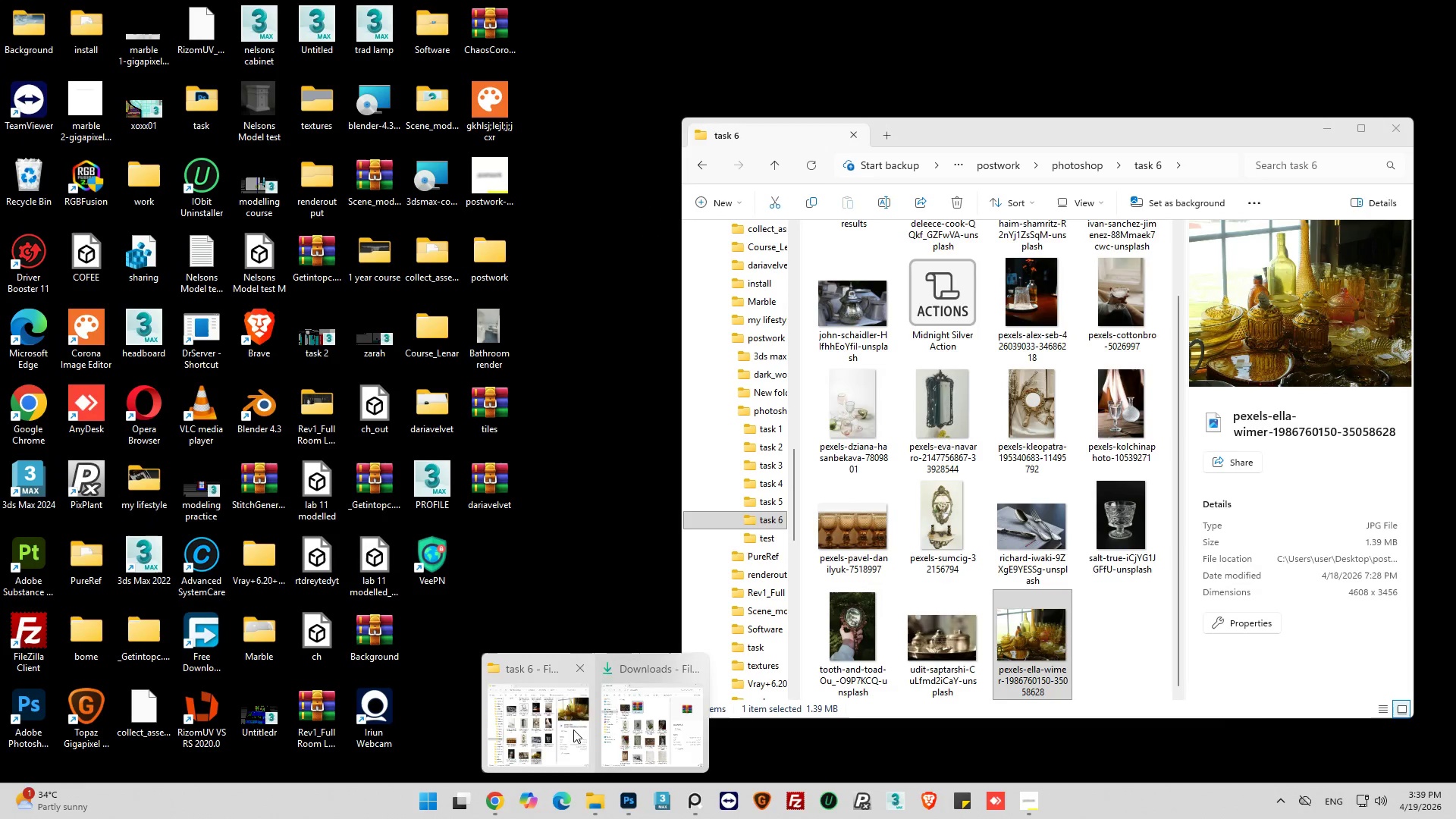 
left_click([573, 730])
 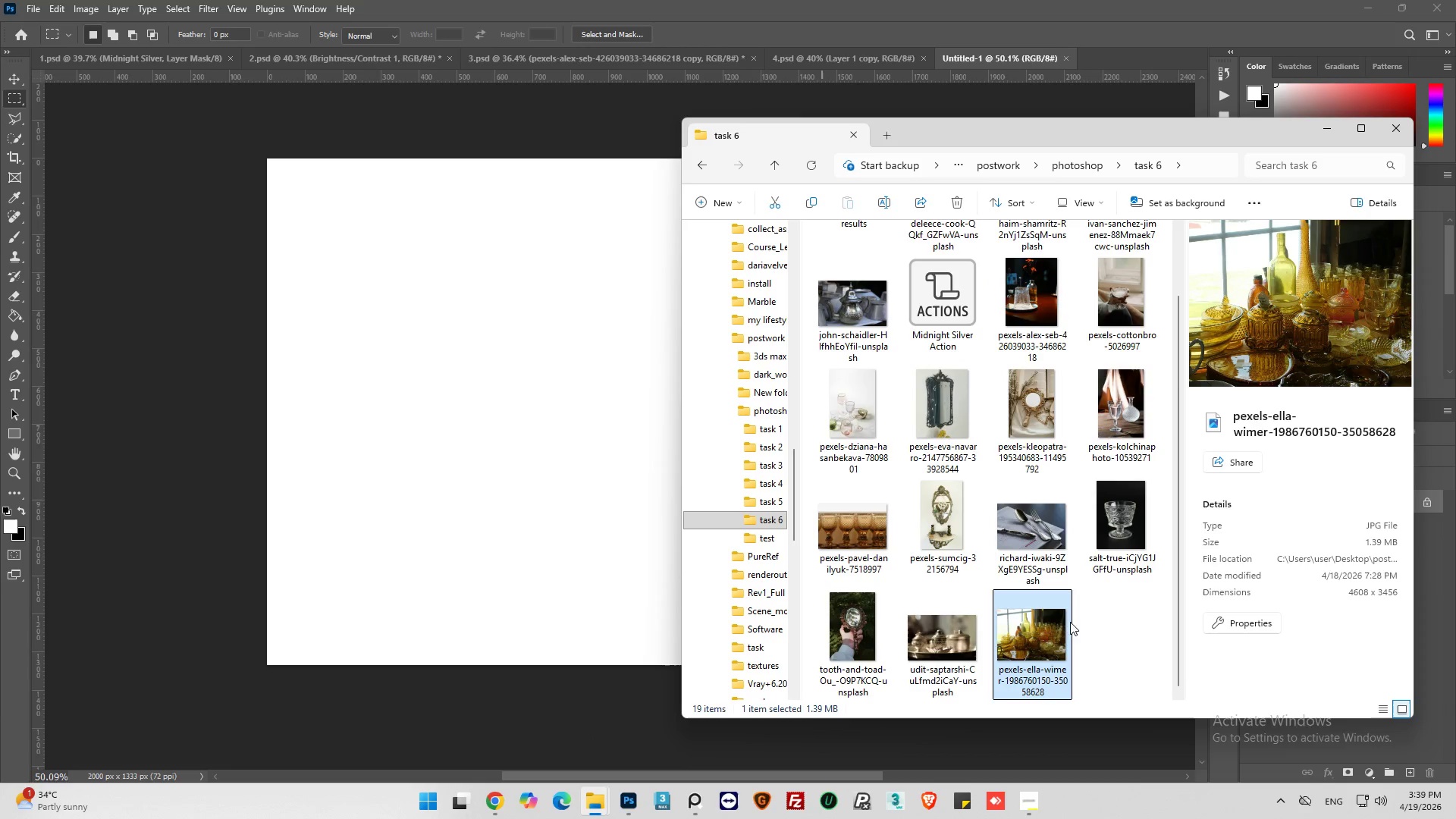 
left_click([1043, 627])
 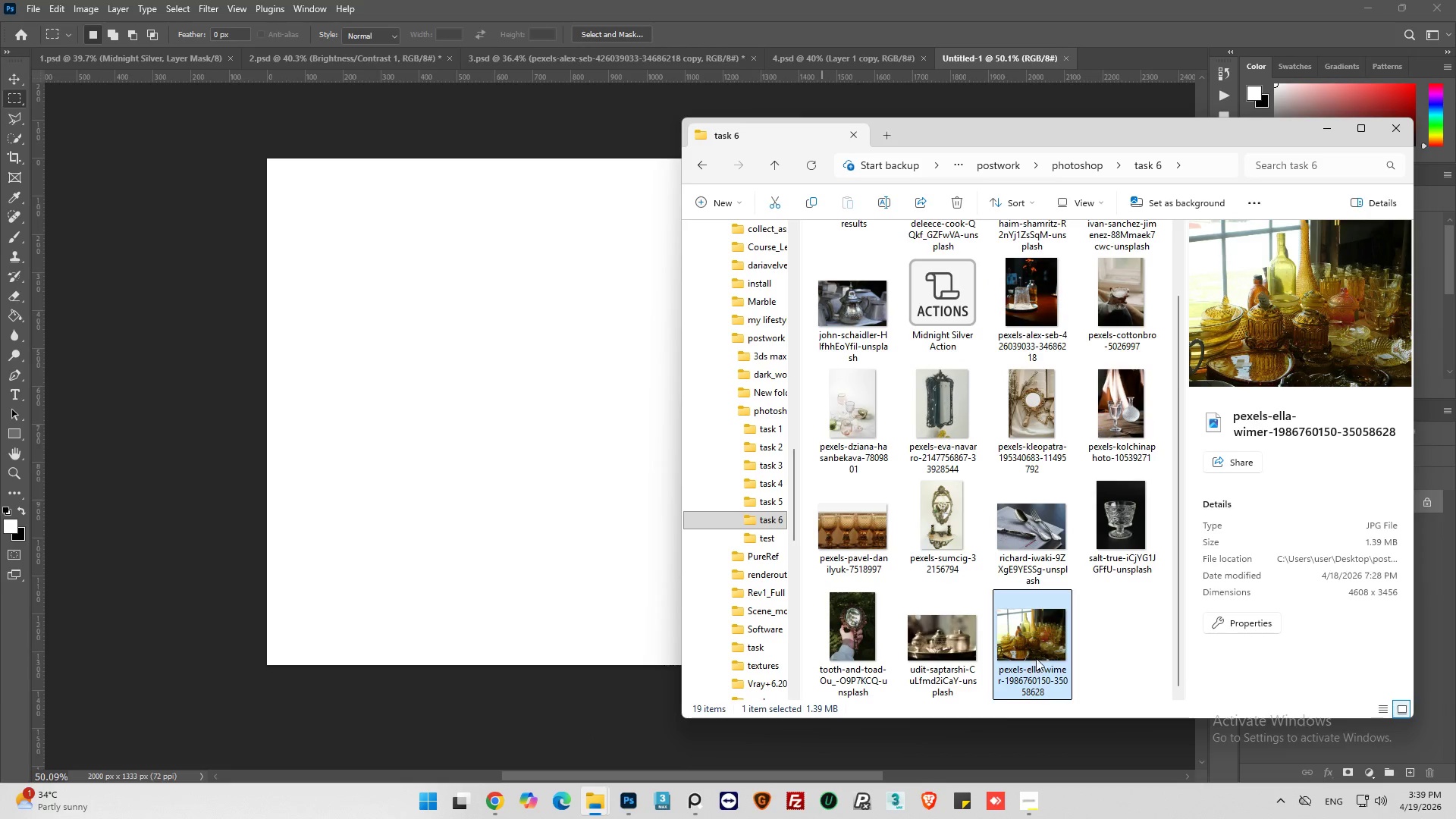 
left_click_drag(start_coordinate=[1040, 642], to_coordinate=[494, 496])
 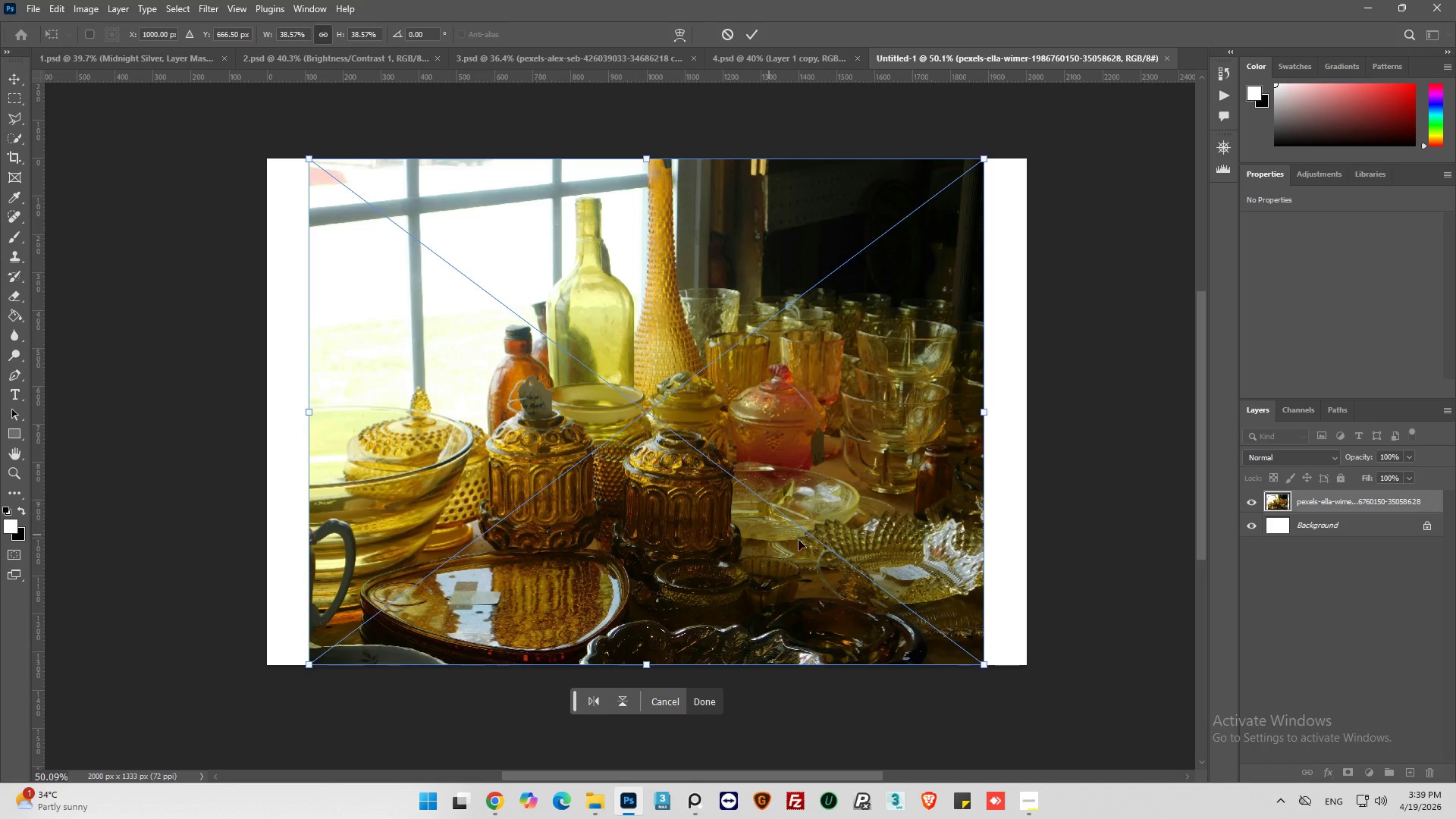 
key(Alt+AltLeft)
 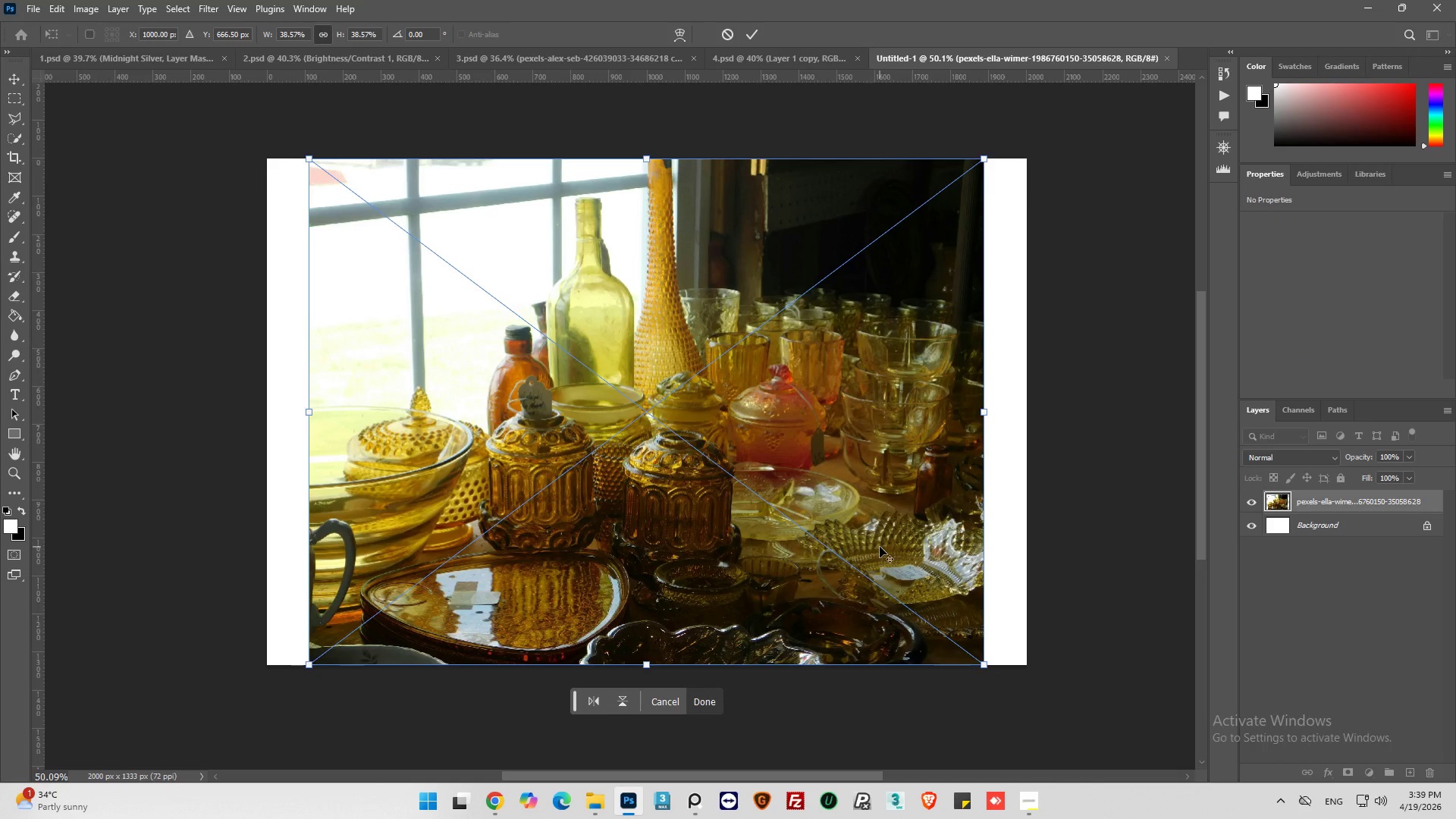 
scroll: coordinate [882, 546], scroll_direction: none, amount: 0.0
 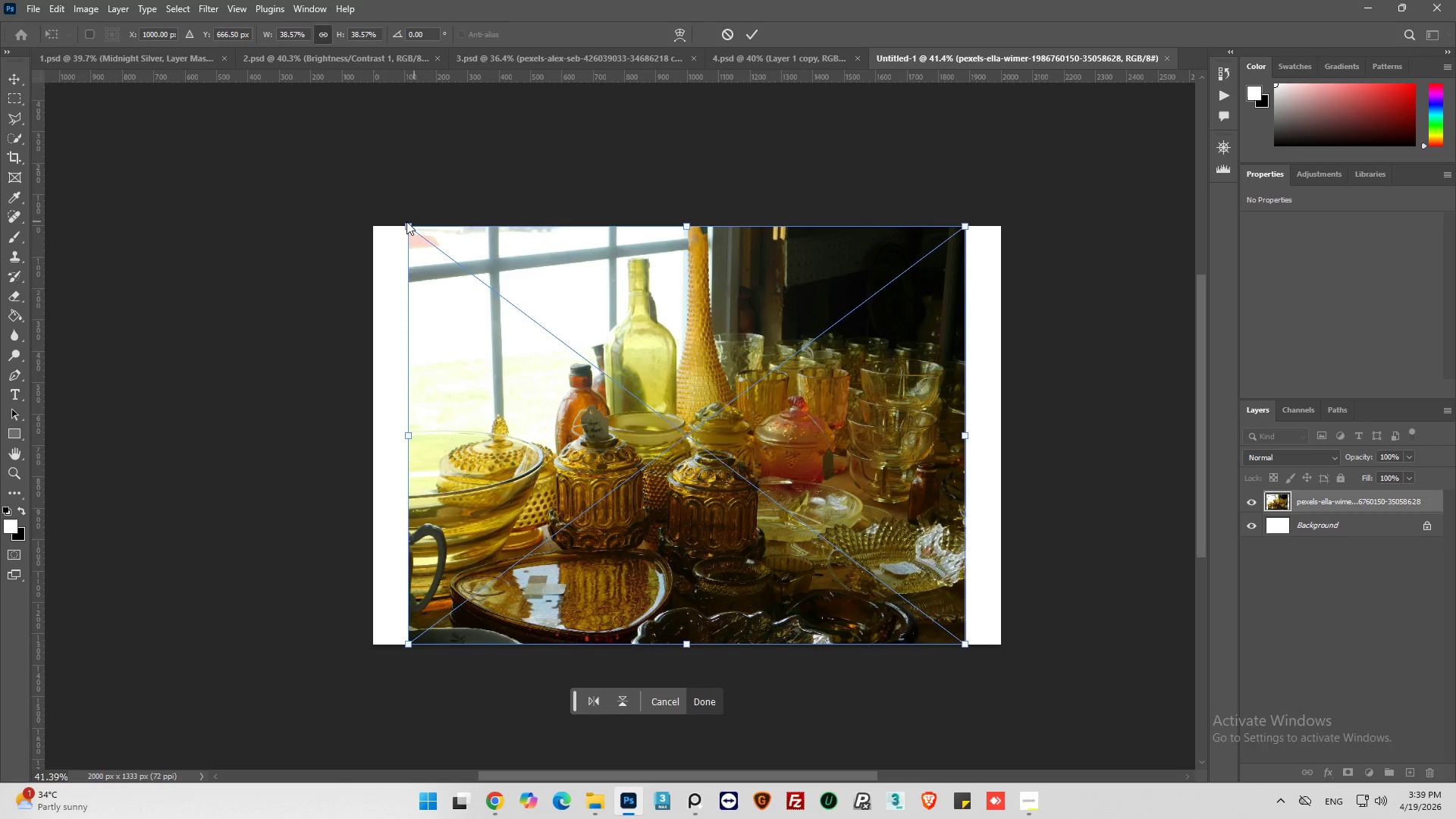 
left_click([408, 227])
 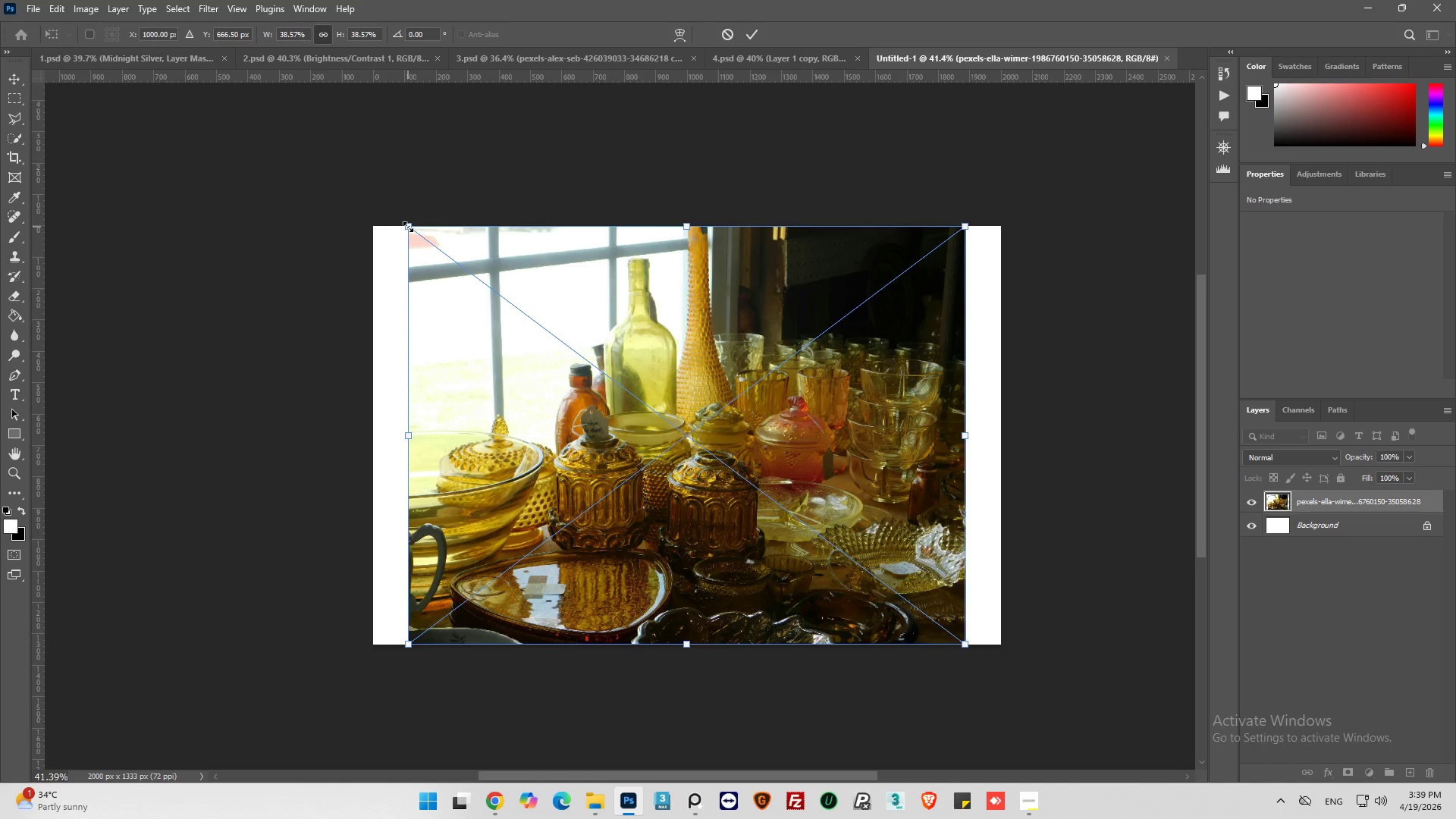 
left_click_drag(start_coordinate=[408, 227], to_coordinate=[373, 199])
 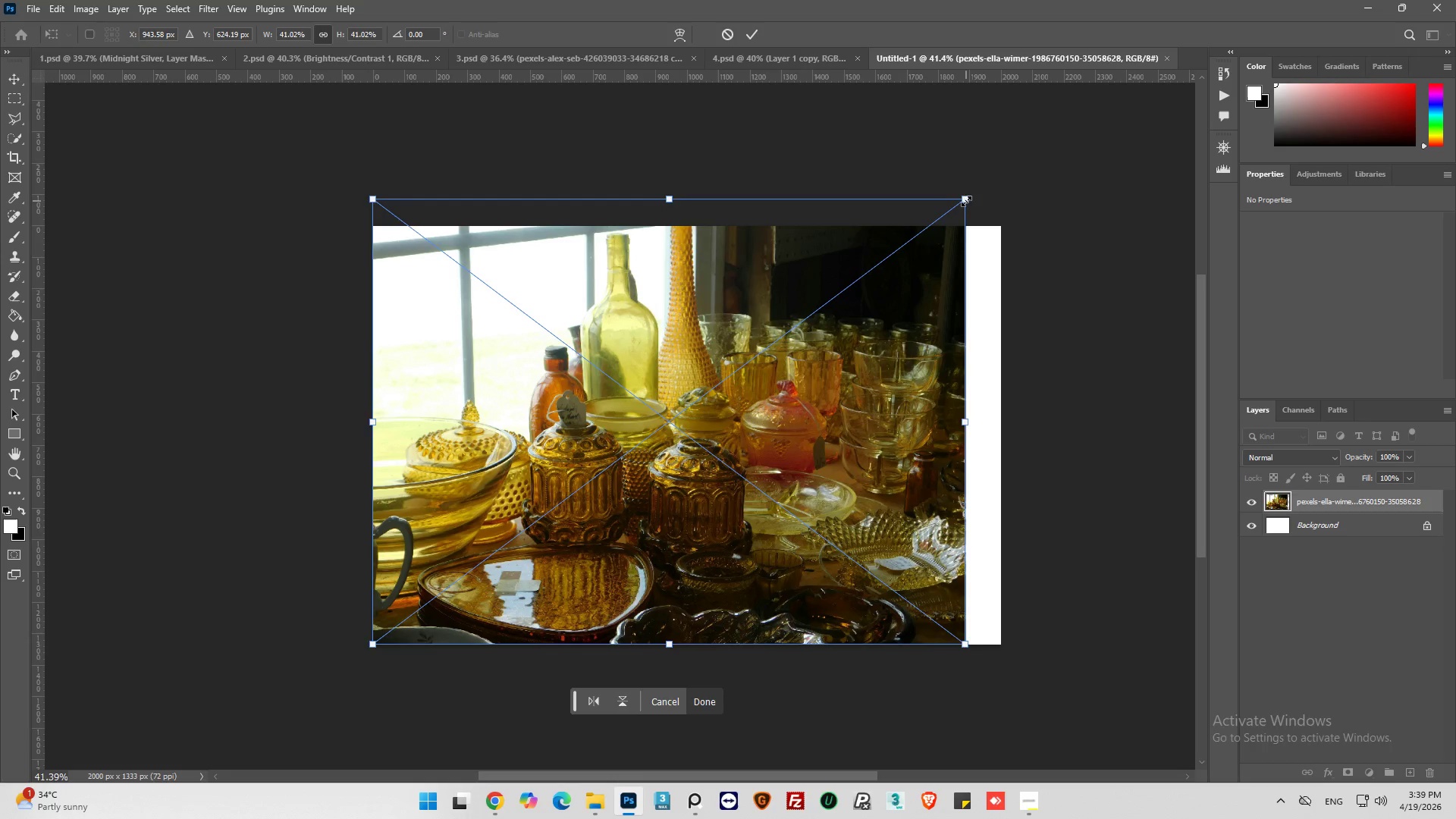 
left_click_drag(start_coordinate=[967, 199], to_coordinate=[1020, 187])
 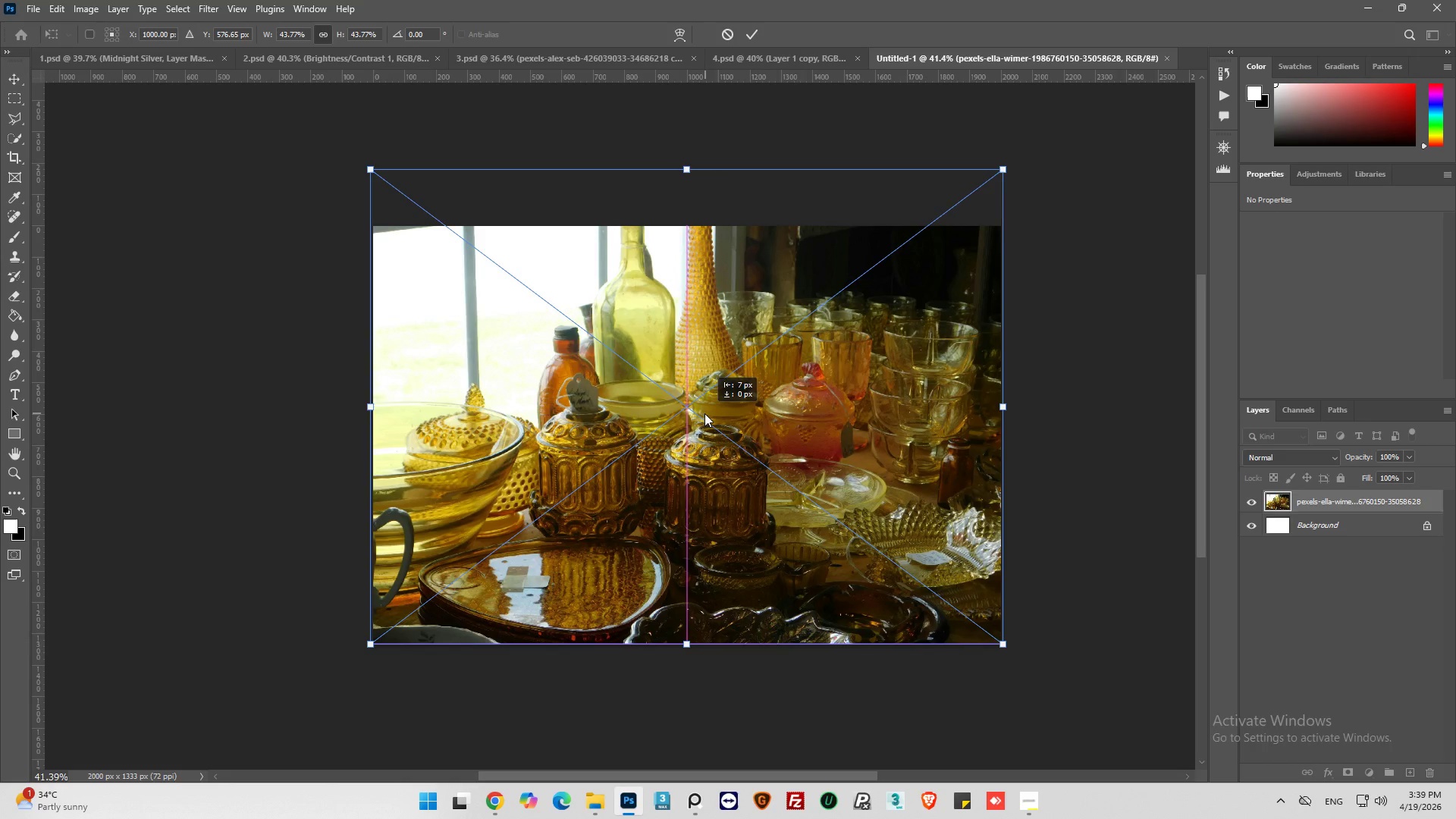 
scroll: coordinate [770, 497], scroll_direction: down, amount: 2.0
 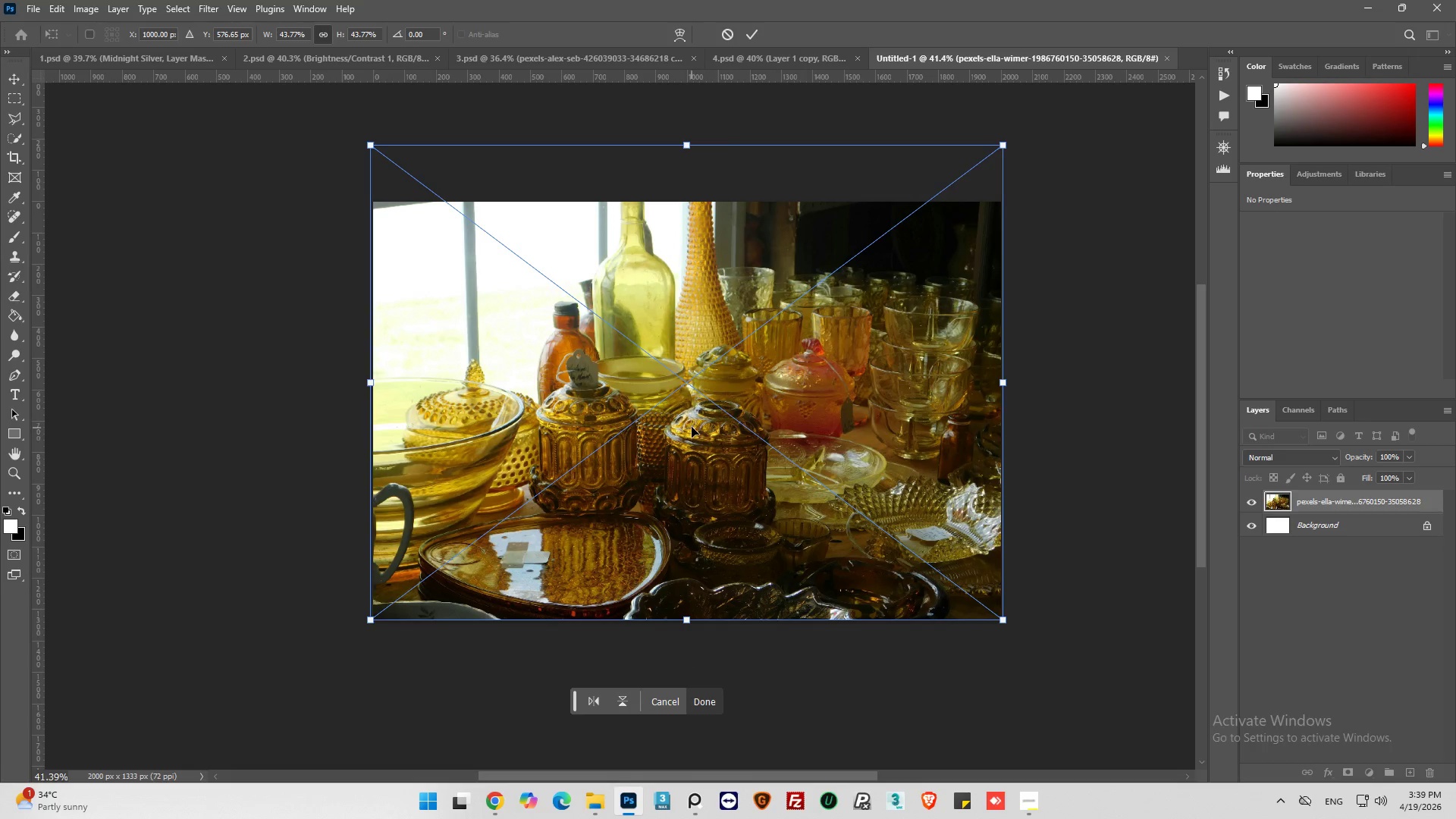 
left_click_drag(start_coordinate=[692, 427], to_coordinate=[691, 434])
 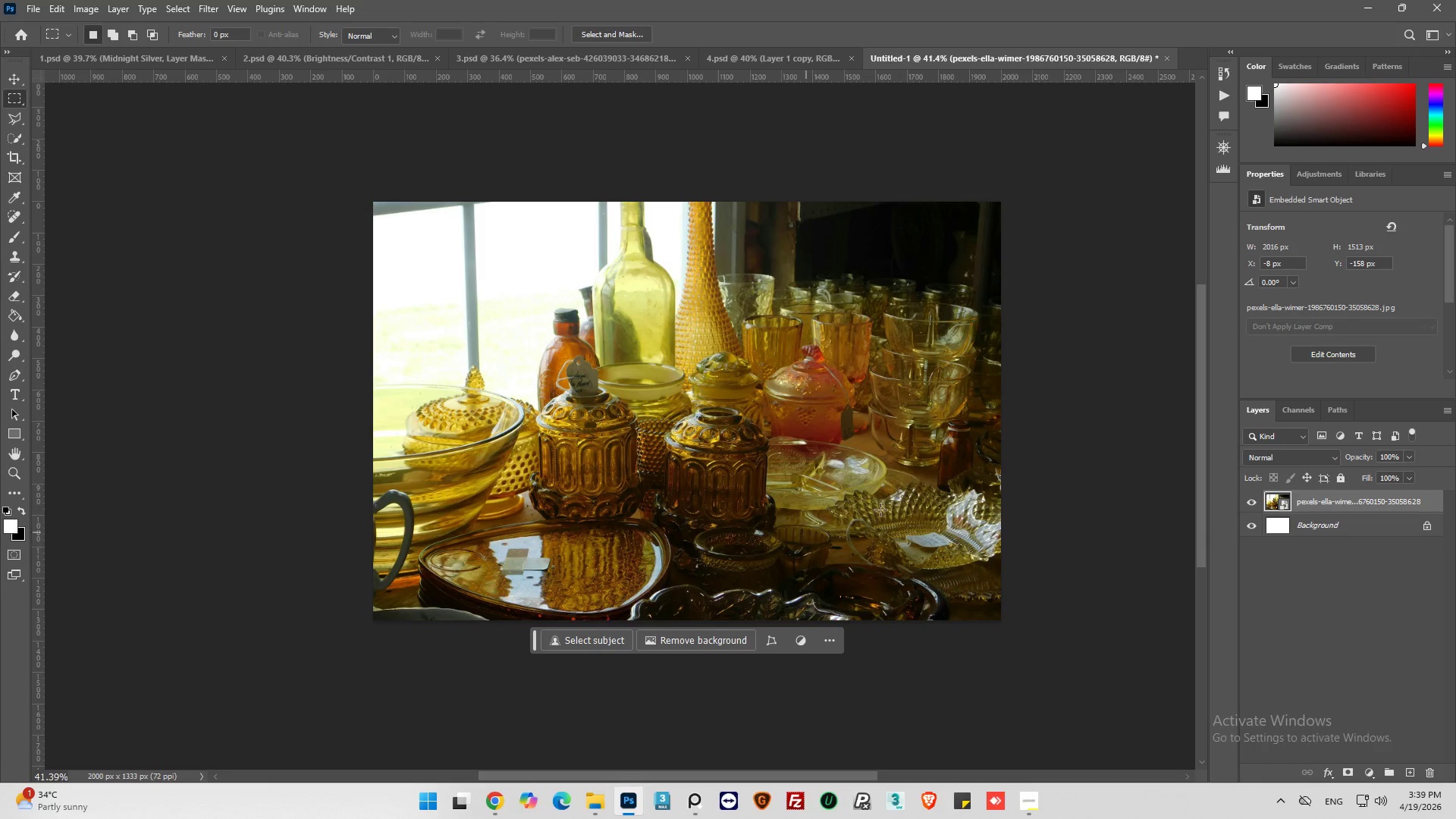 
scroll: coordinate [883, 473], scroll_direction: none, amount: 0.0
 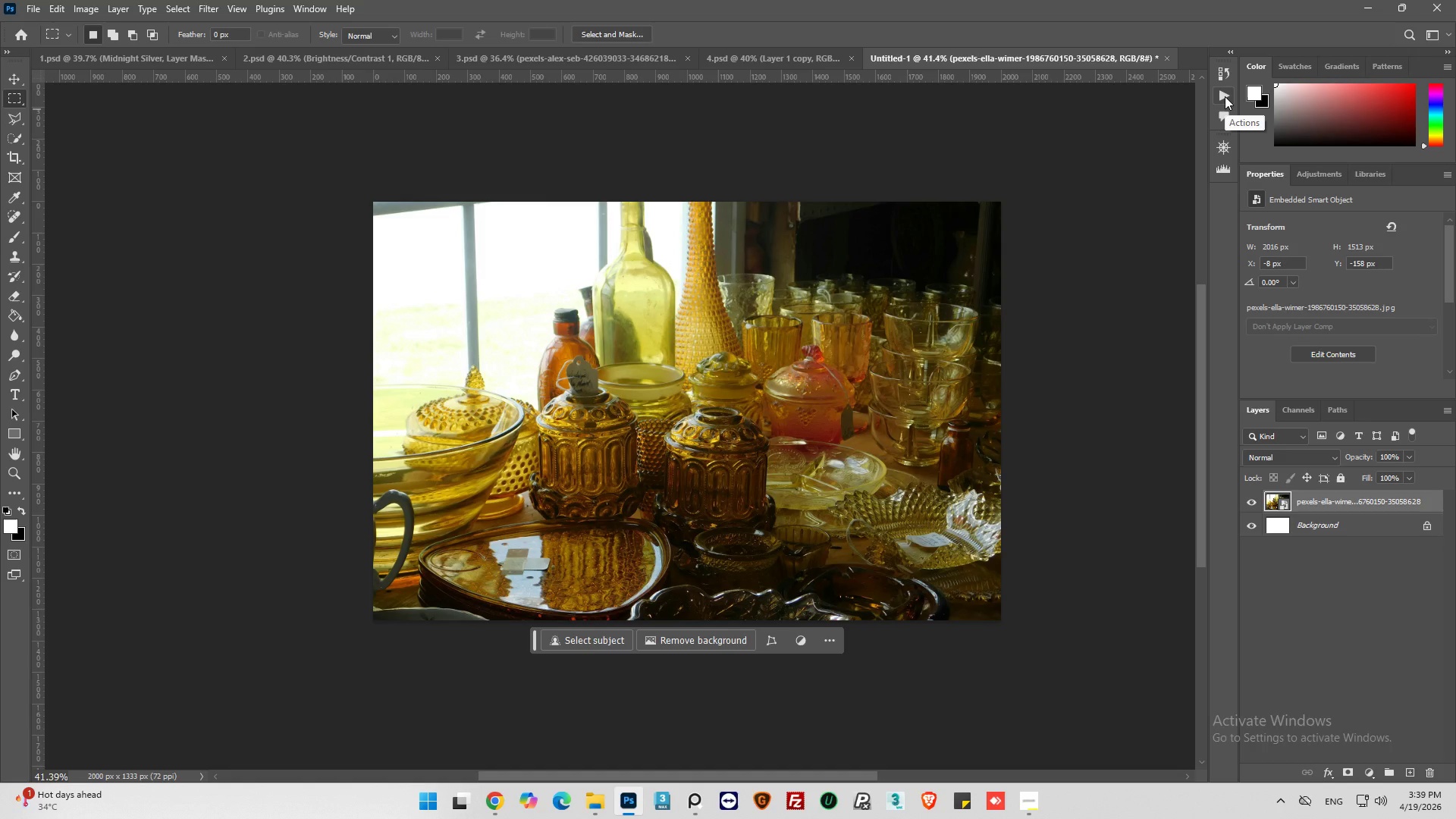 
left_click([1224, 97])
 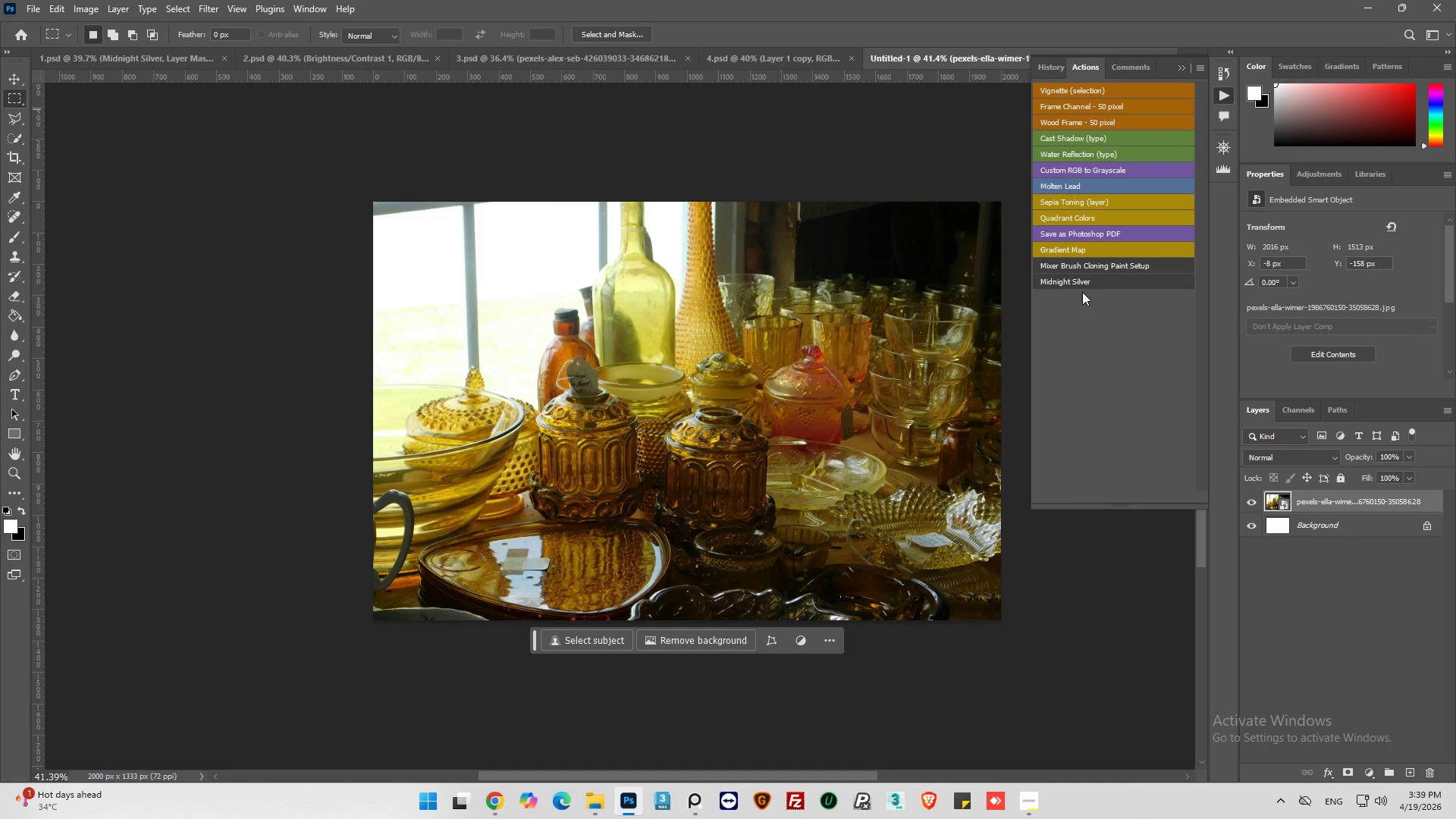 
left_click([1085, 279])
 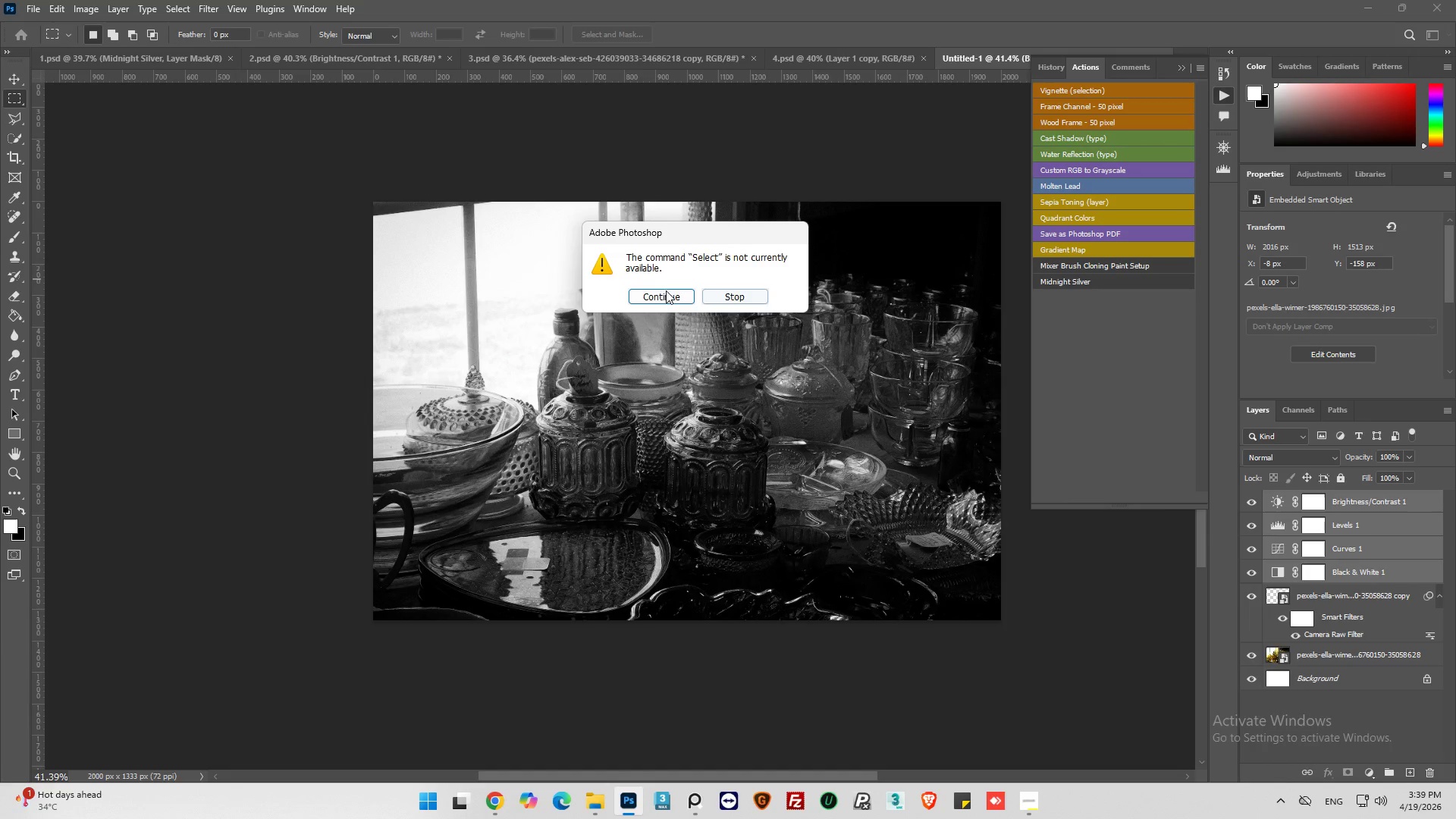 
left_click([664, 302])
 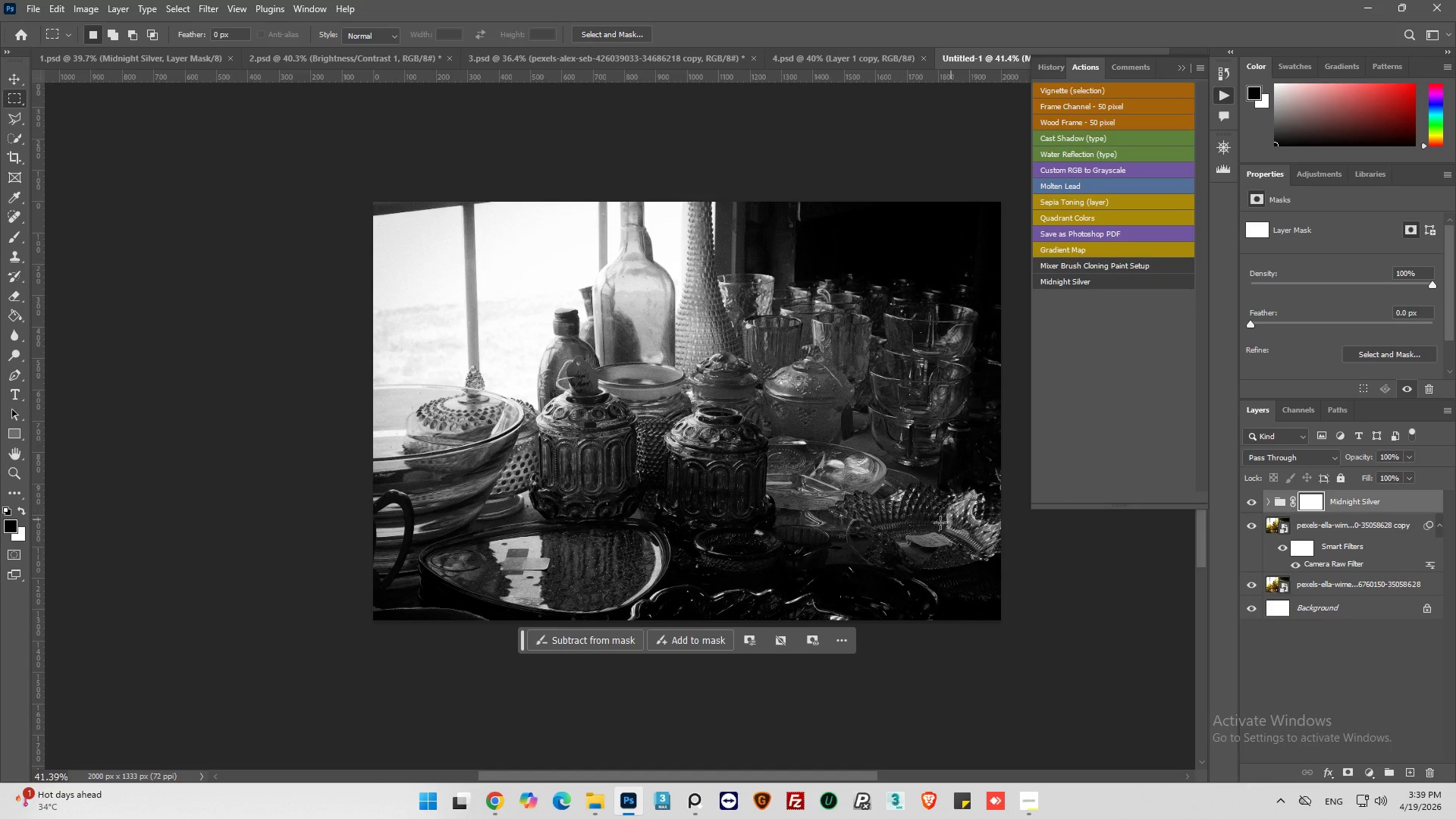 
hold_key(key=AltLeft, duration=0.38)
scroll: coordinate [780, 553], scroll_direction: up, amount: 4.0
 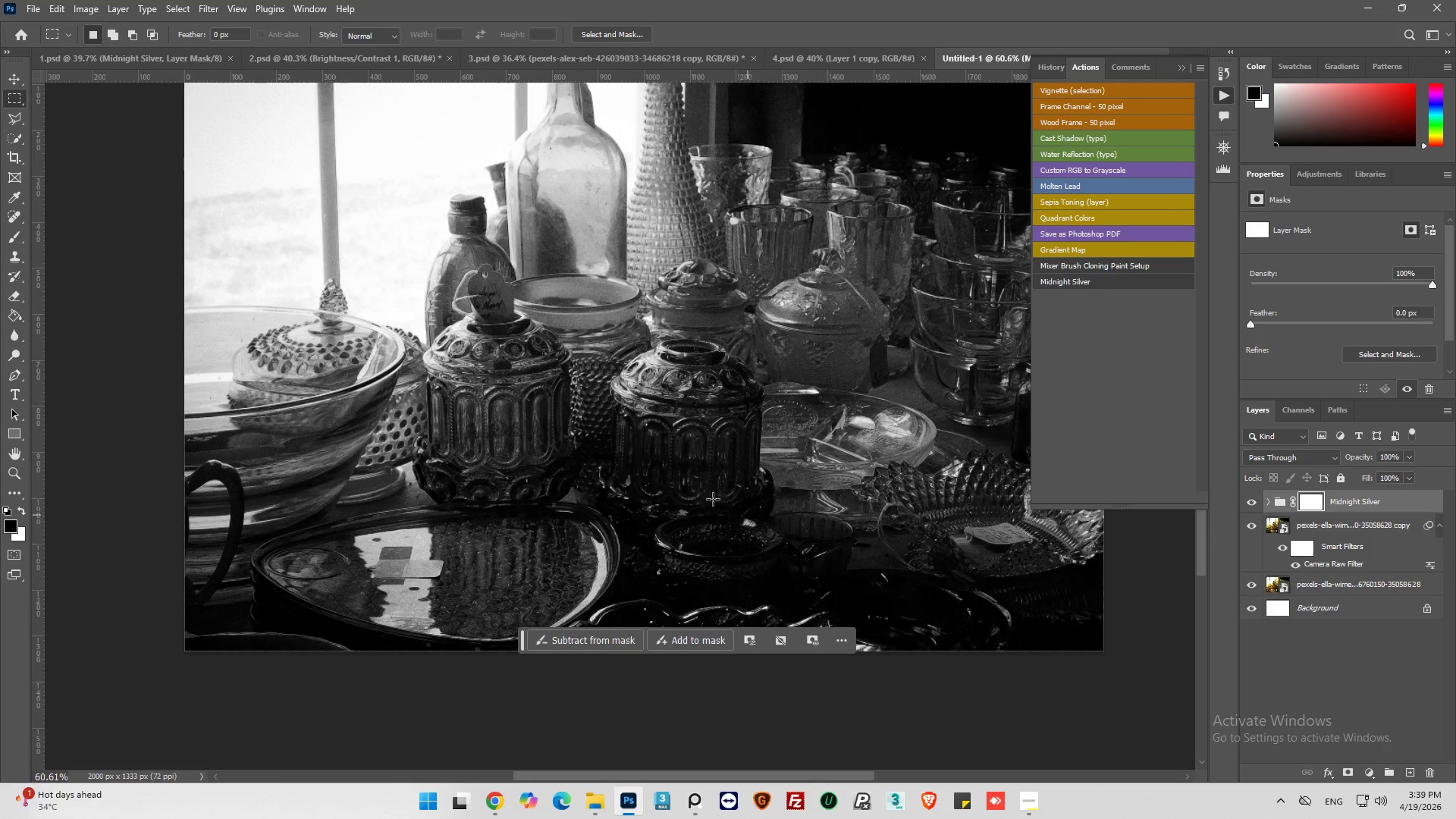 
key(Alt+AltLeft)
 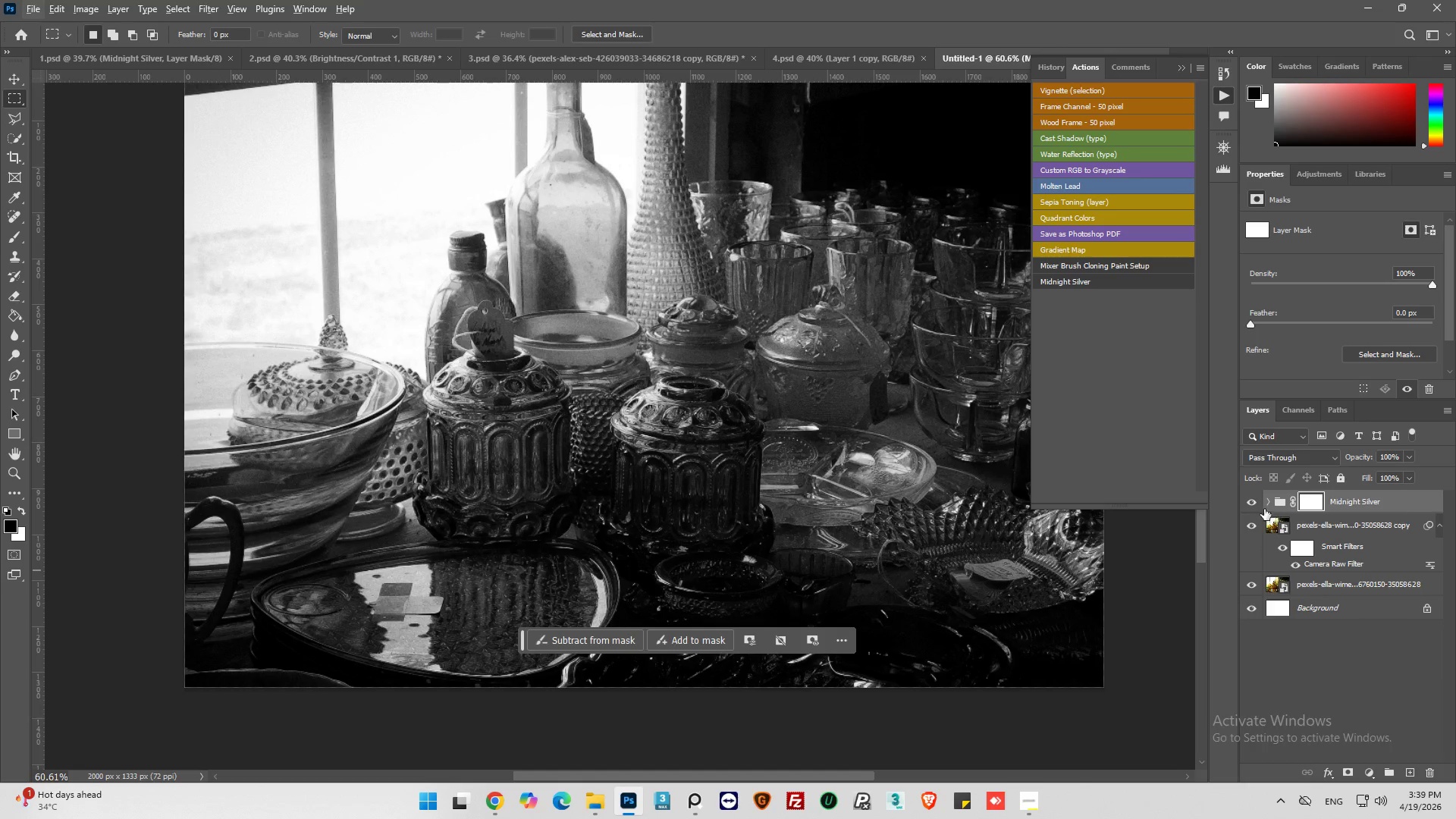 
scroll: coordinate [719, 498], scroll_direction: up, amount: 3.0
 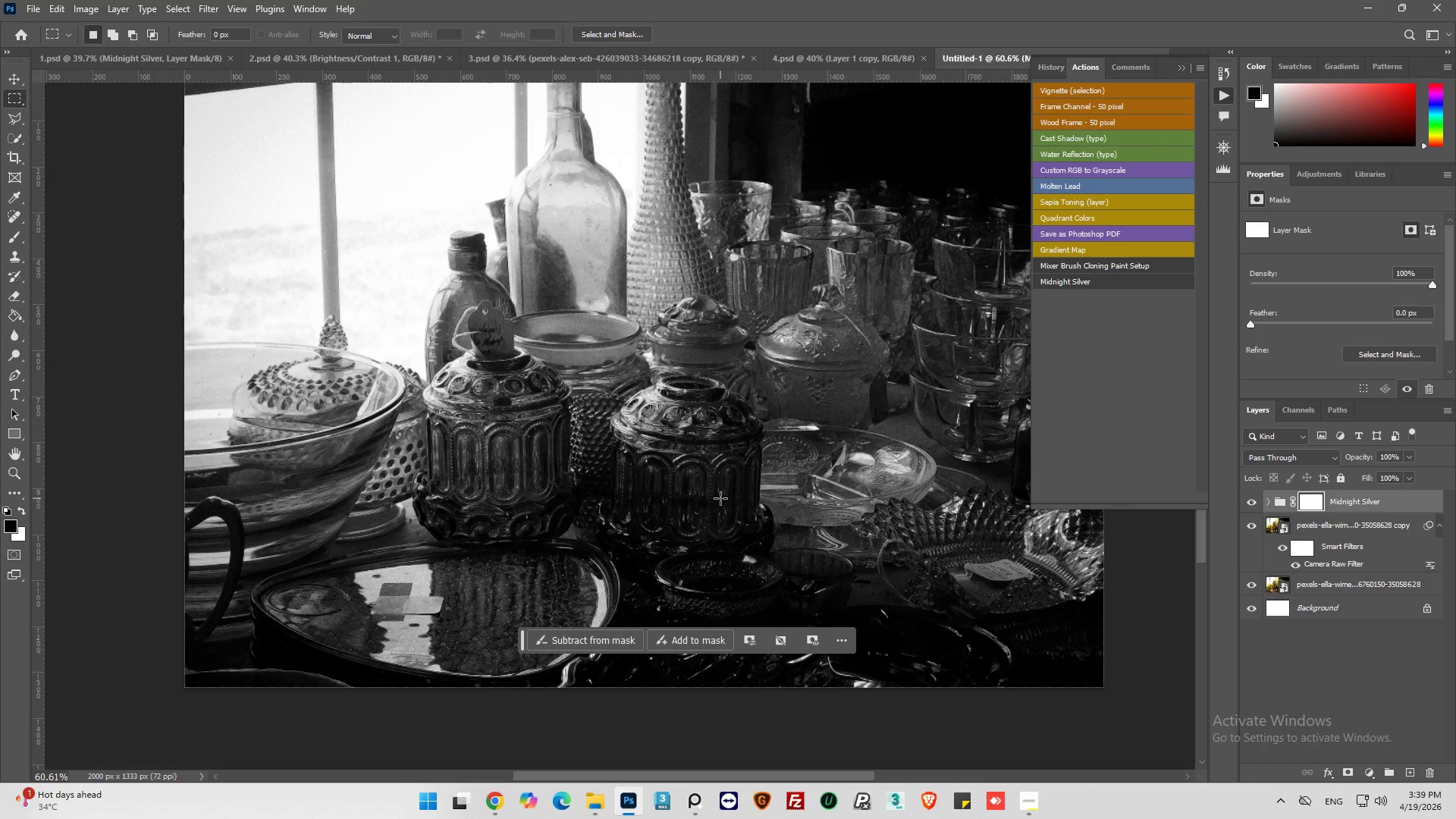 
left_click([1250, 504])
 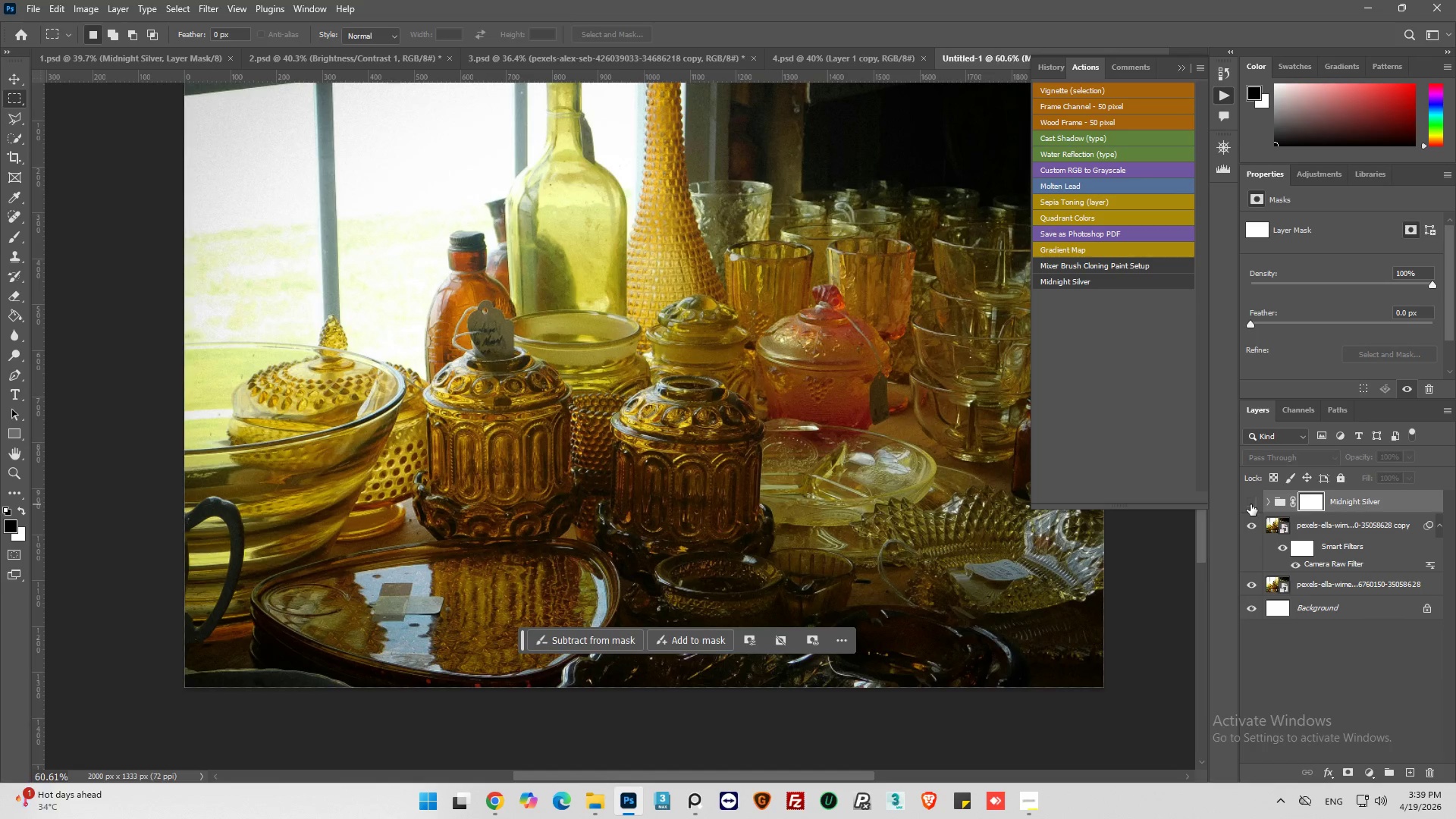 
left_click([1250, 504])
 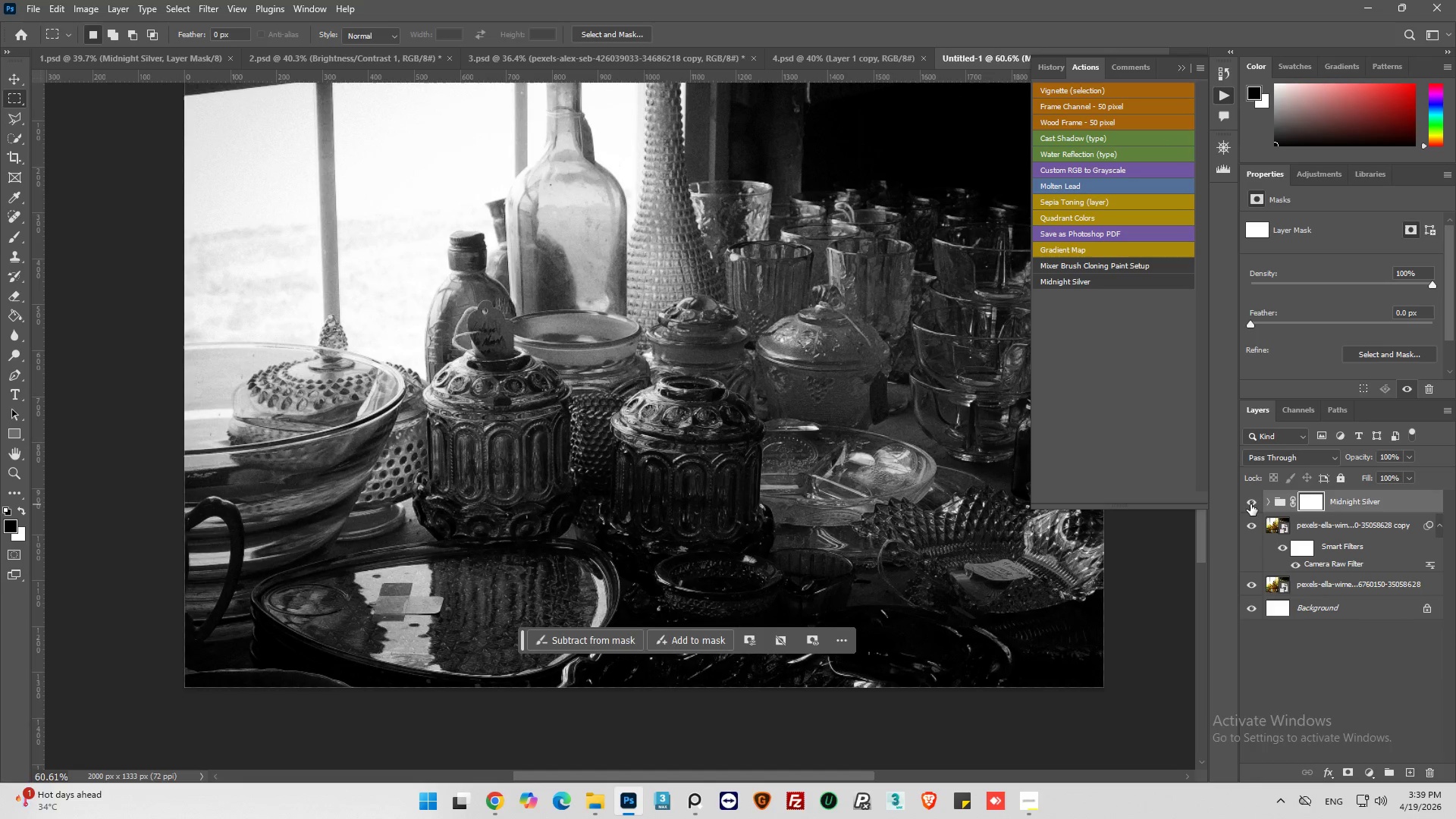 
left_click([1250, 504])
 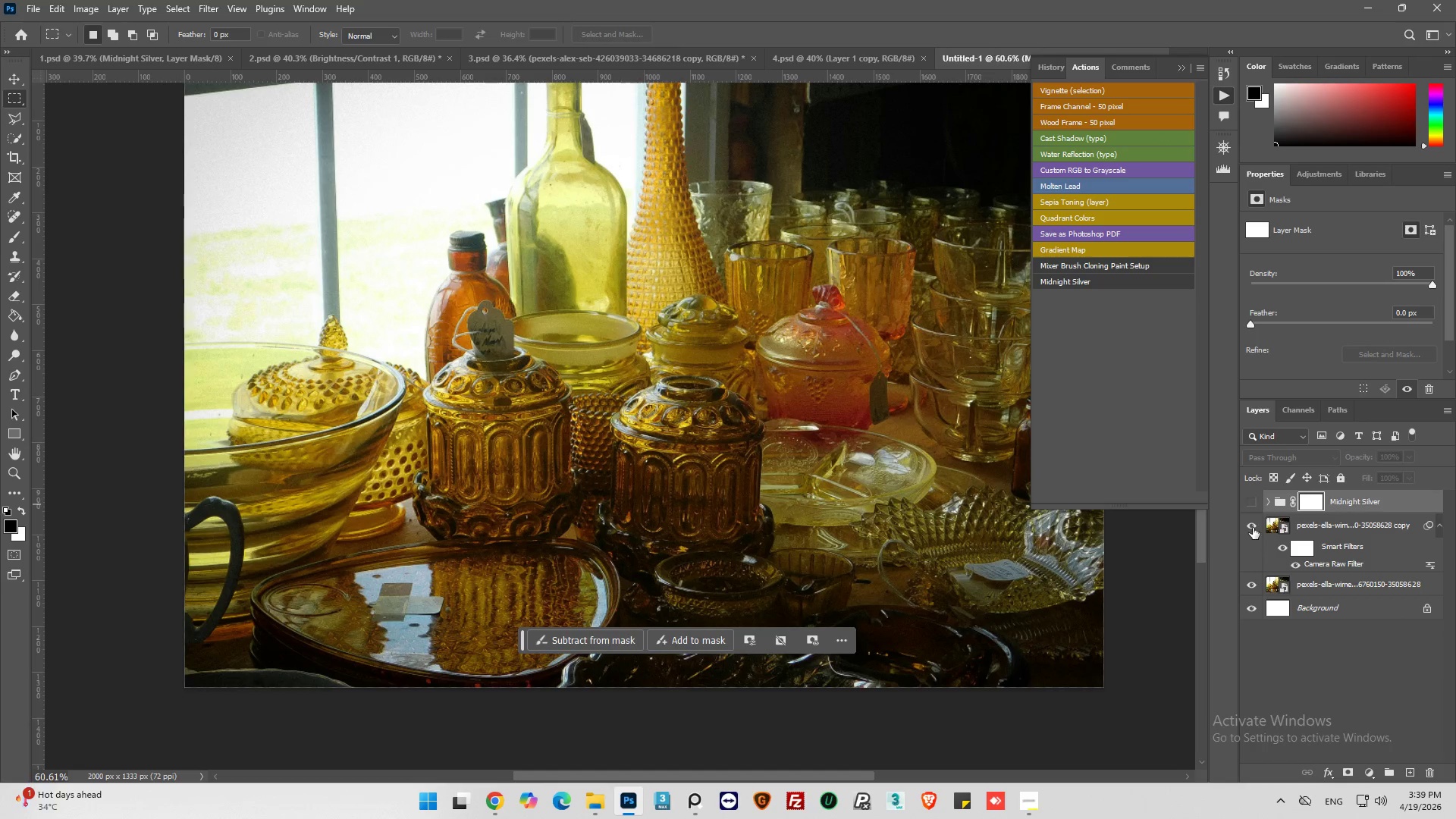 
left_click([1244, 526])
 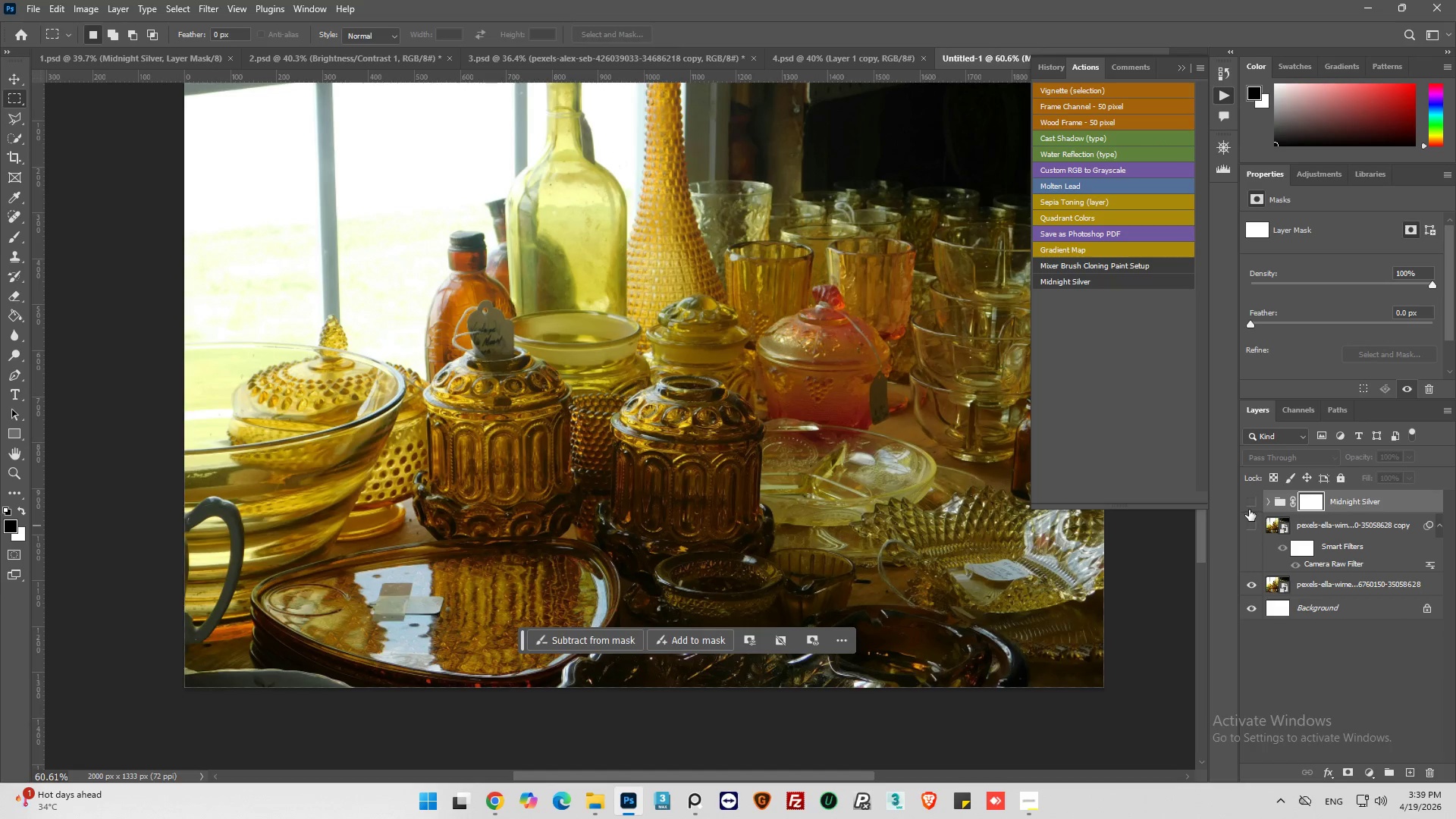 
left_click([1247, 502])
 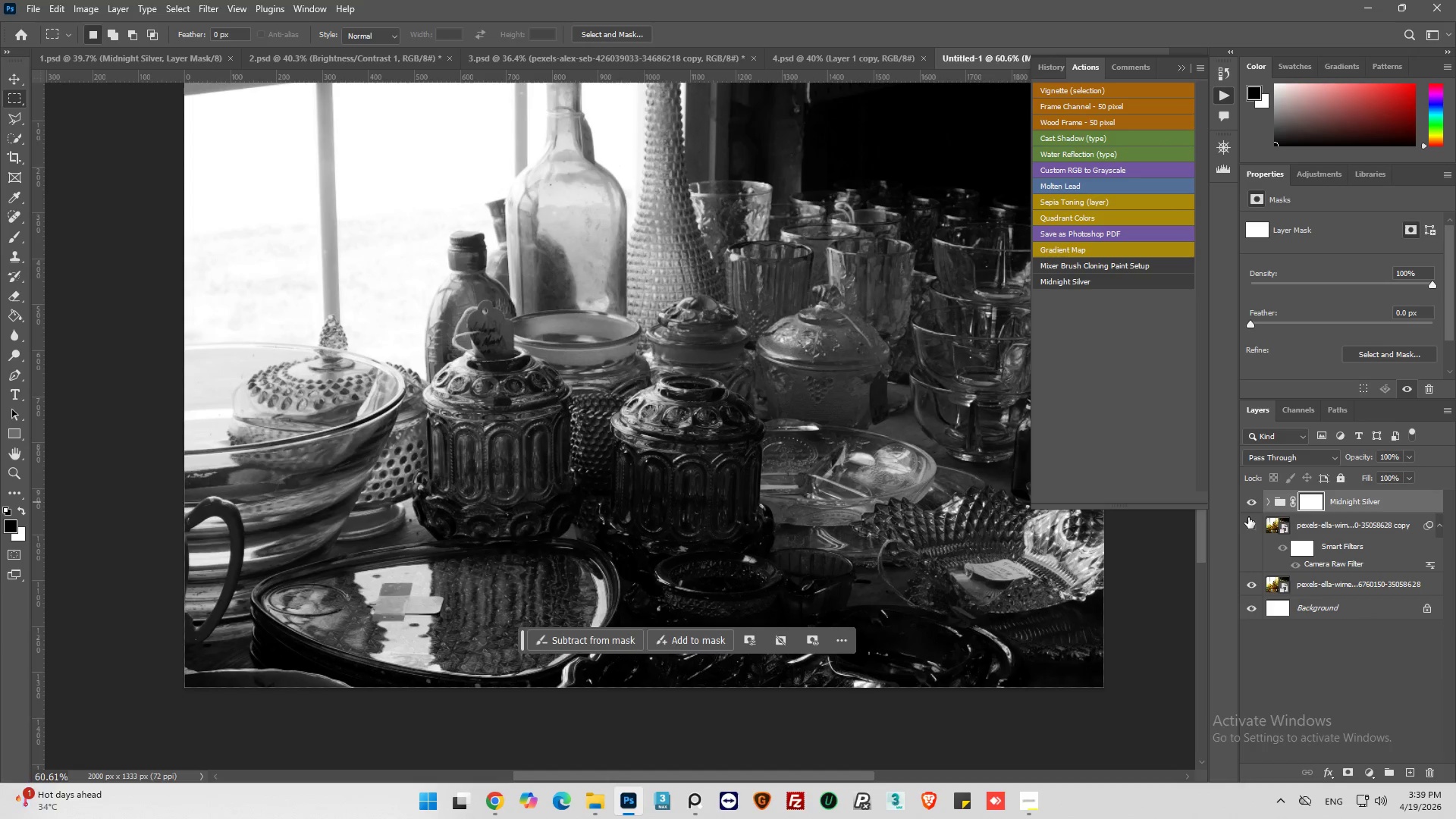 
left_click([1248, 523])
 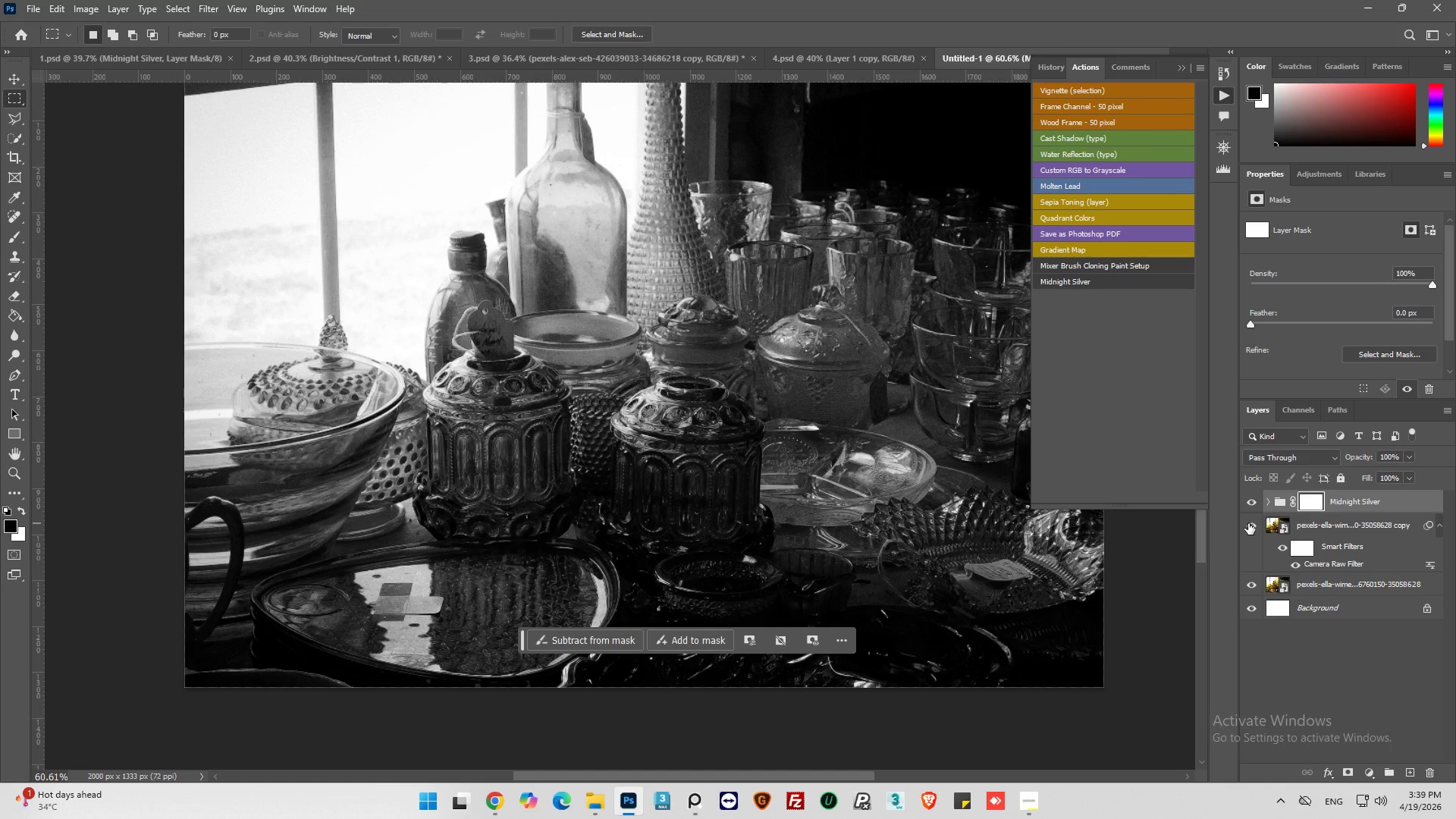 
left_click([1248, 523])
 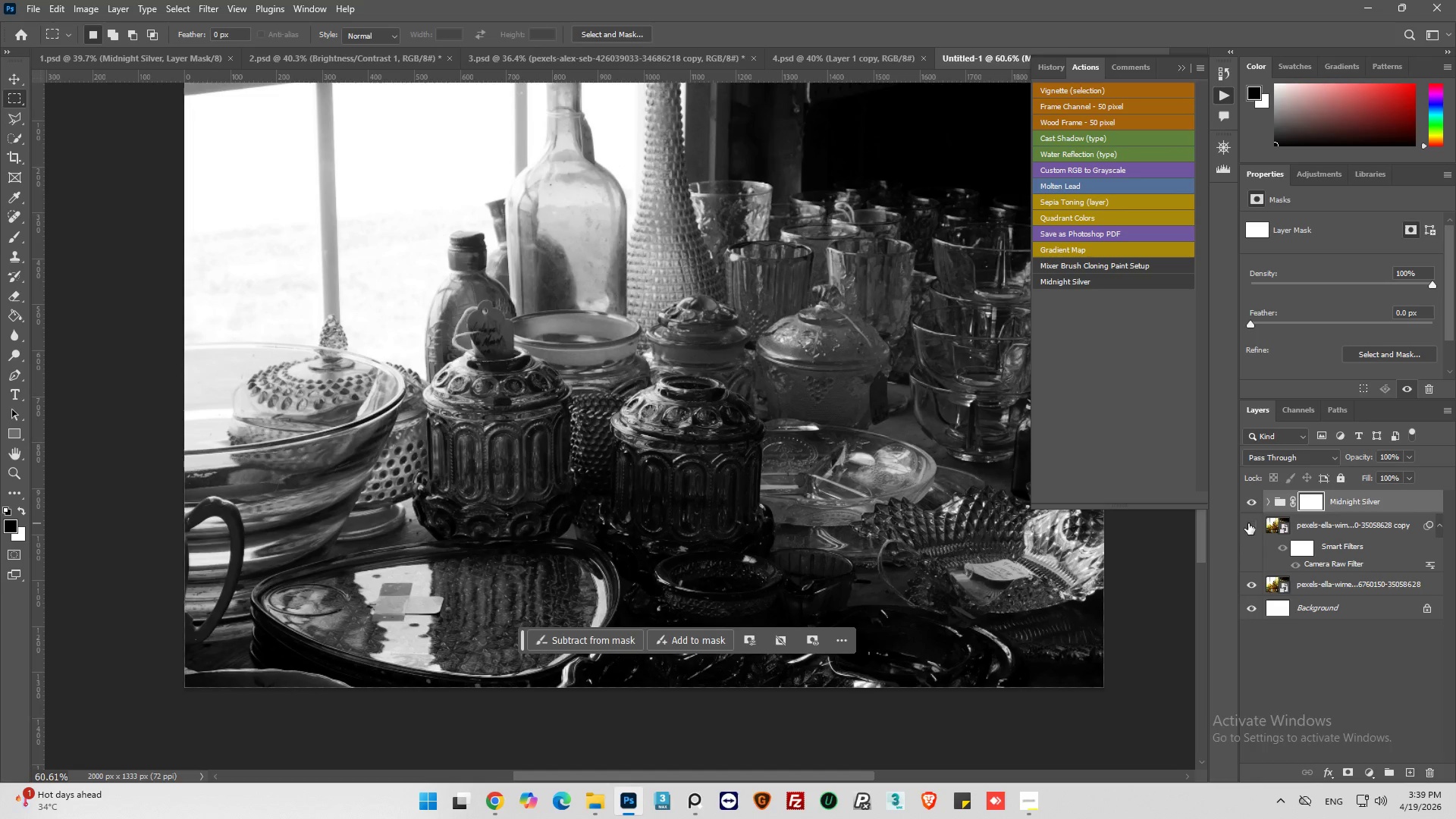 
left_click([1248, 523])
 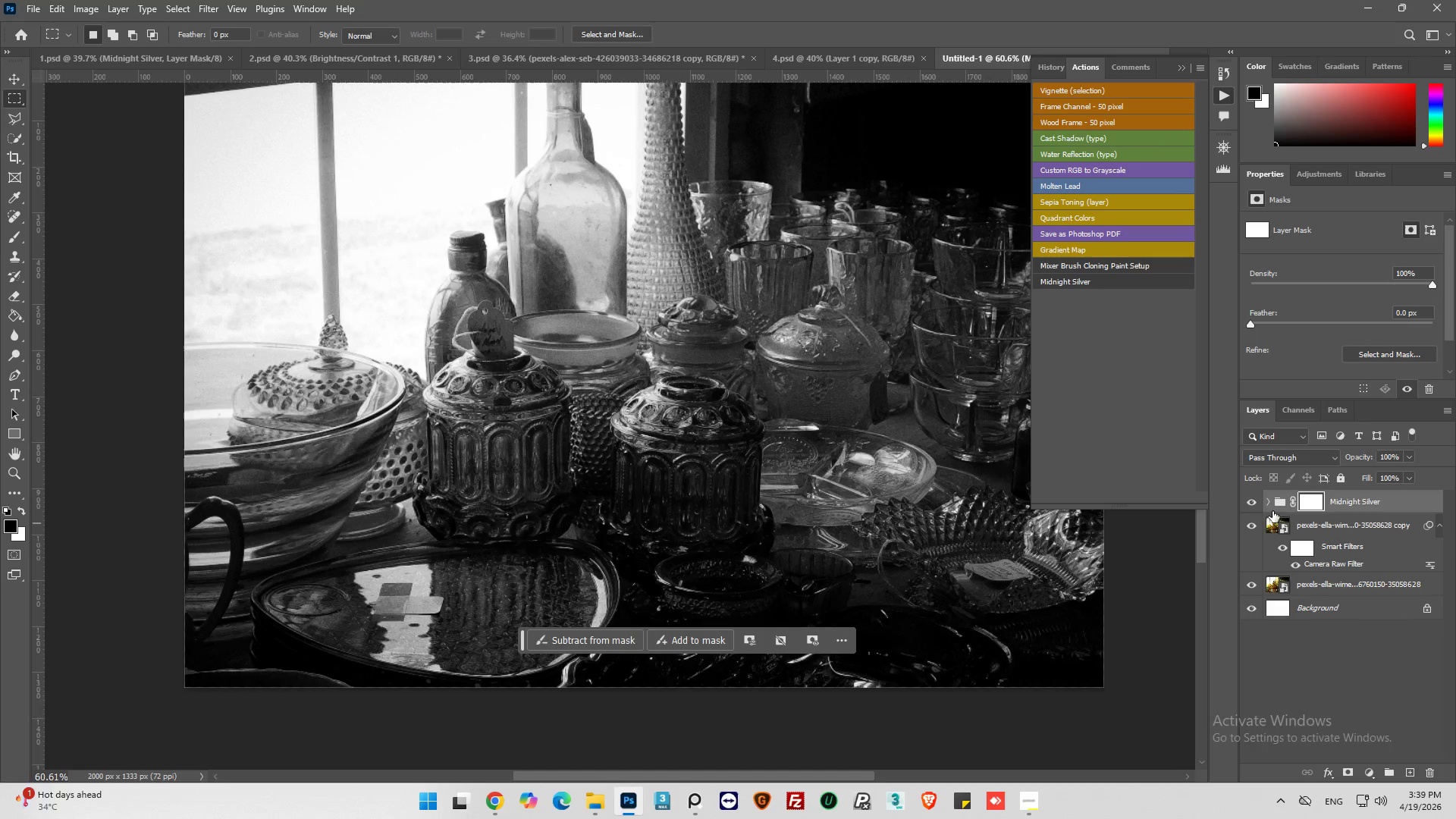 
left_click([1264, 504])
 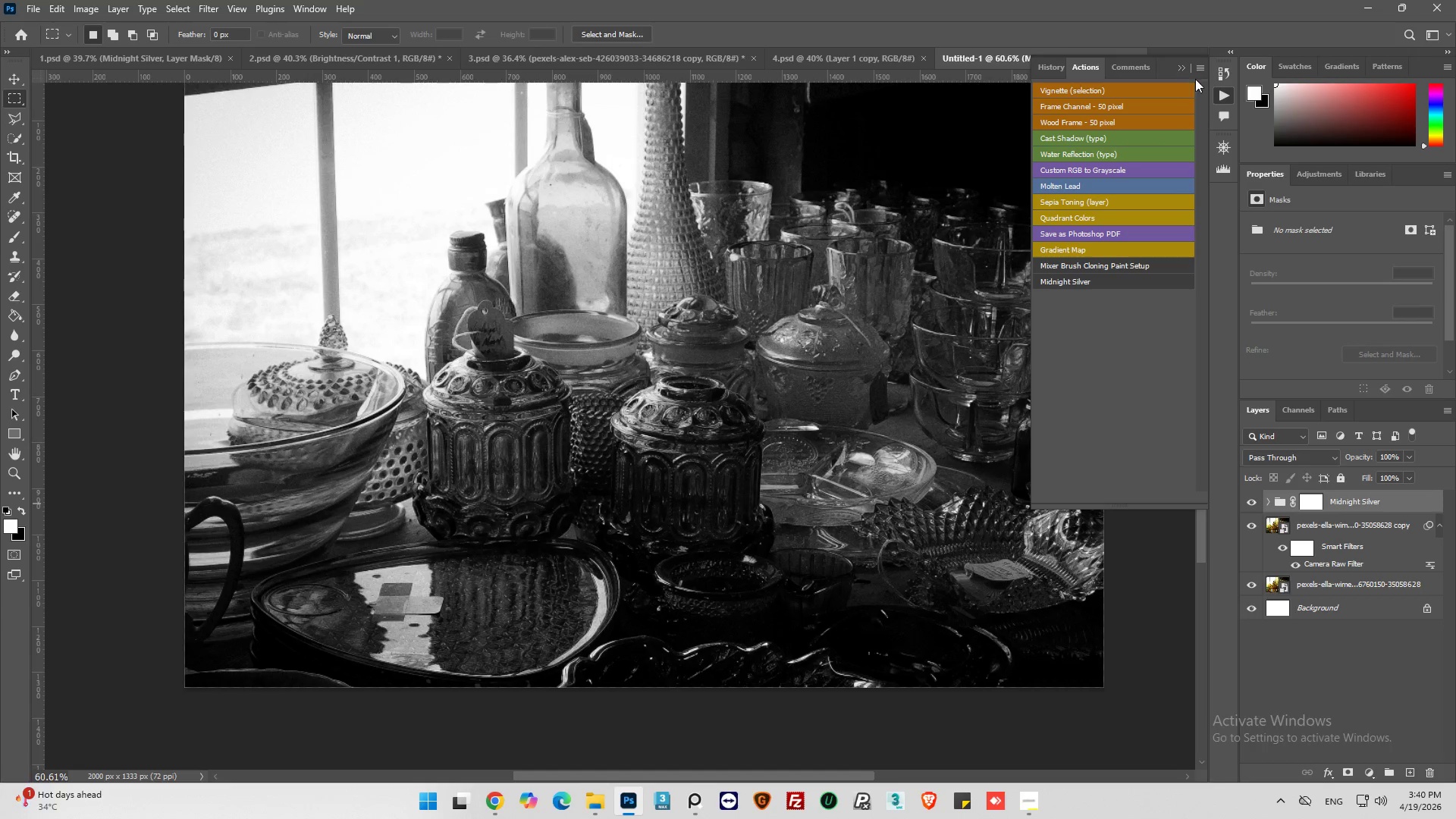 
left_click([1225, 97])
 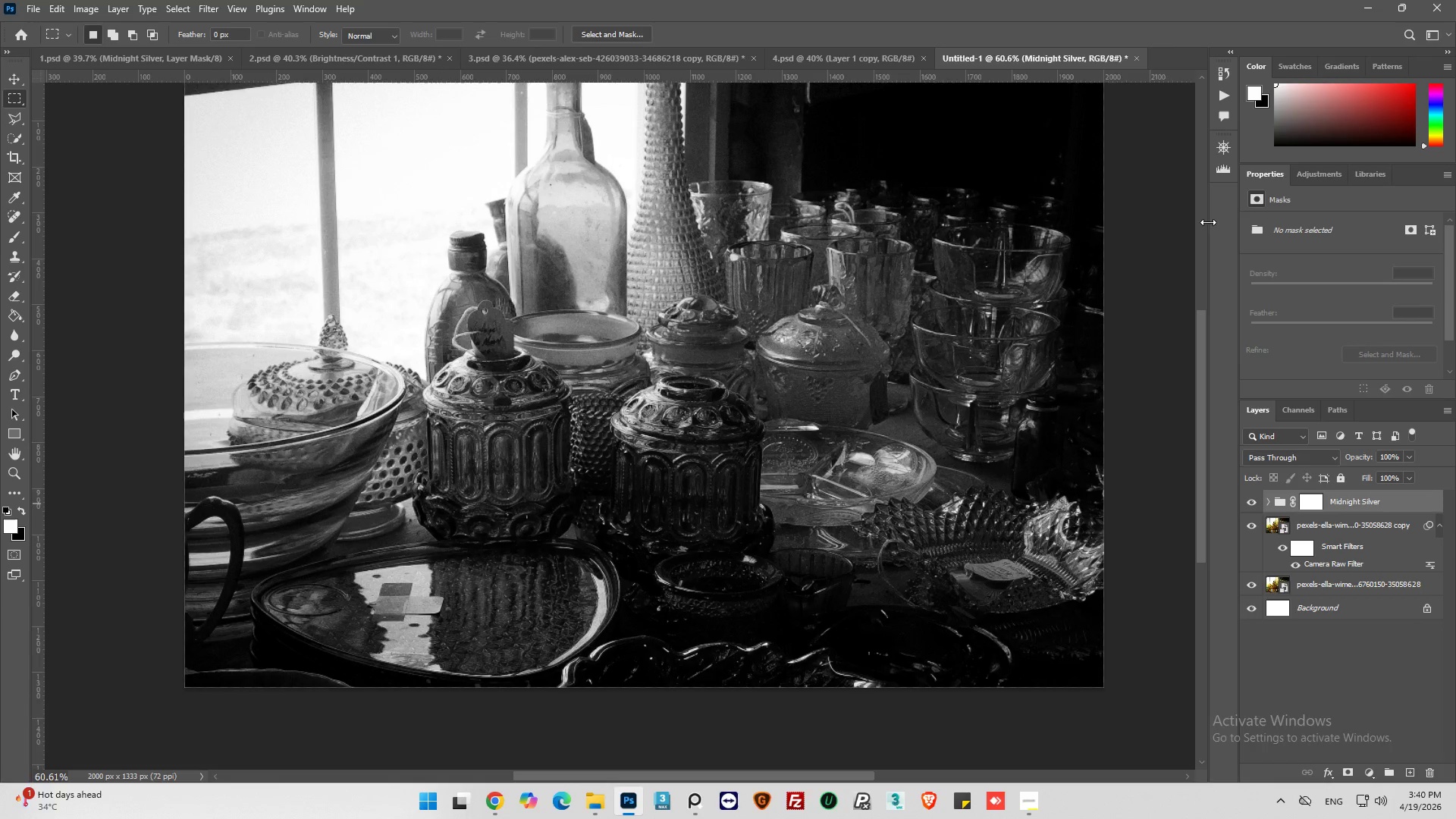 
key(Alt+AltLeft)
 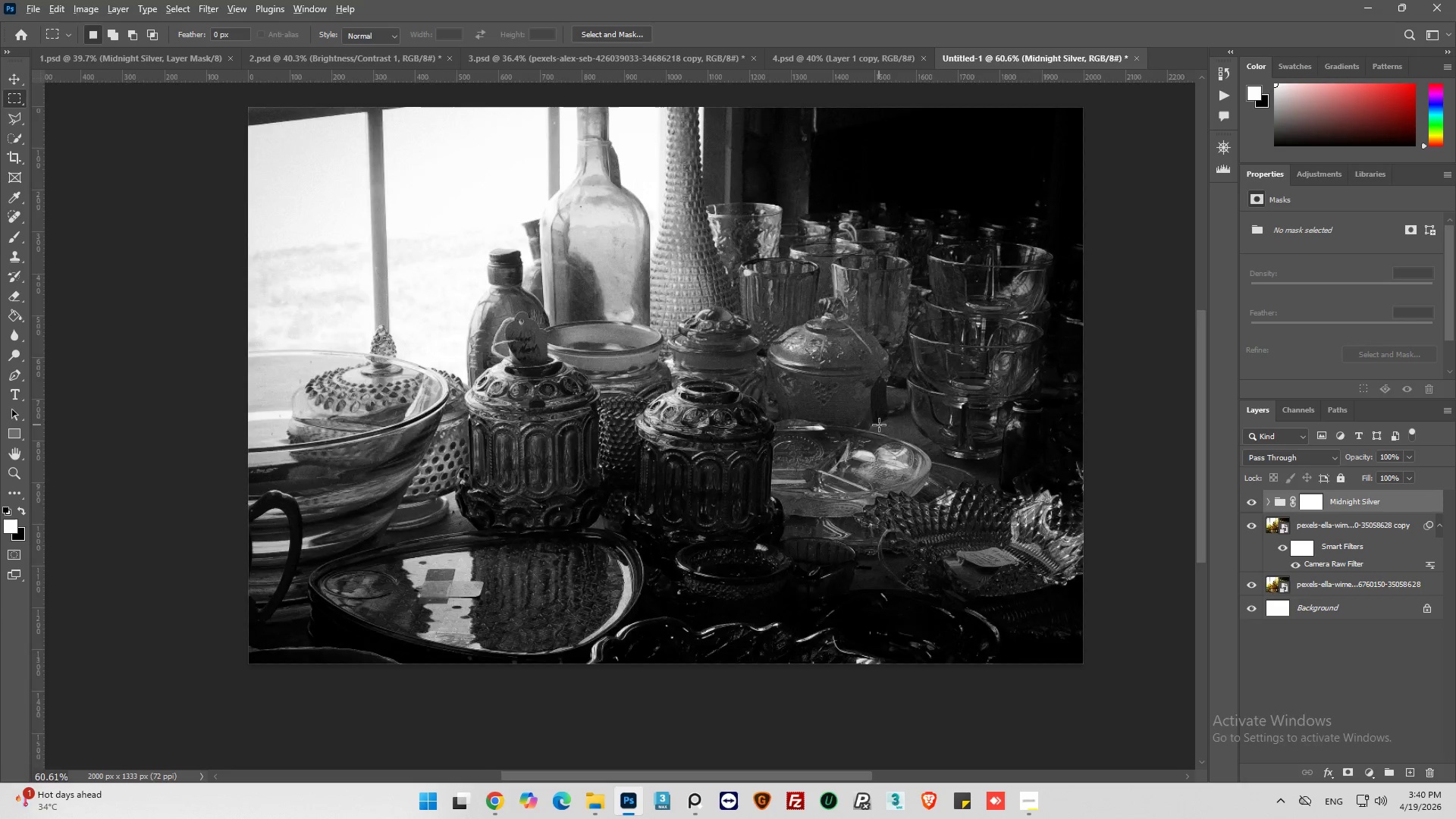 
hold_key(key=AltLeft, duration=0.31)
 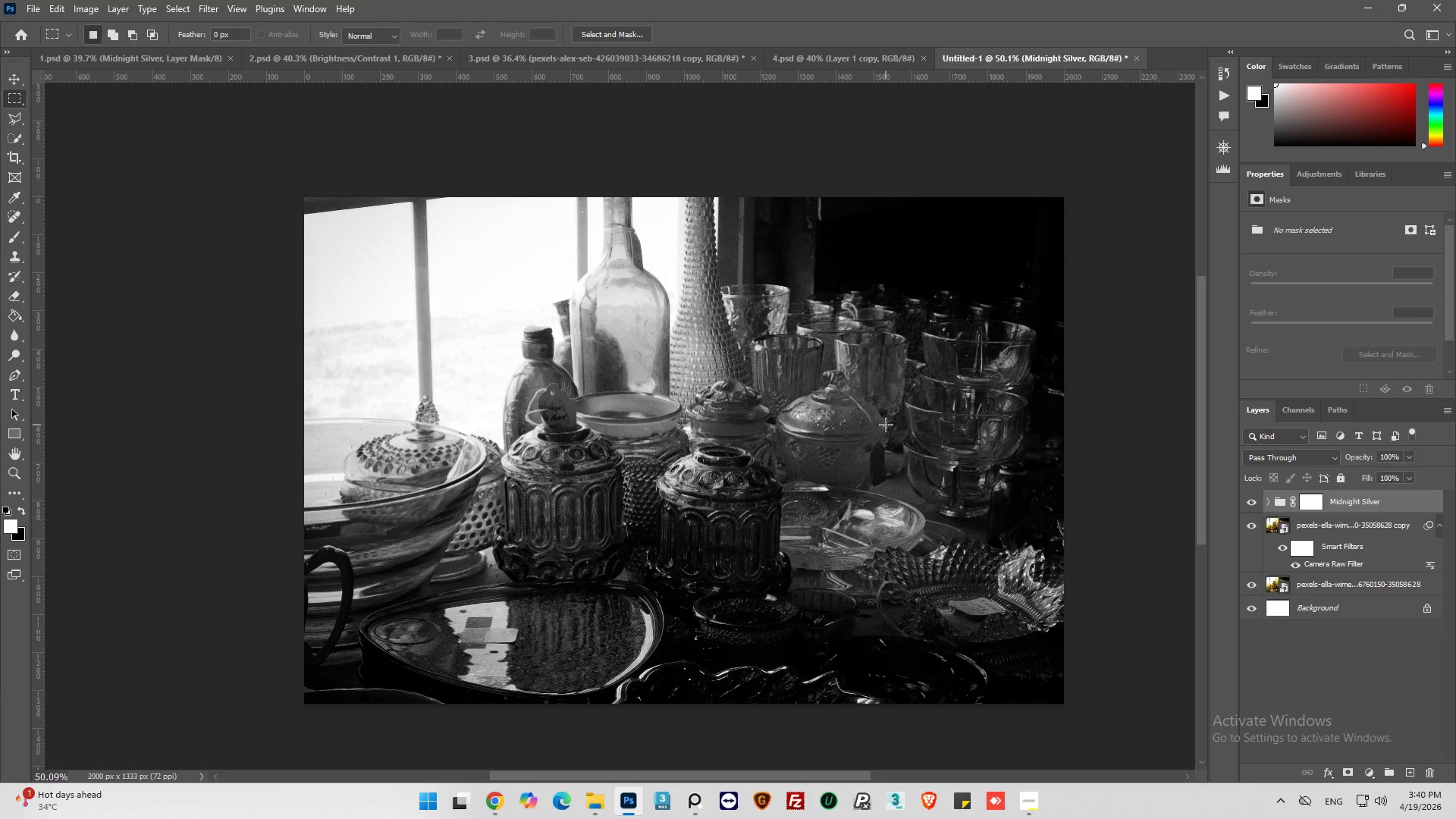 
key(Alt+AltLeft)
 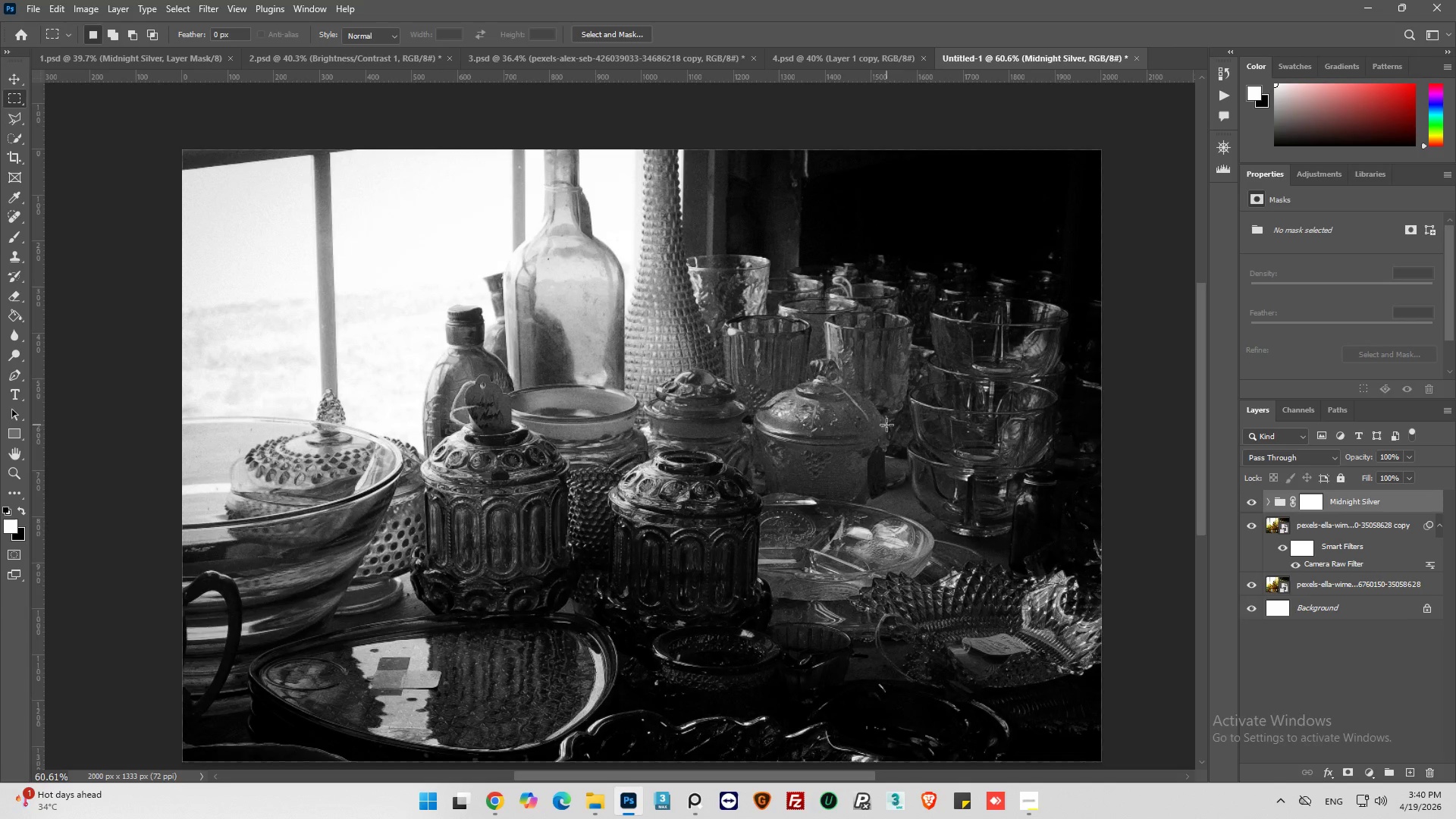 
scroll: coordinate [886, 425], scroll_direction: up, amount: 5.0
 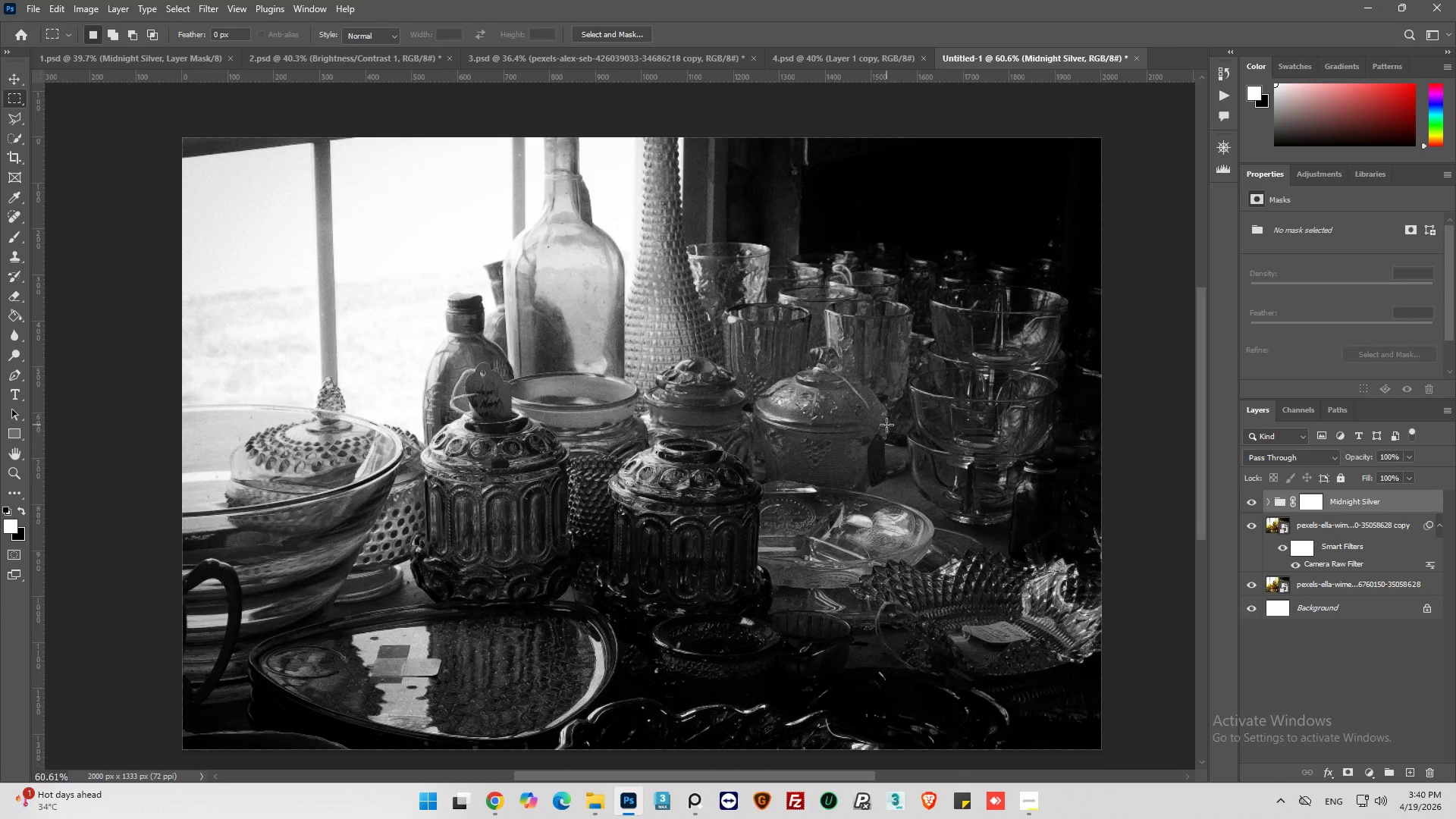 
scroll: coordinate [886, 425], scroll_direction: down, amount: 1.0
 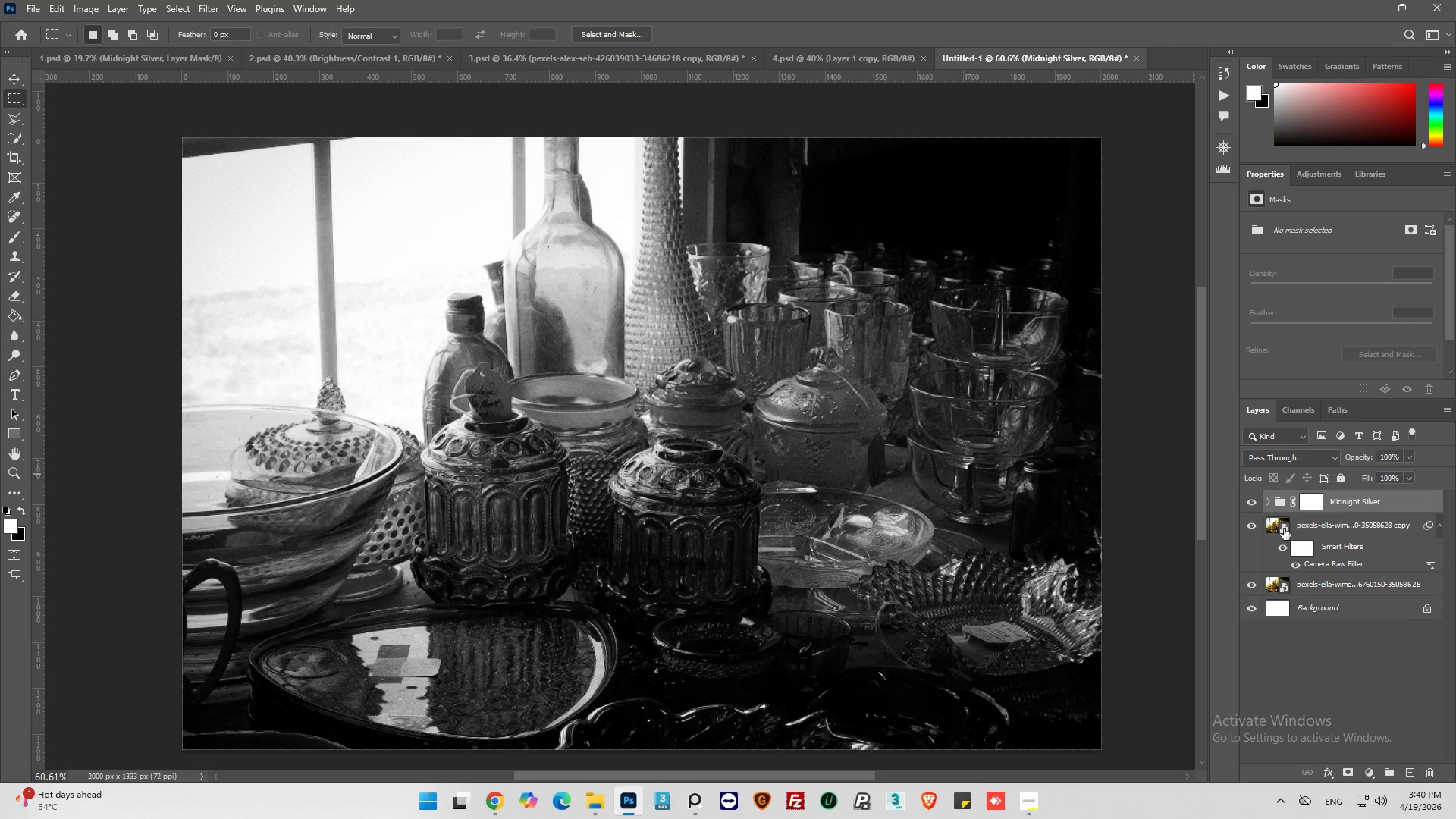 
left_click([1268, 505])
 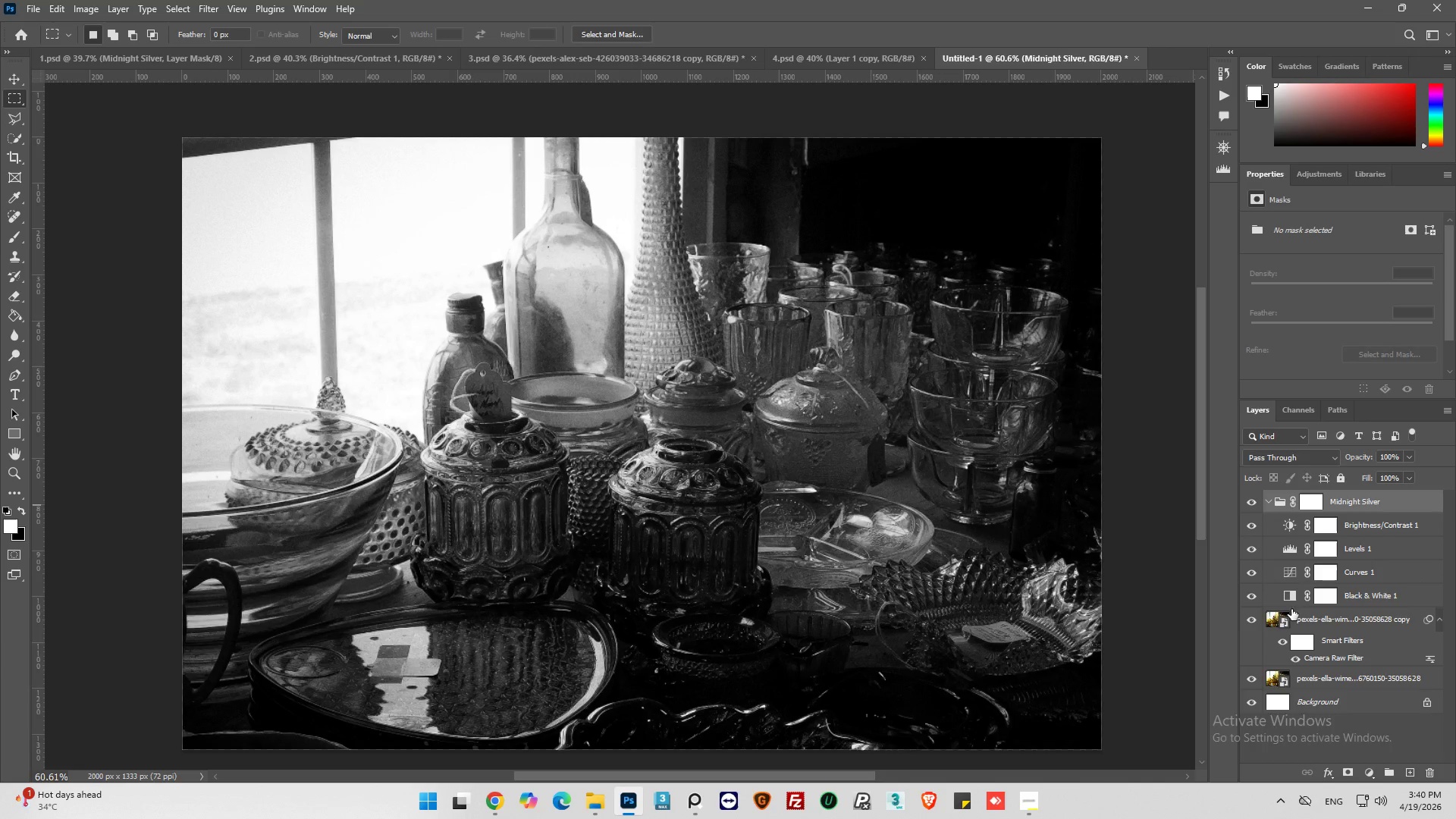 
left_click([1287, 599])
 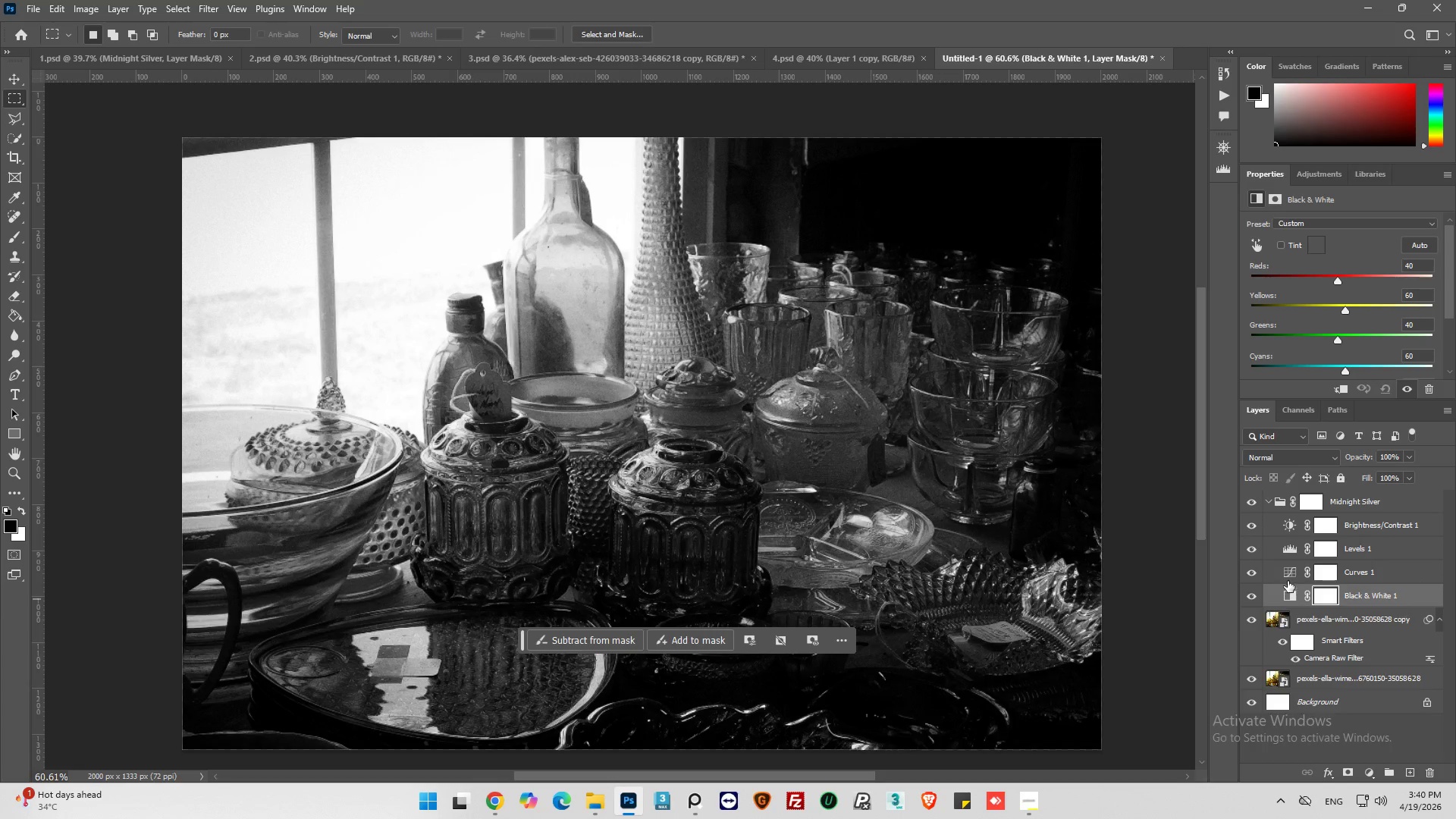 
left_click([1289, 573])
 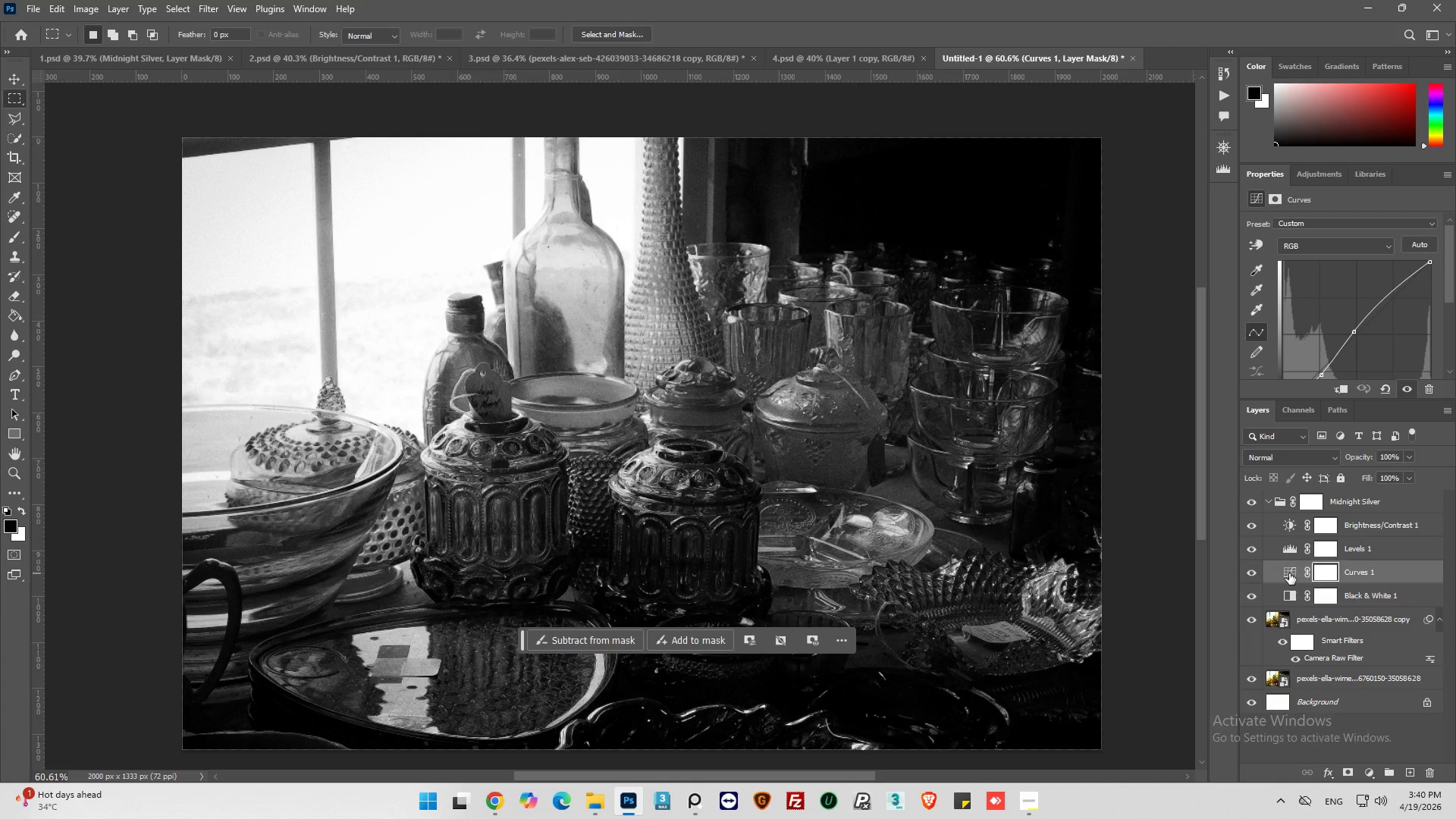 
left_click([1289, 573])
 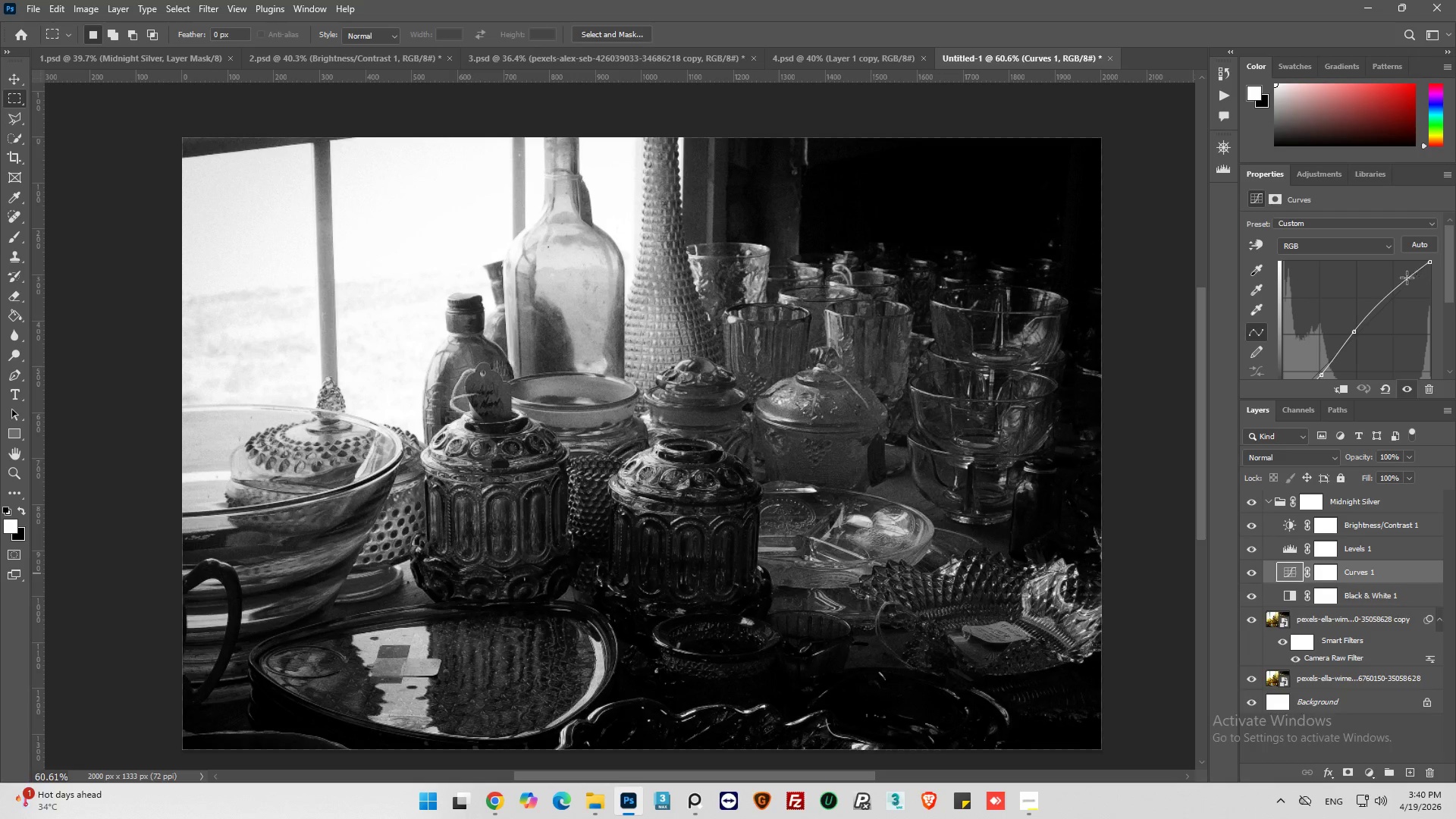 
scroll: coordinate [1398, 340], scroll_direction: down, amount: 2.0
 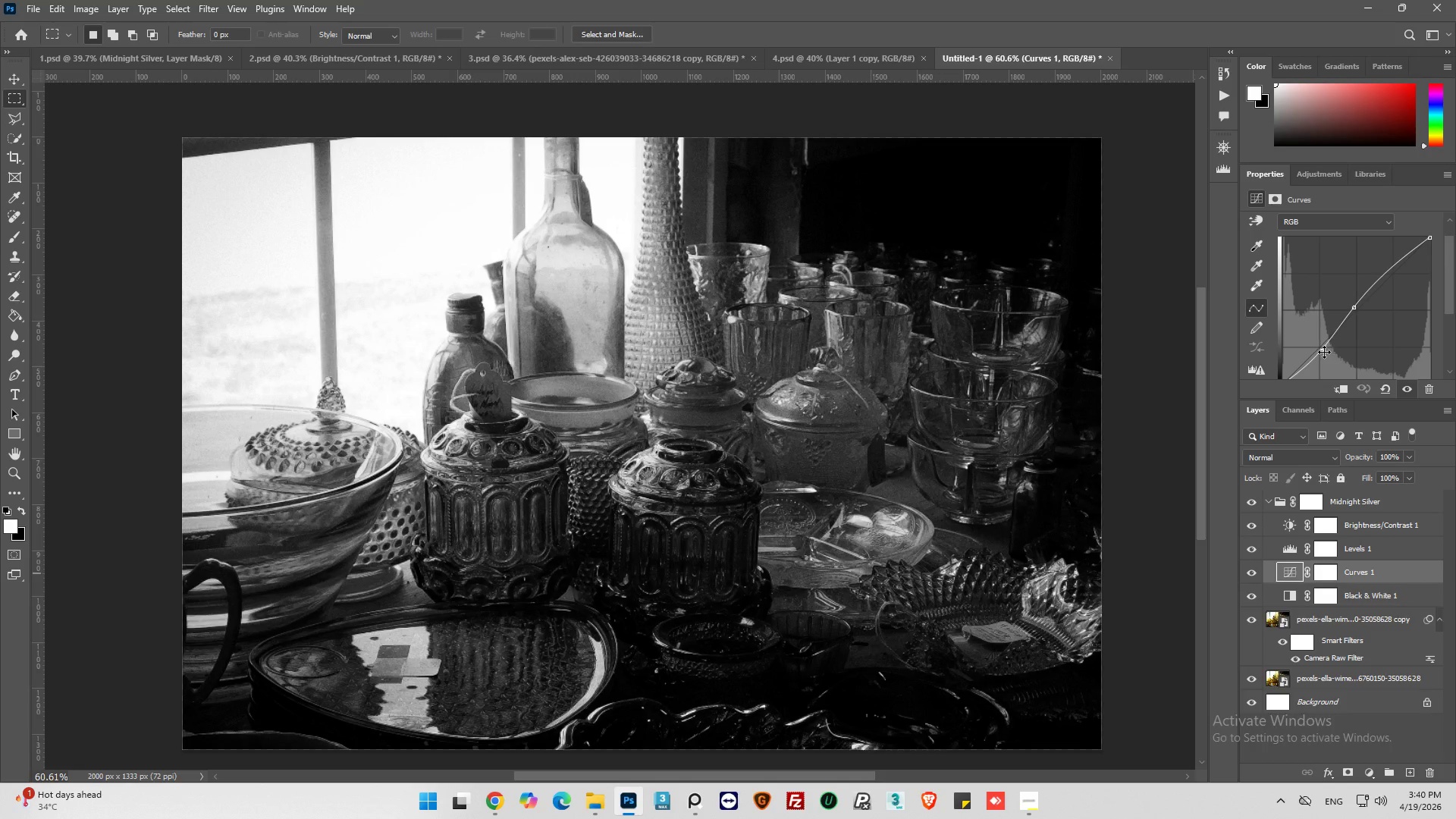 
left_click_drag(start_coordinate=[1320, 347], to_coordinate=[1319, 344])
 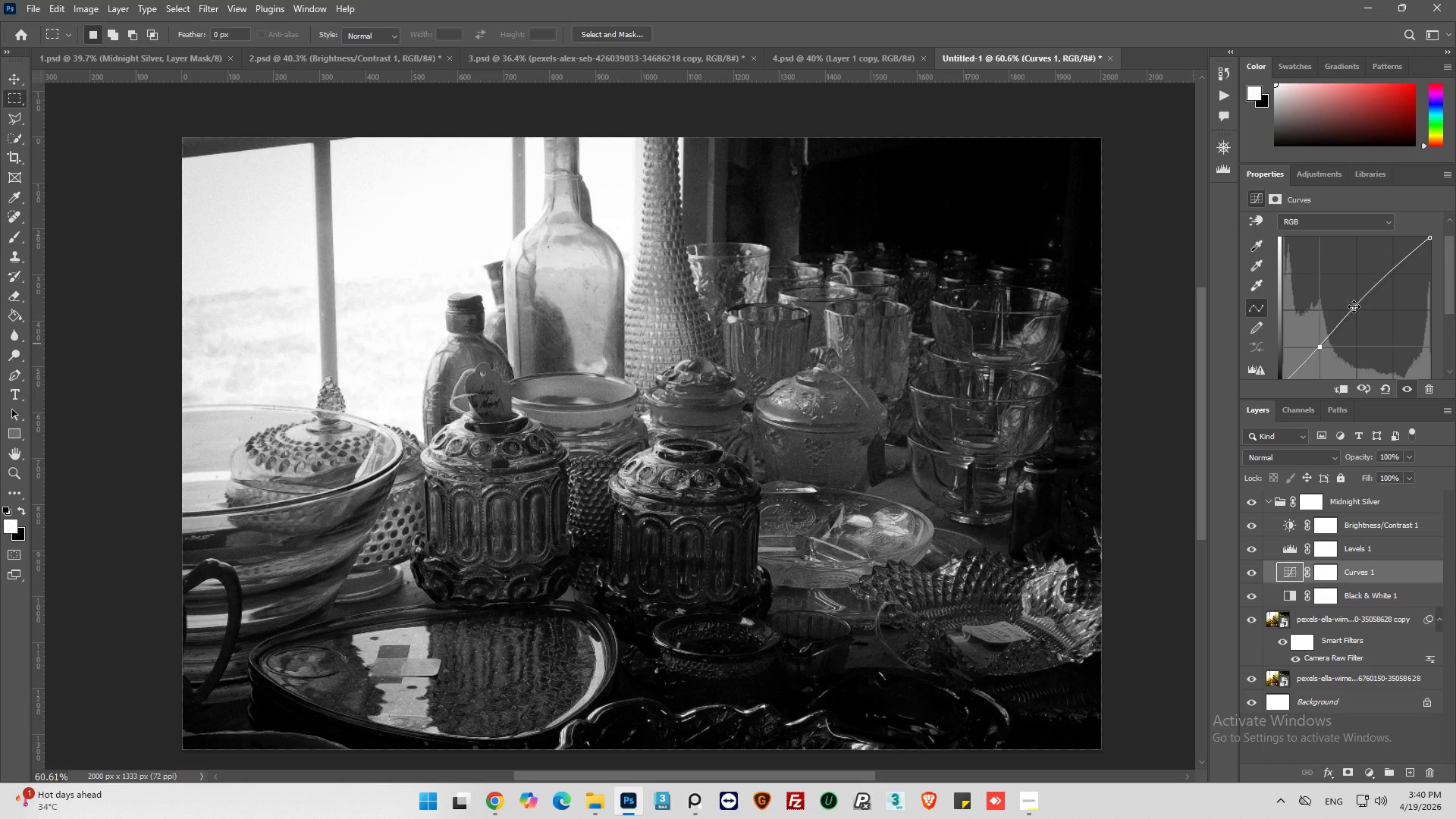 
left_click_drag(start_coordinate=[1354, 306], to_coordinate=[1345, 303])
 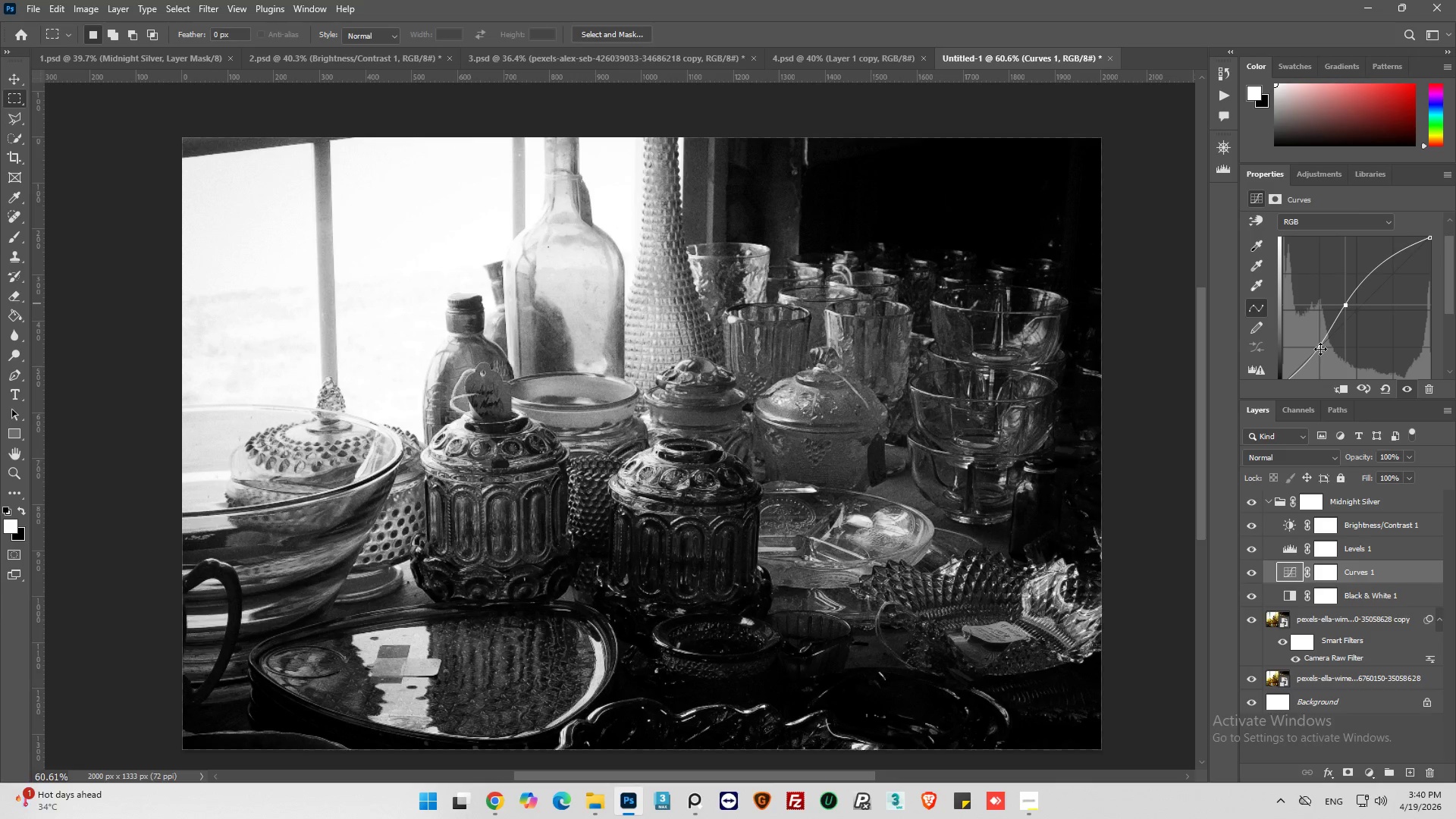 
left_click_drag(start_coordinate=[1320, 348], to_coordinate=[1316, 337])
 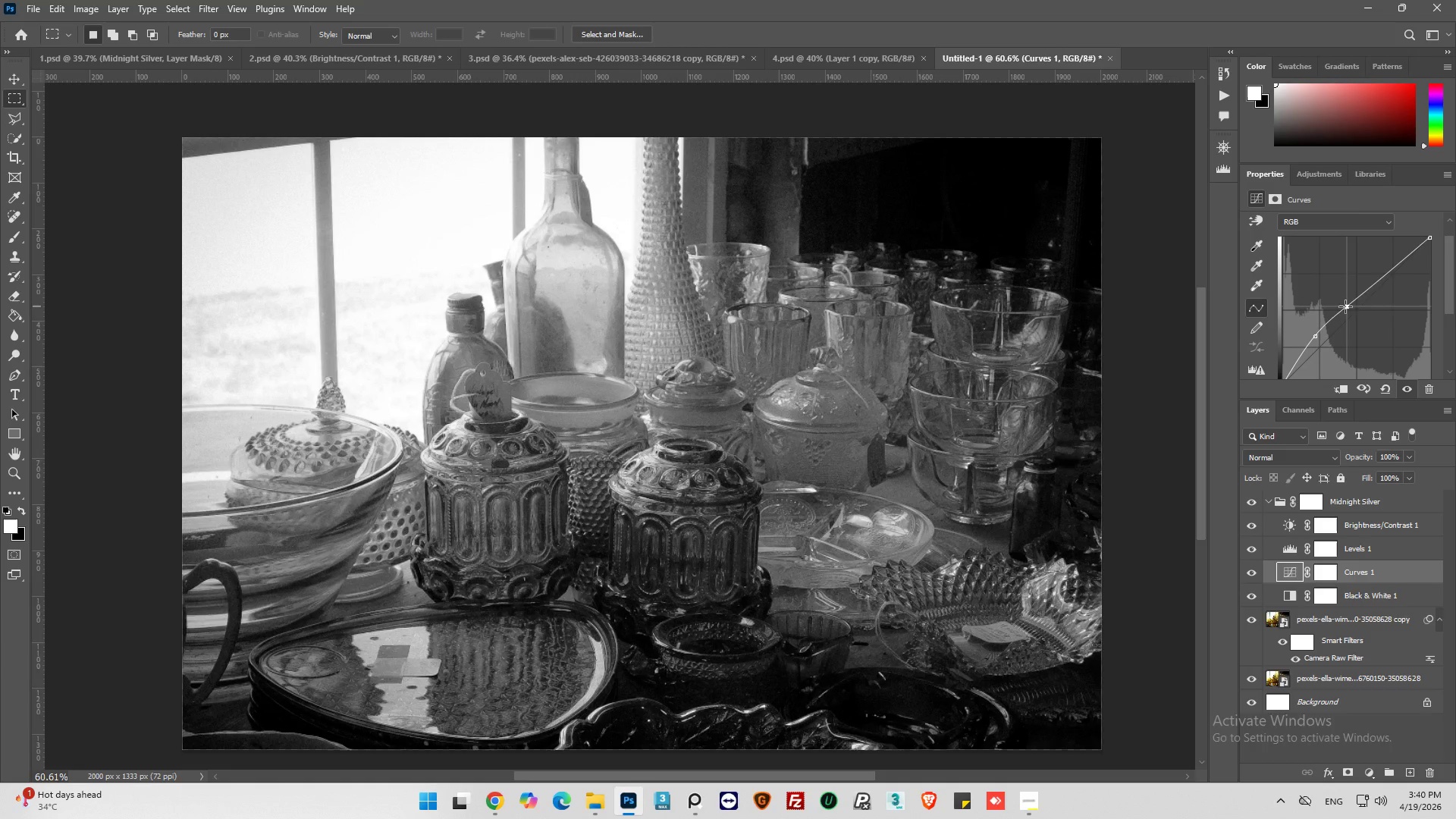 
wait(5.75)
 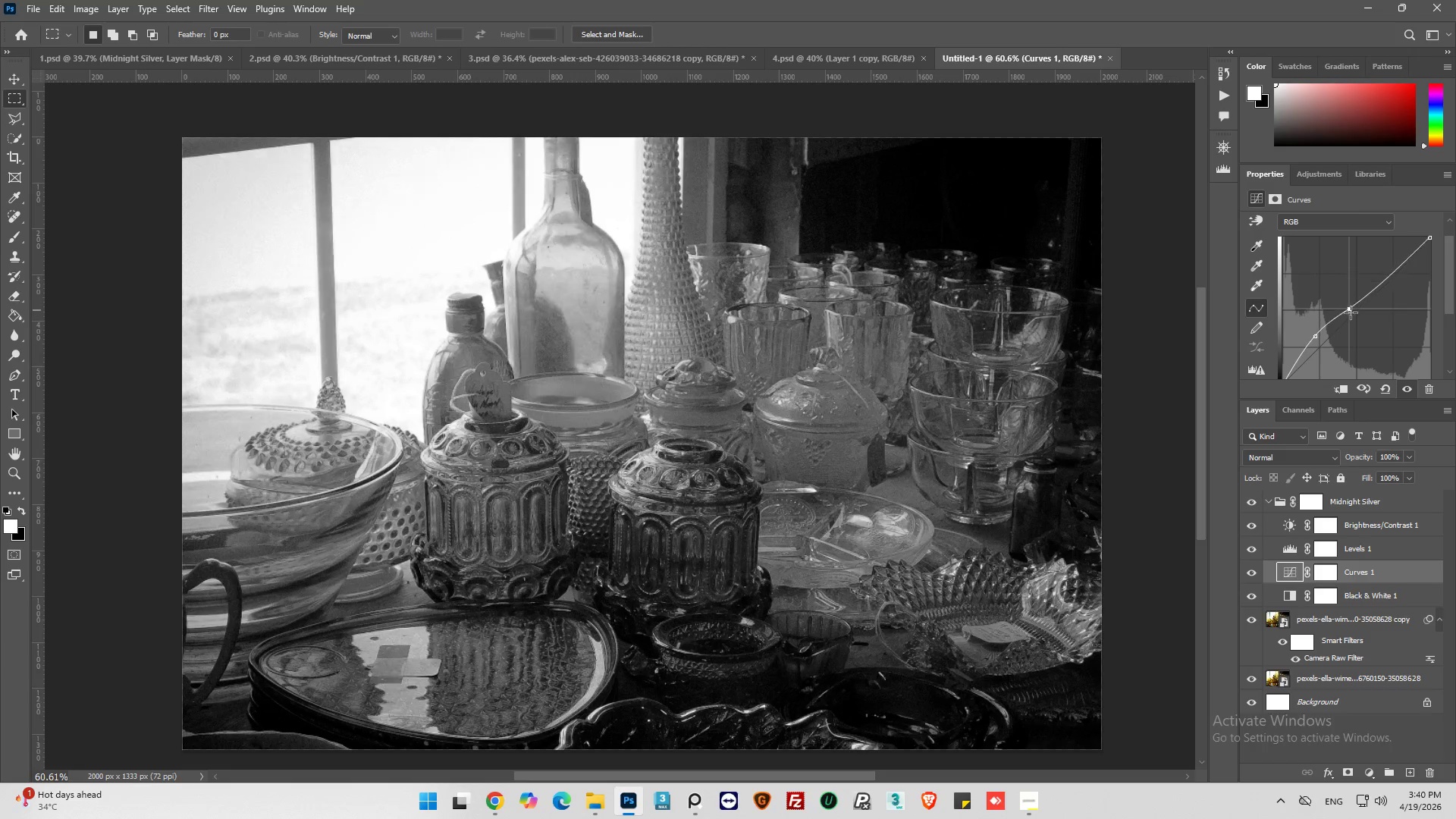 
scroll: coordinate [1432, 351], scroll_direction: down, amount: 4.0
 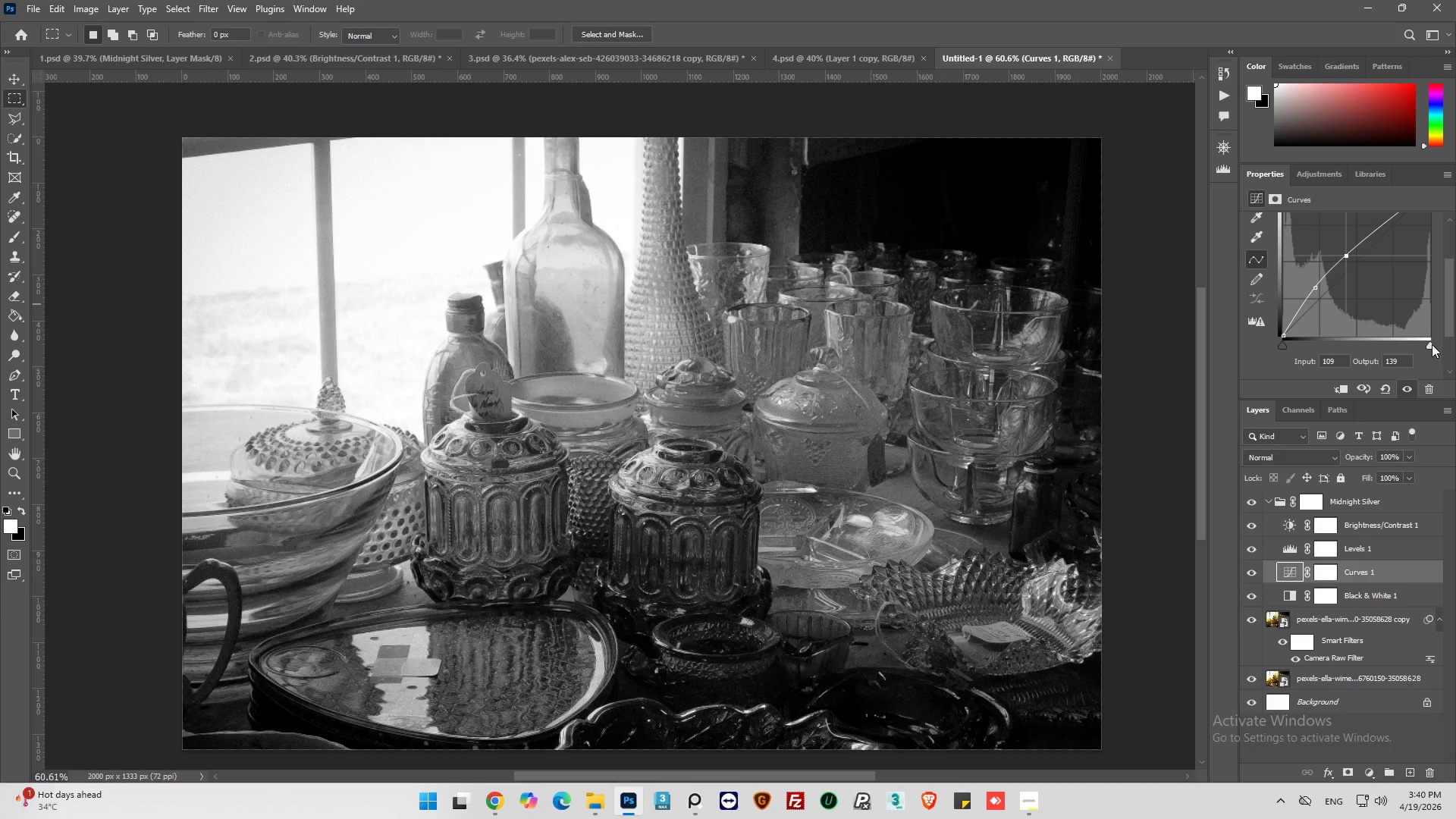 
left_click_drag(start_coordinate=[1432, 344], to_coordinate=[1414, 350])
 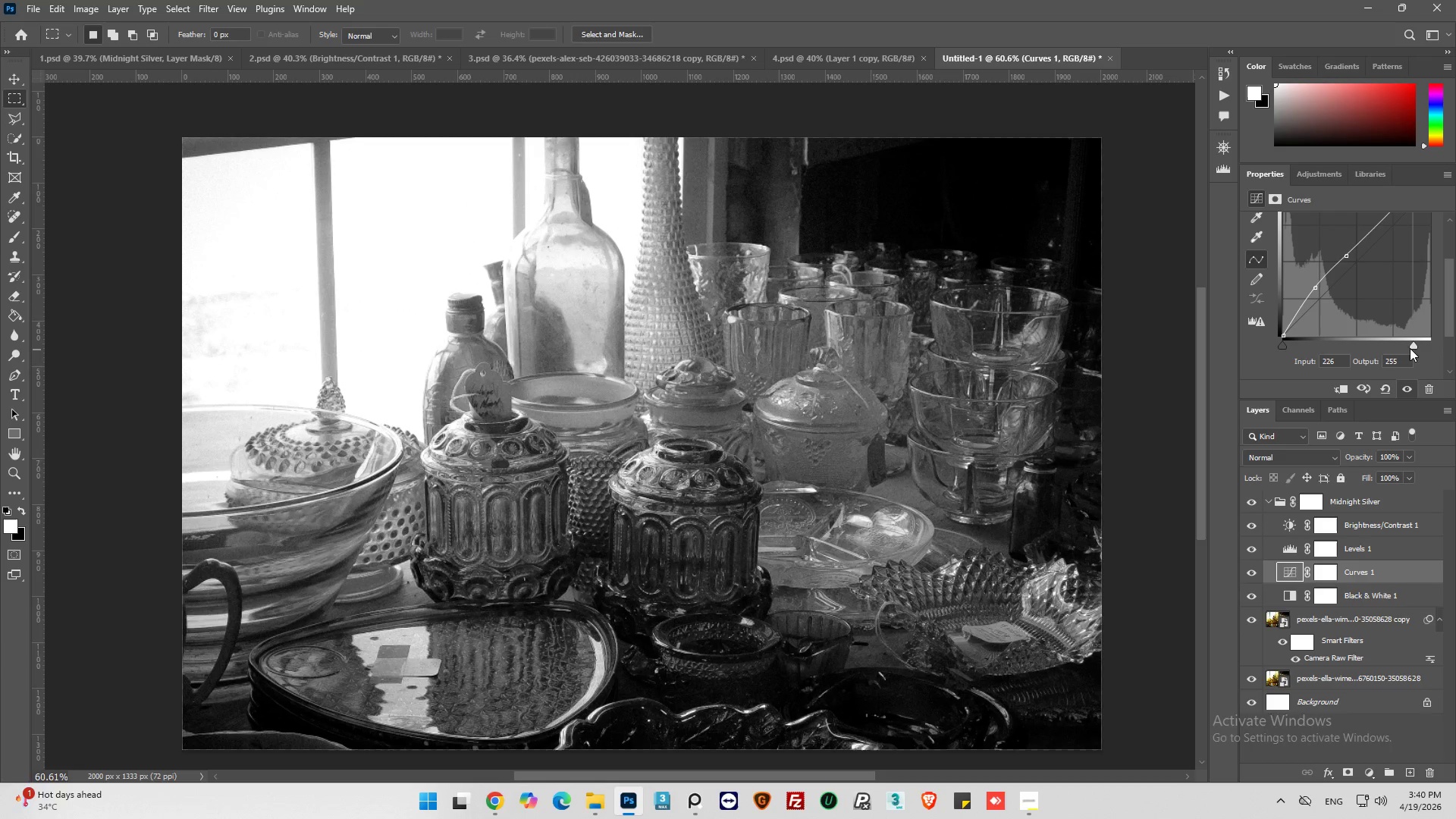 
left_click_drag(start_coordinate=[1412, 347], to_coordinate=[1455, 350])
 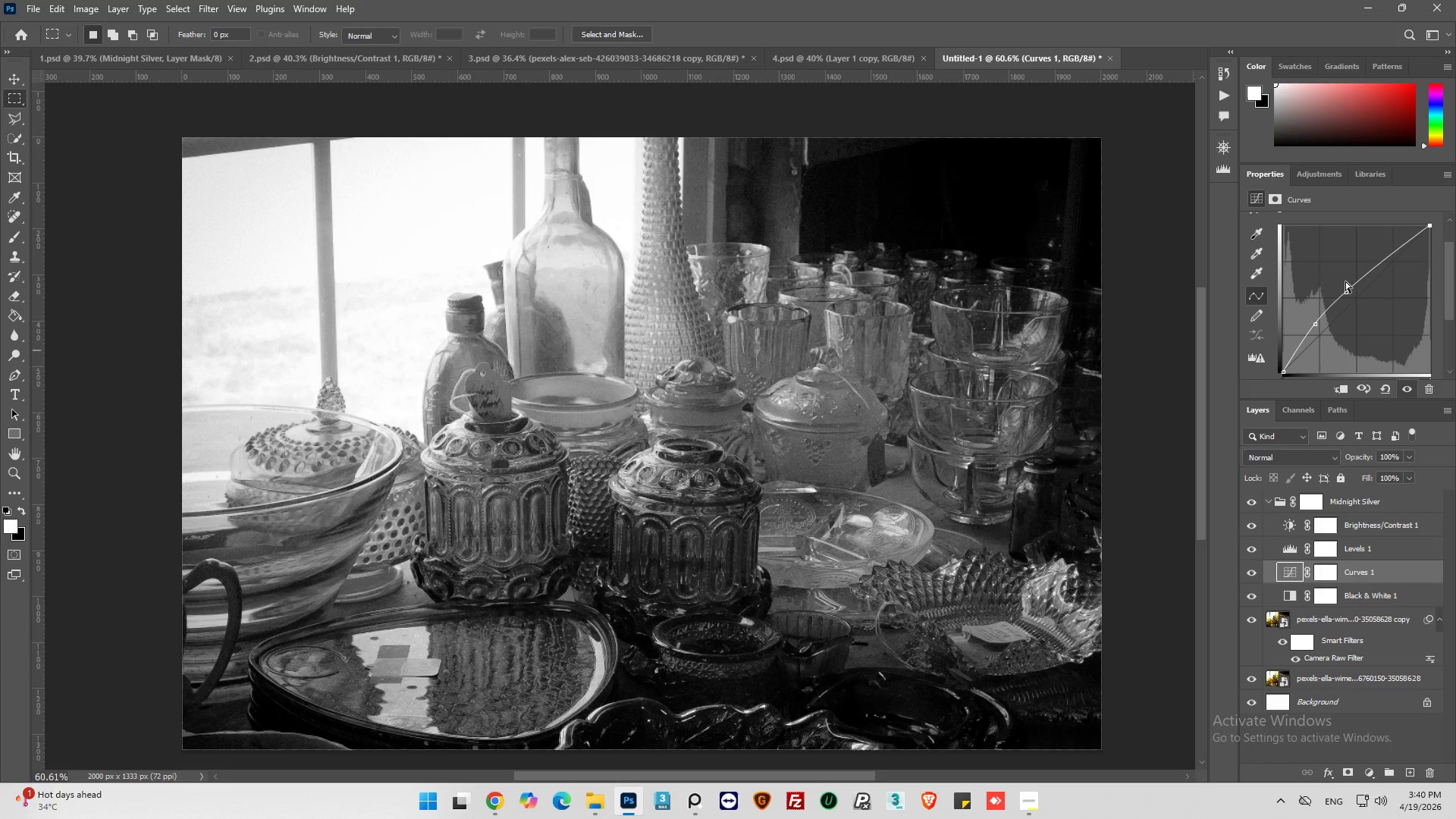 
scroll: coordinate [1345, 281], scroll_direction: up, amount: 5.0
 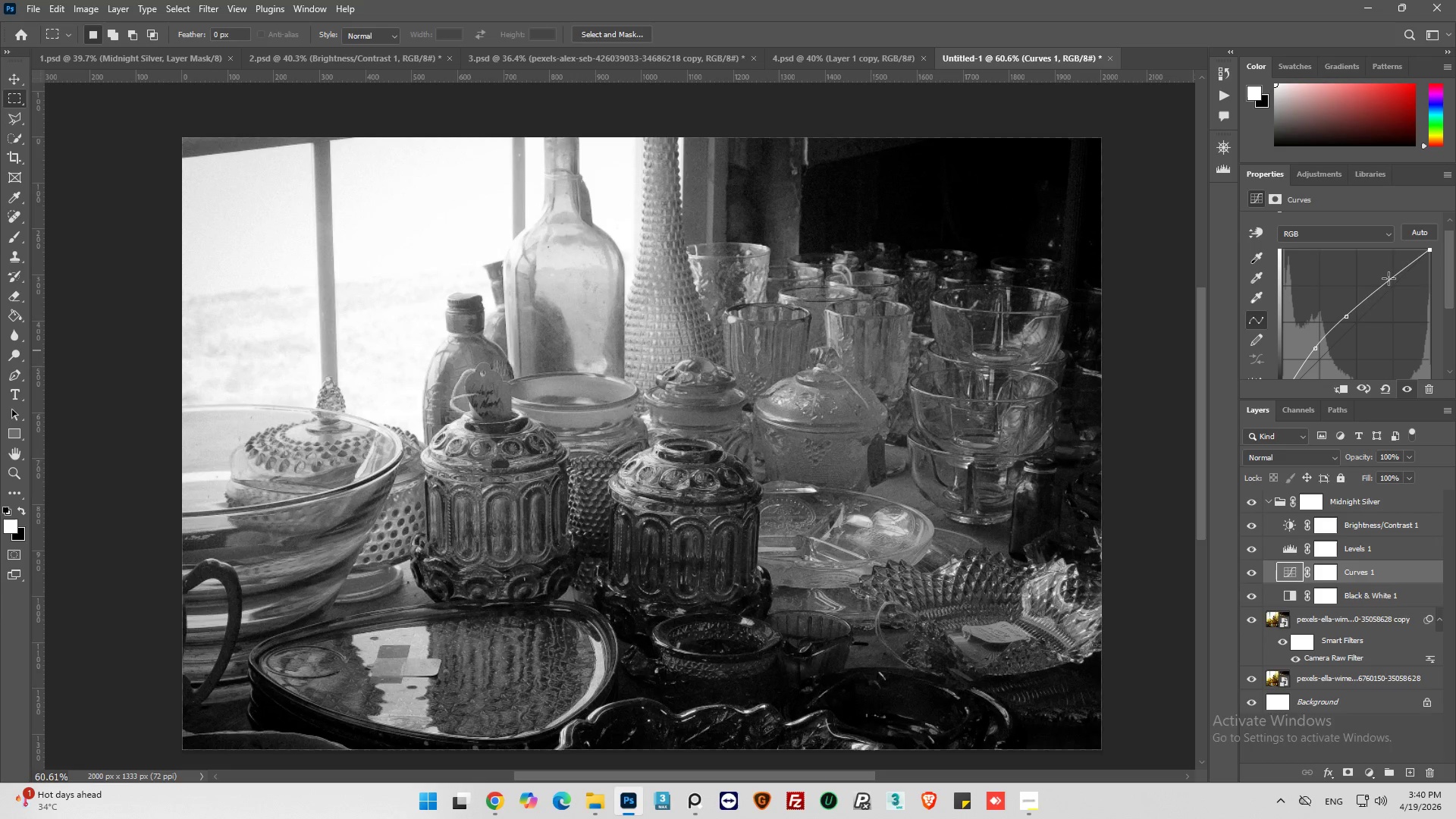 
left_click([1388, 278])
 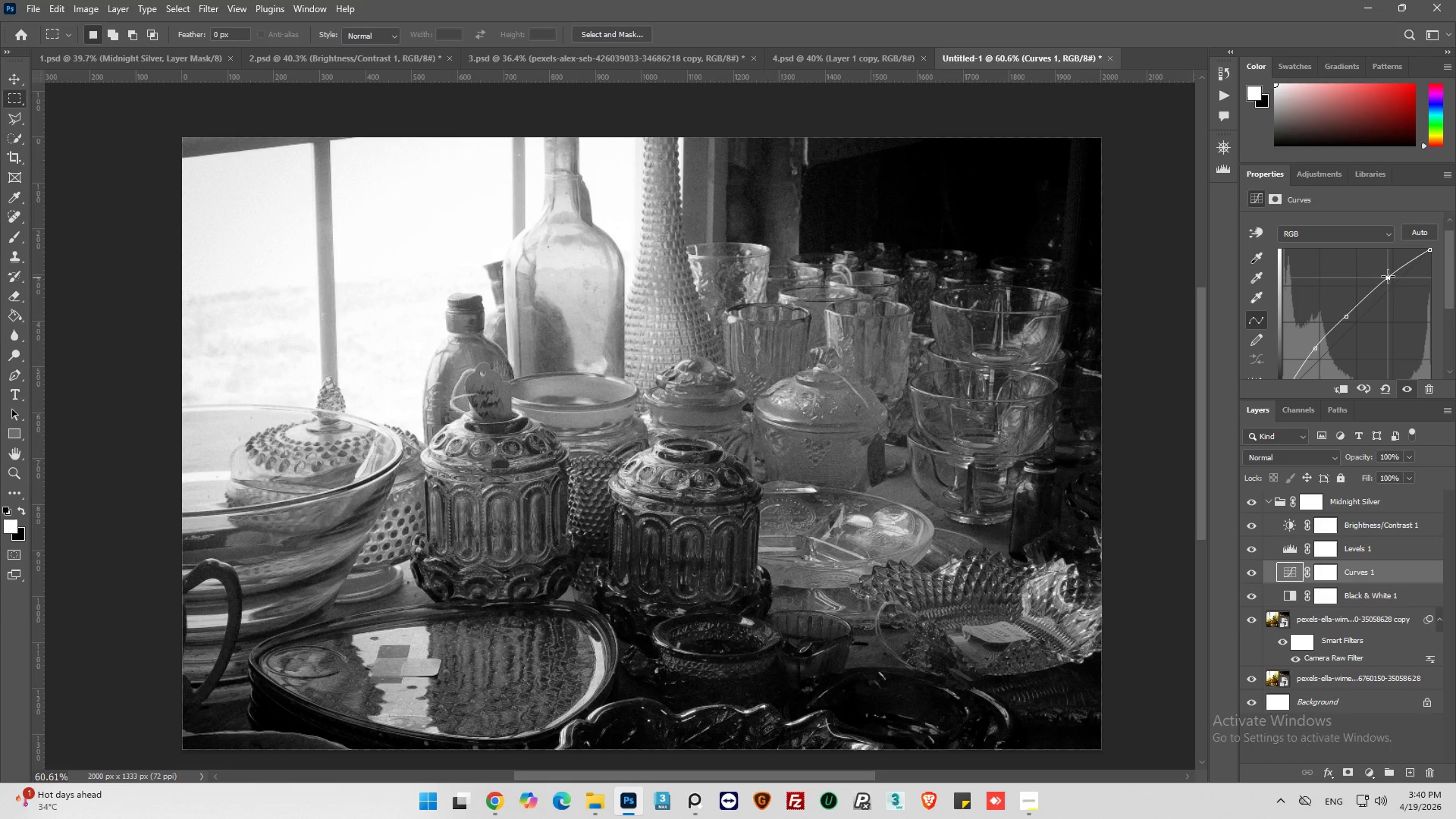 
left_click_drag(start_coordinate=[1388, 276], to_coordinate=[1389, 282])
 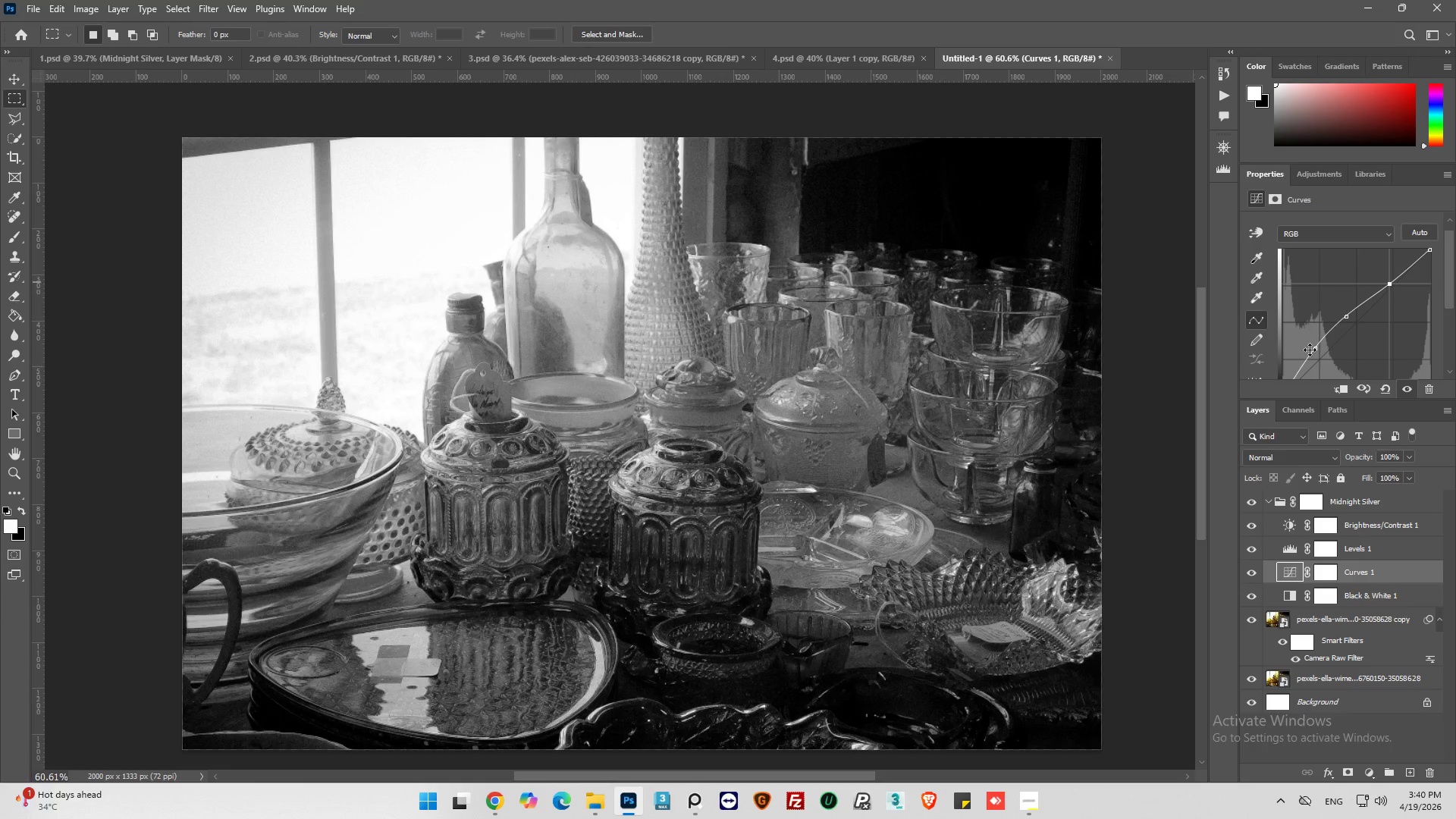 
left_click_drag(start_coordinate=[1313, 350], to_coordinate=[1318, 352])
 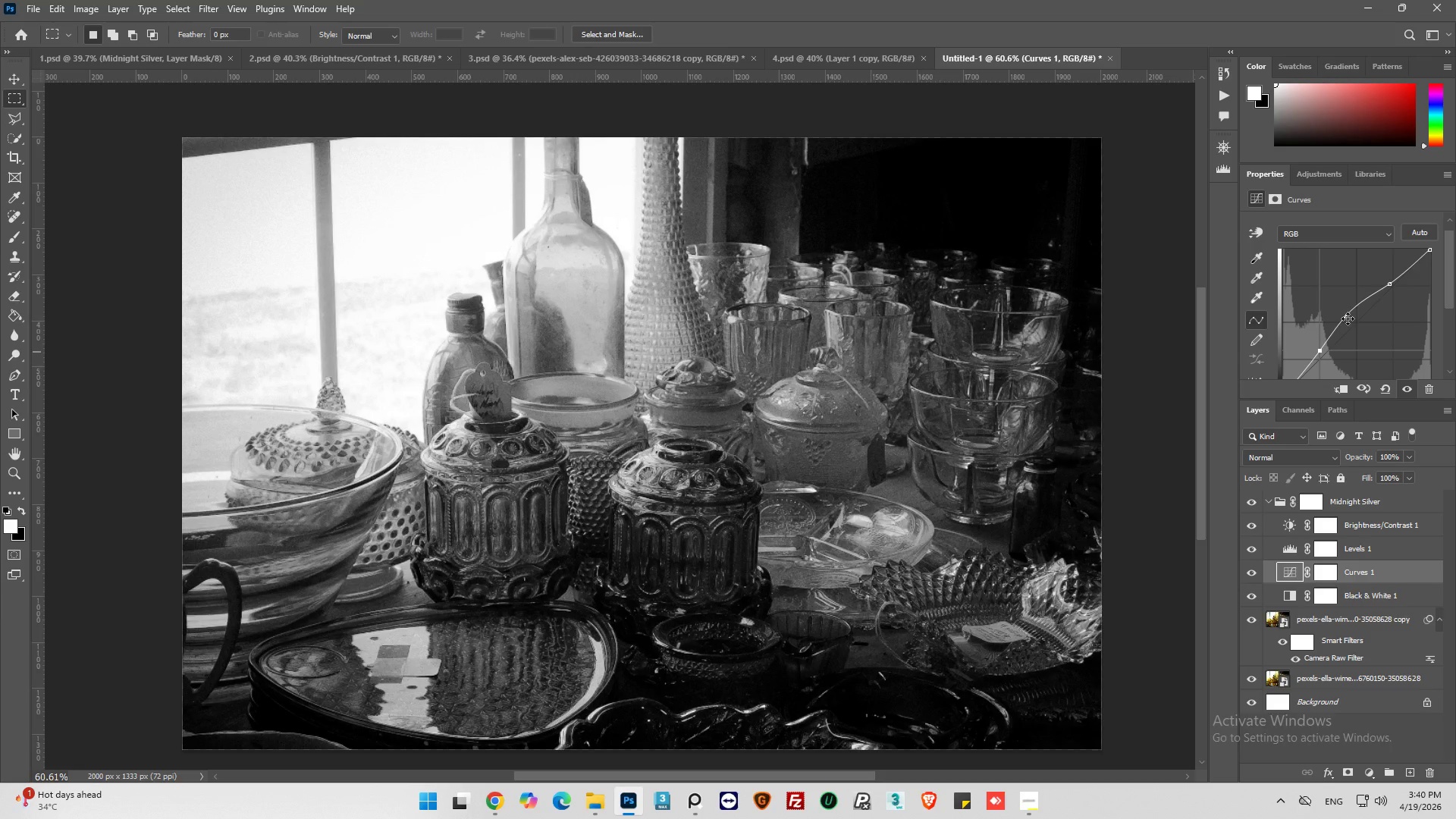 
left_click_drag(start_coordinate=[1348, 318], to_coordinate=[1342, 316])
 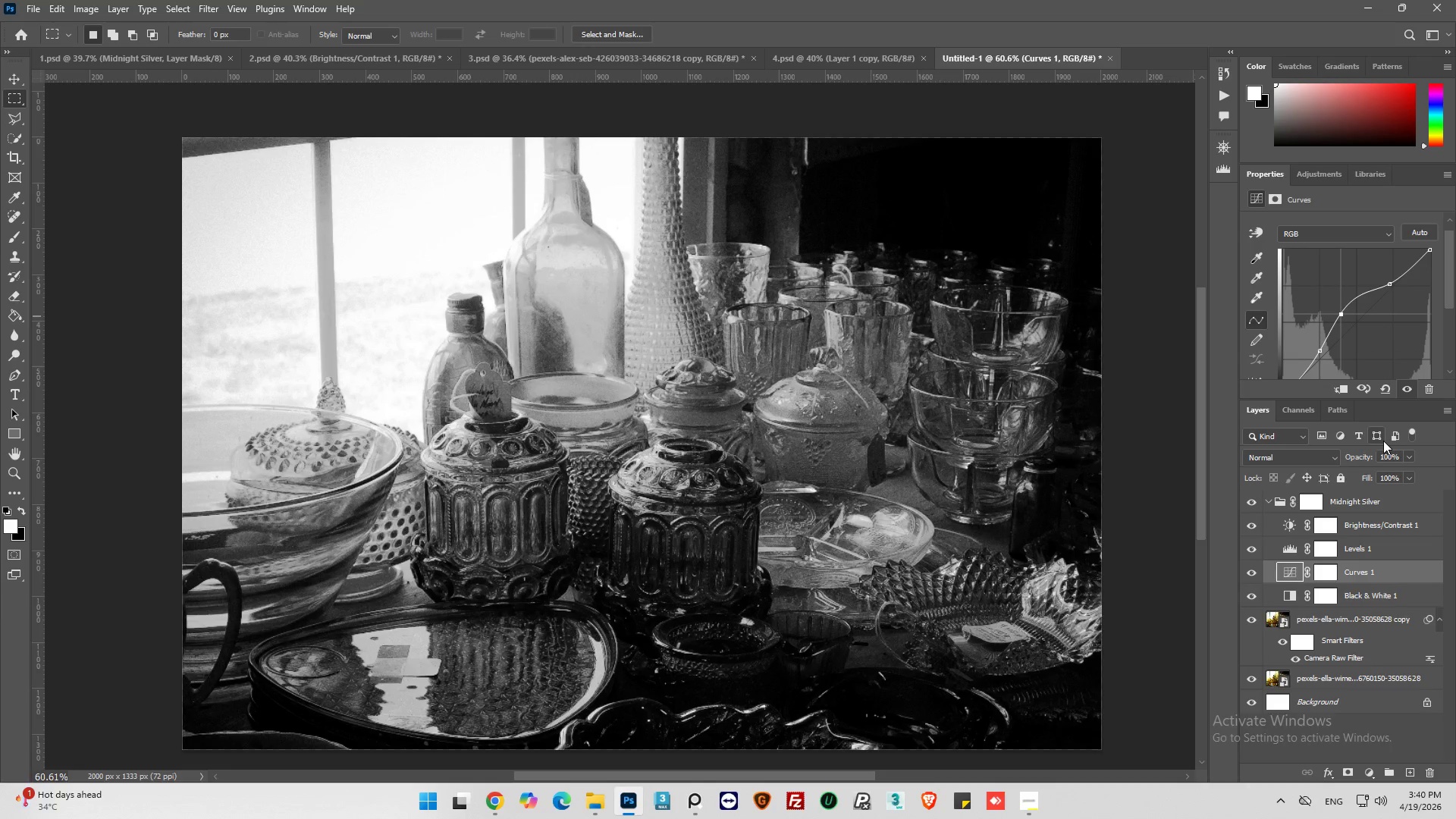 
mouse_move([1392, 465])
 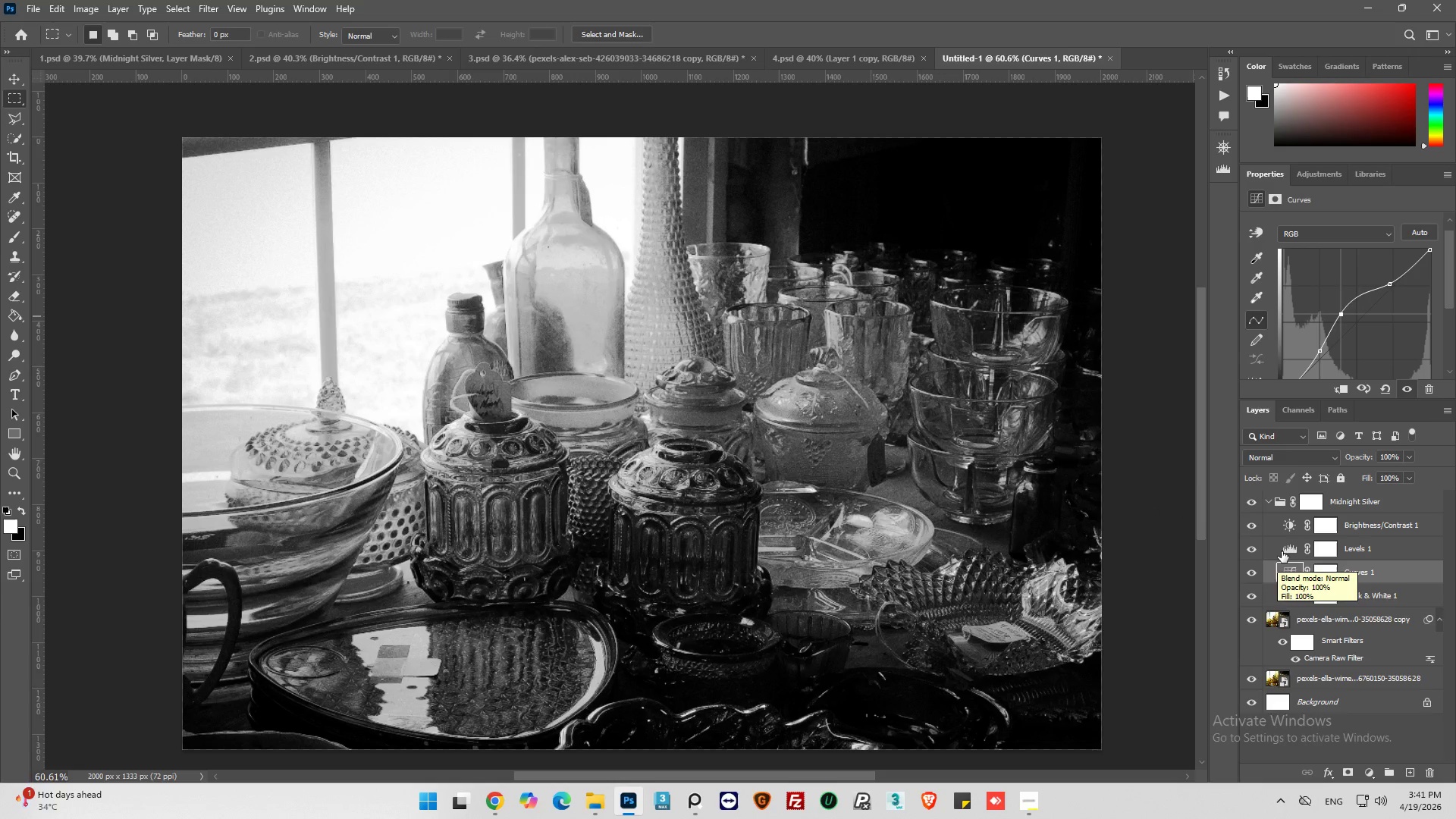 
left_click([1285, 550])
 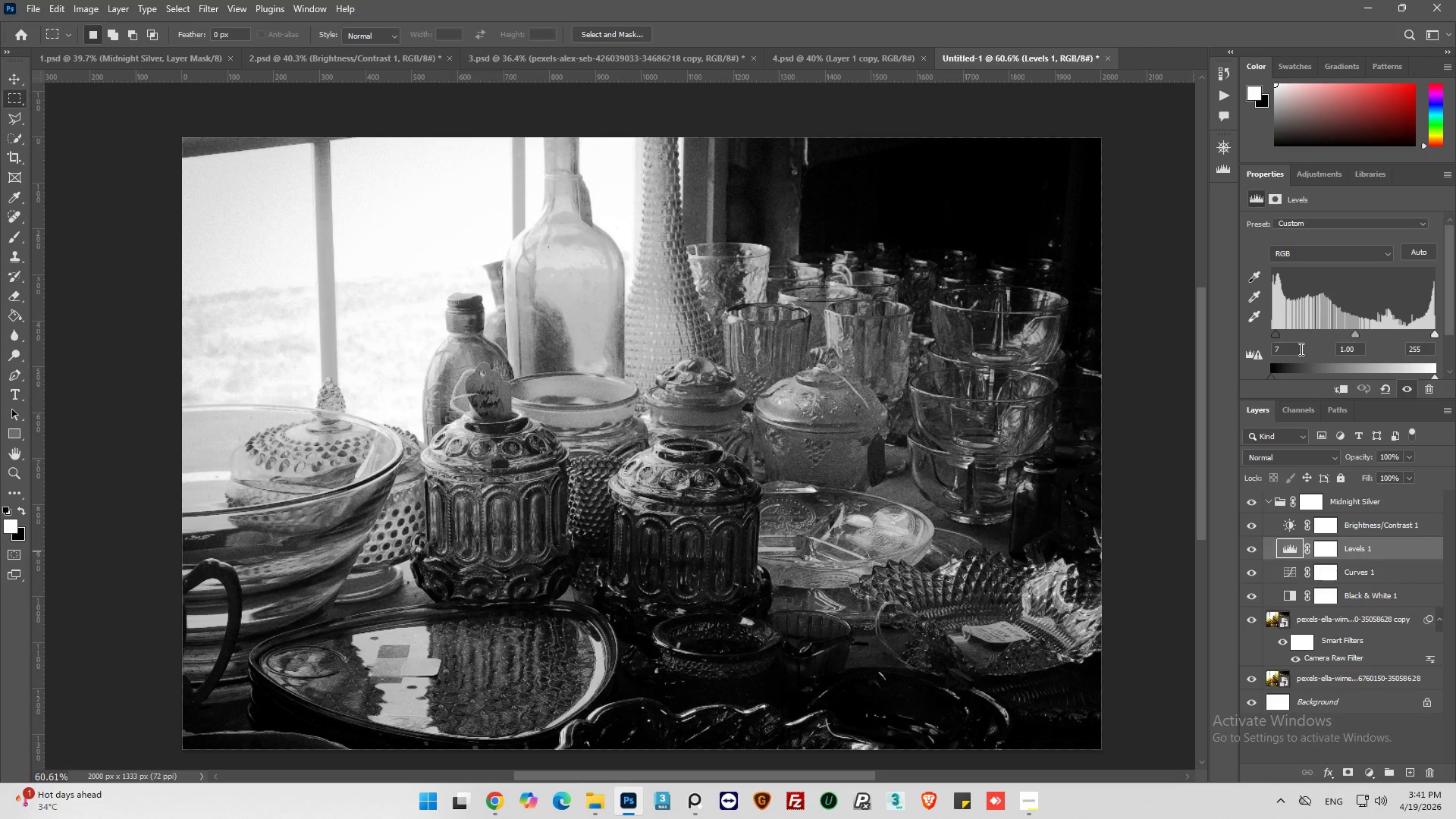 
wait(8.52)
 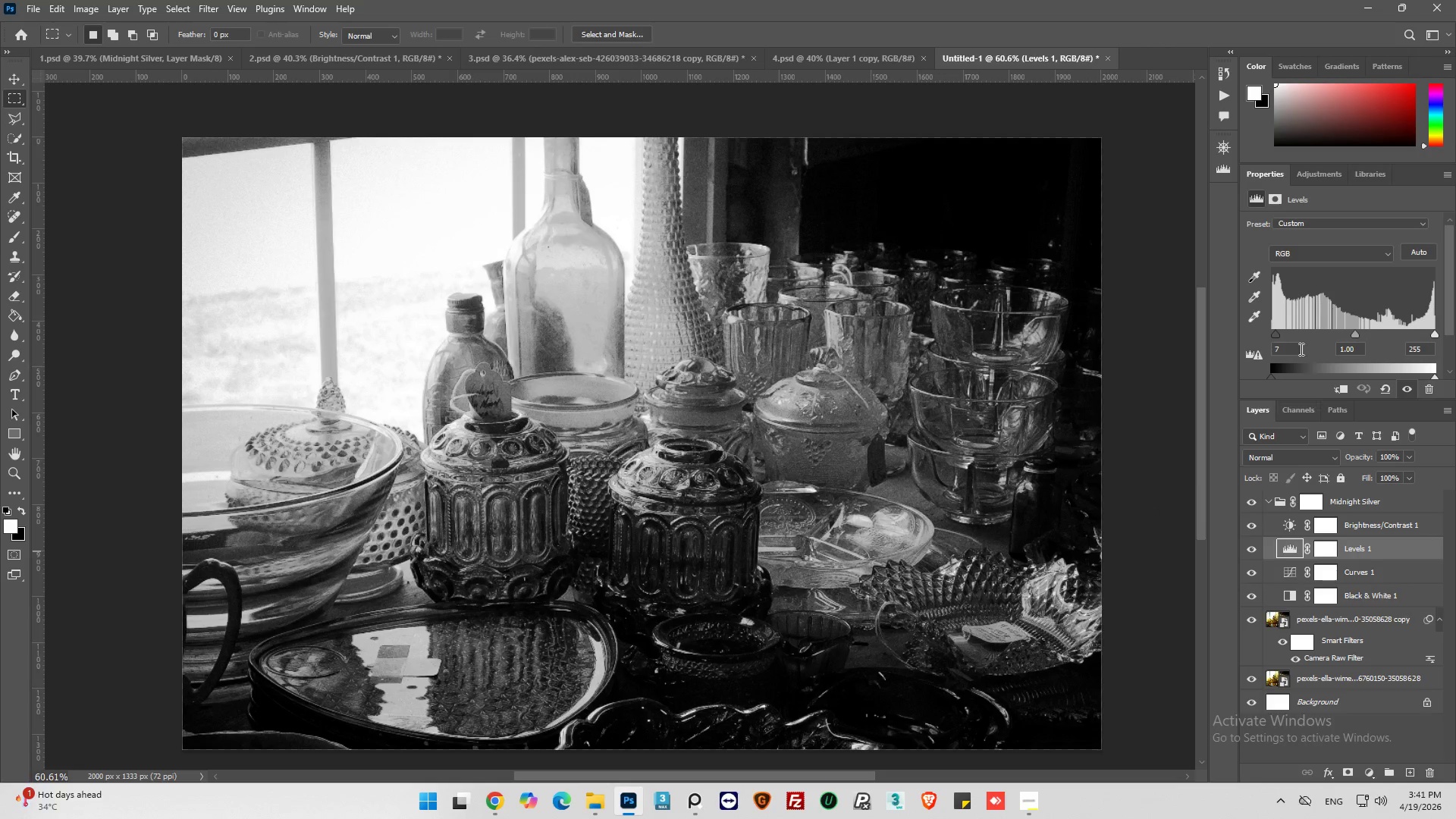 
left_click_drag(start_coordinate=[1354, 332], to_coordinate=[1346, 334])
 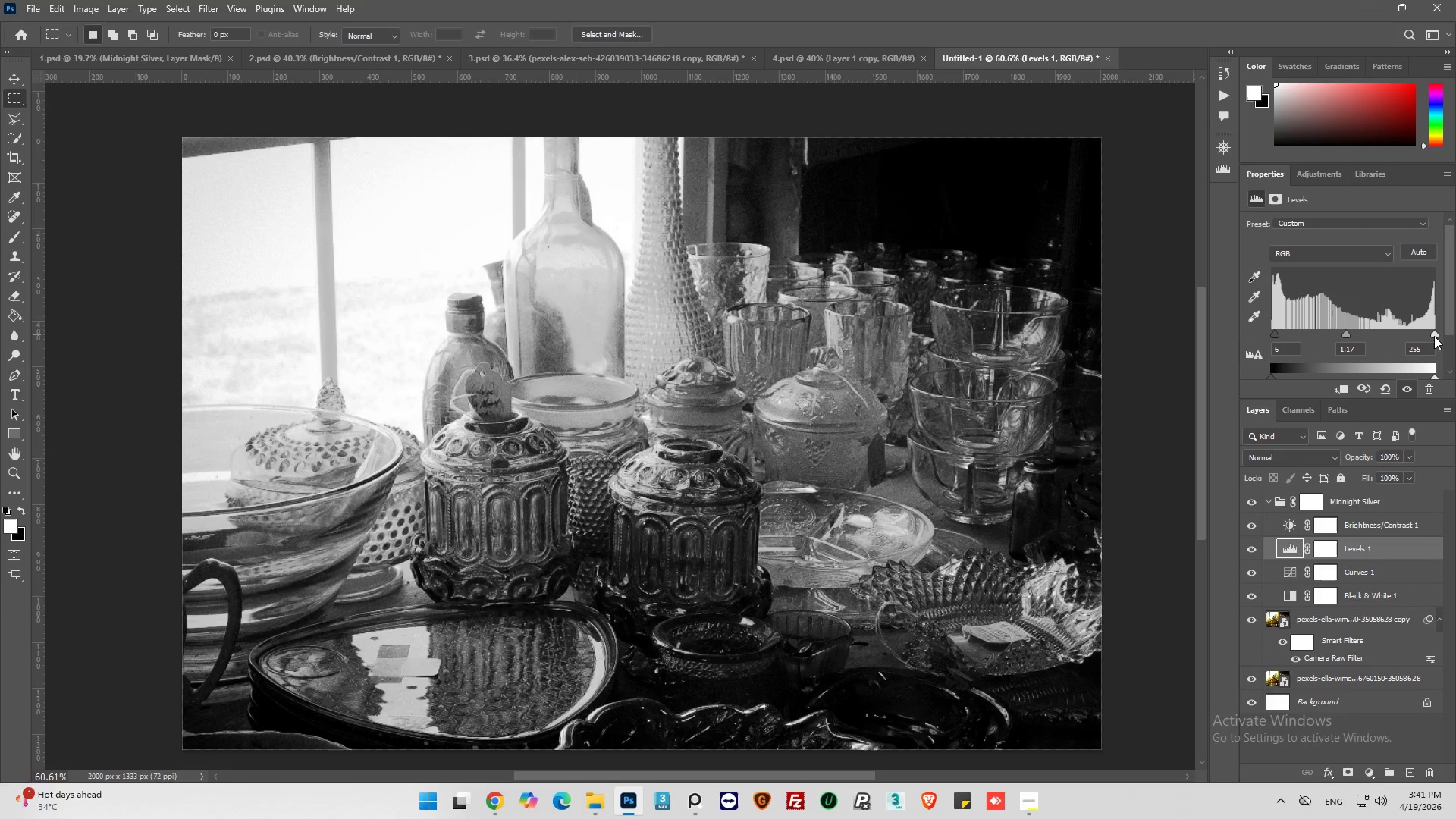 
left_click_drag(start_coordinate=[1434, 335], to_coordinate=[1440, 335])
 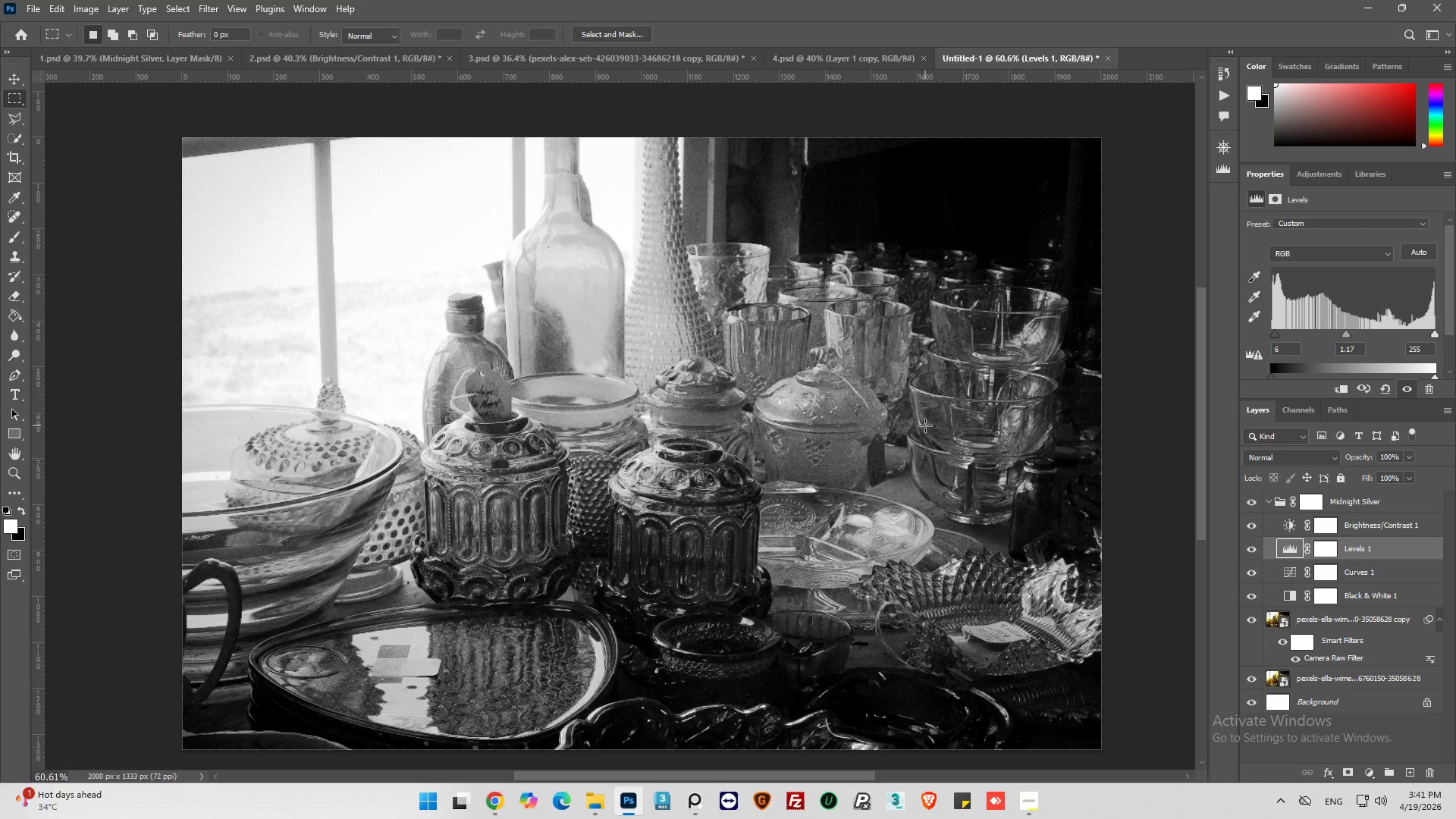 
scroll: coordinate [925, 425], scroll_direction: down, amount: 3.0
 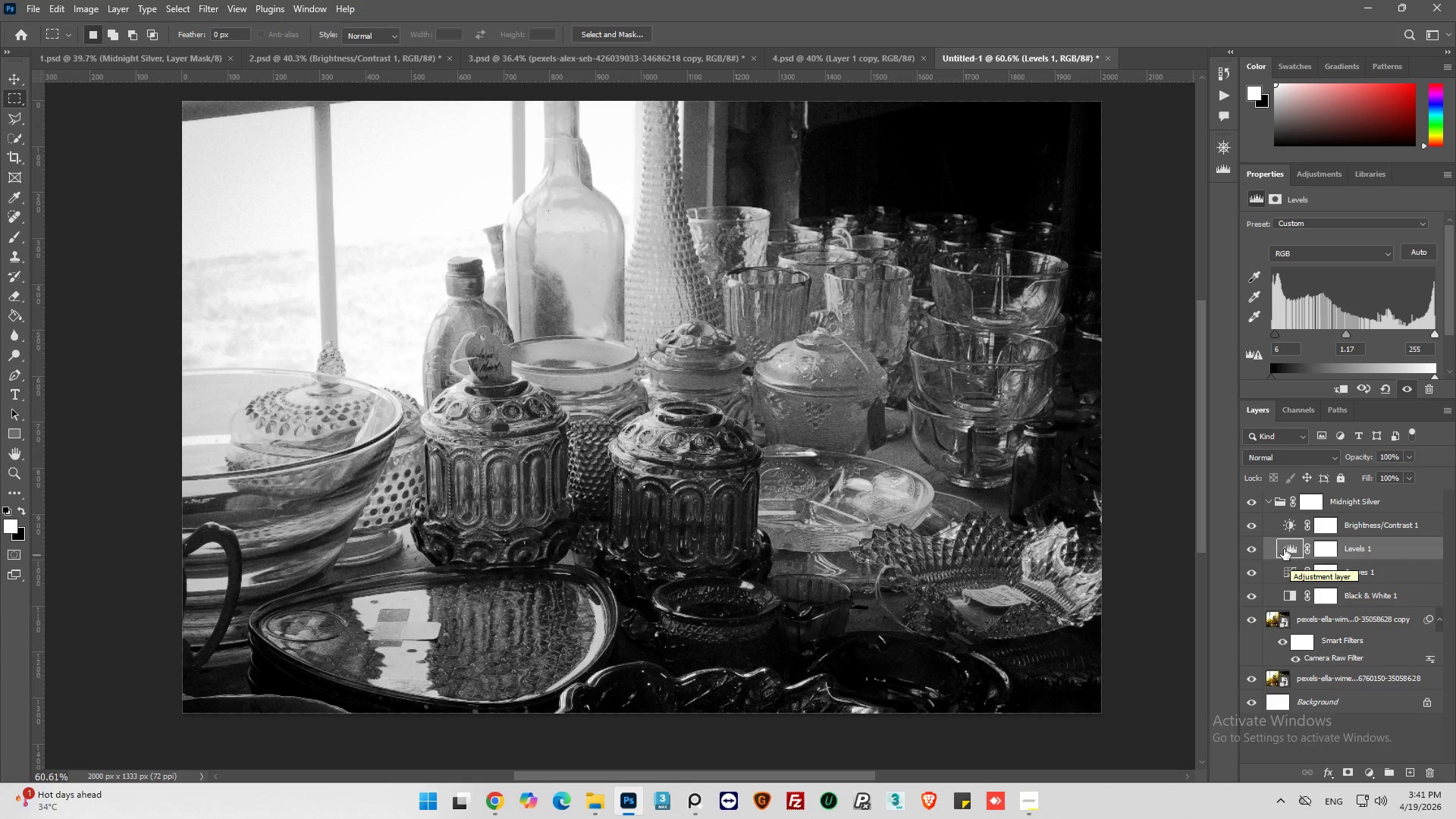 
double_click([1290, 527])
 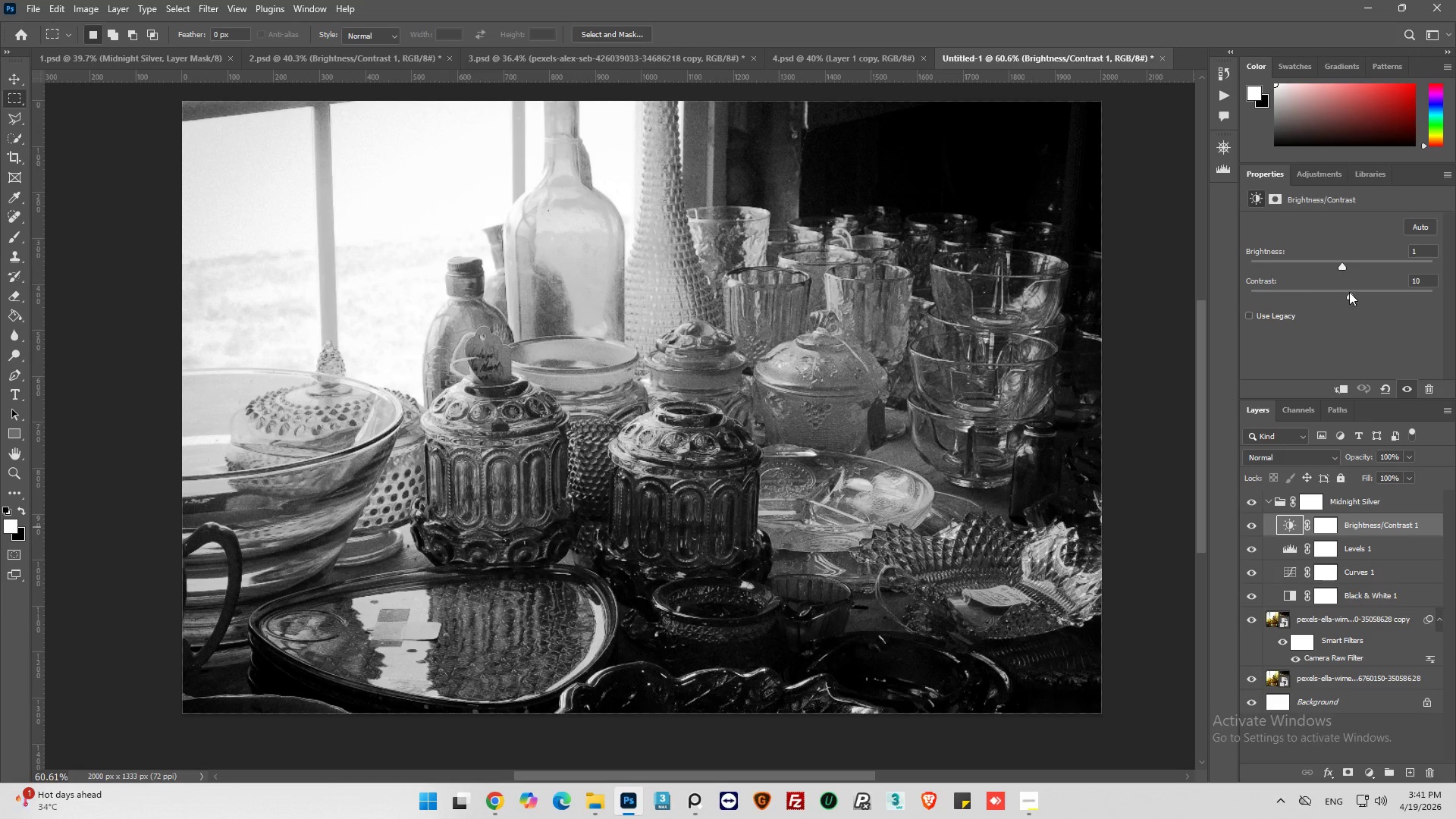 
left_click_drag(start_coordinate=[1349, 292], to_coordinate=[1396, 303])
 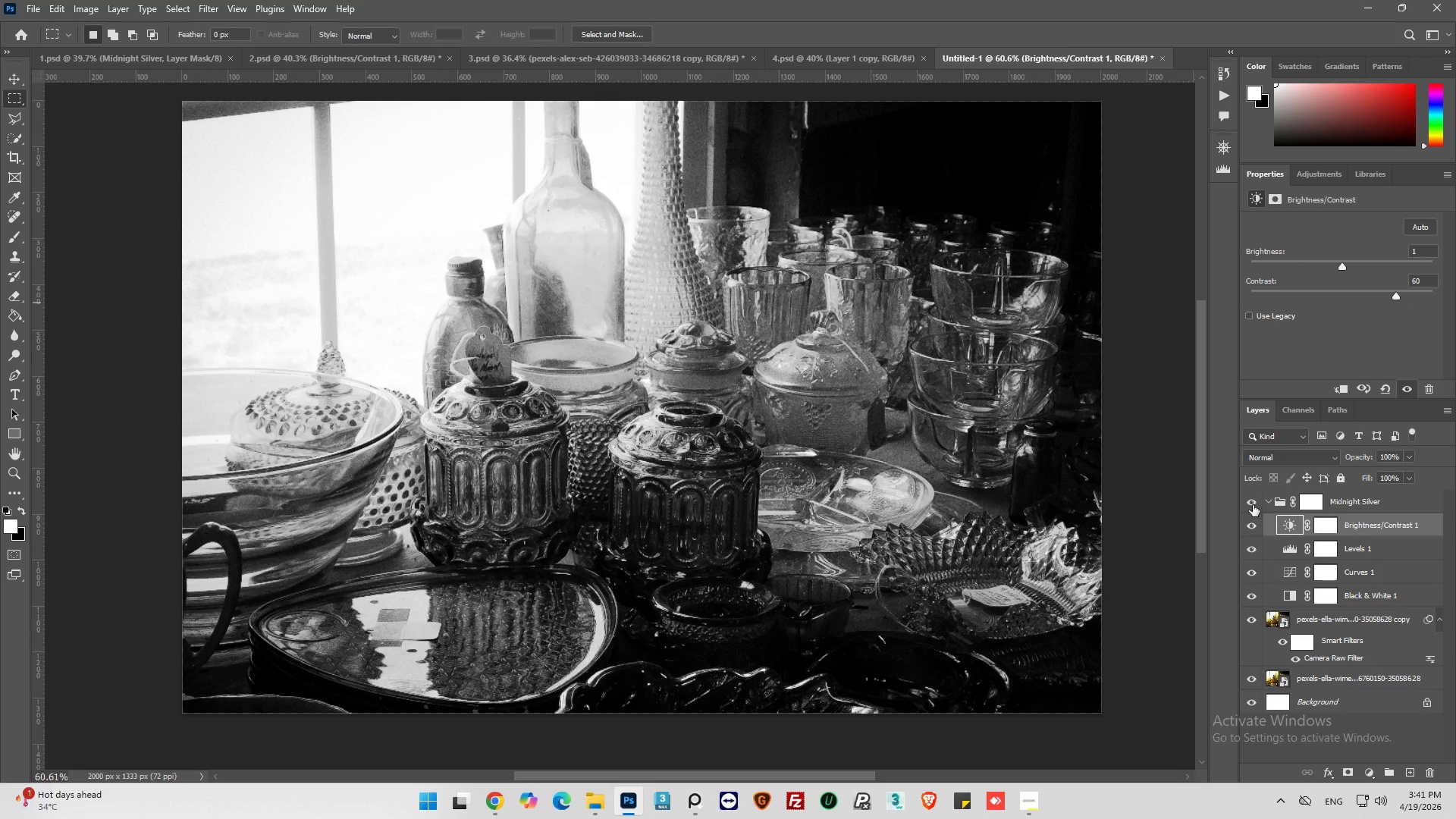 
left_click([1253, 505])
 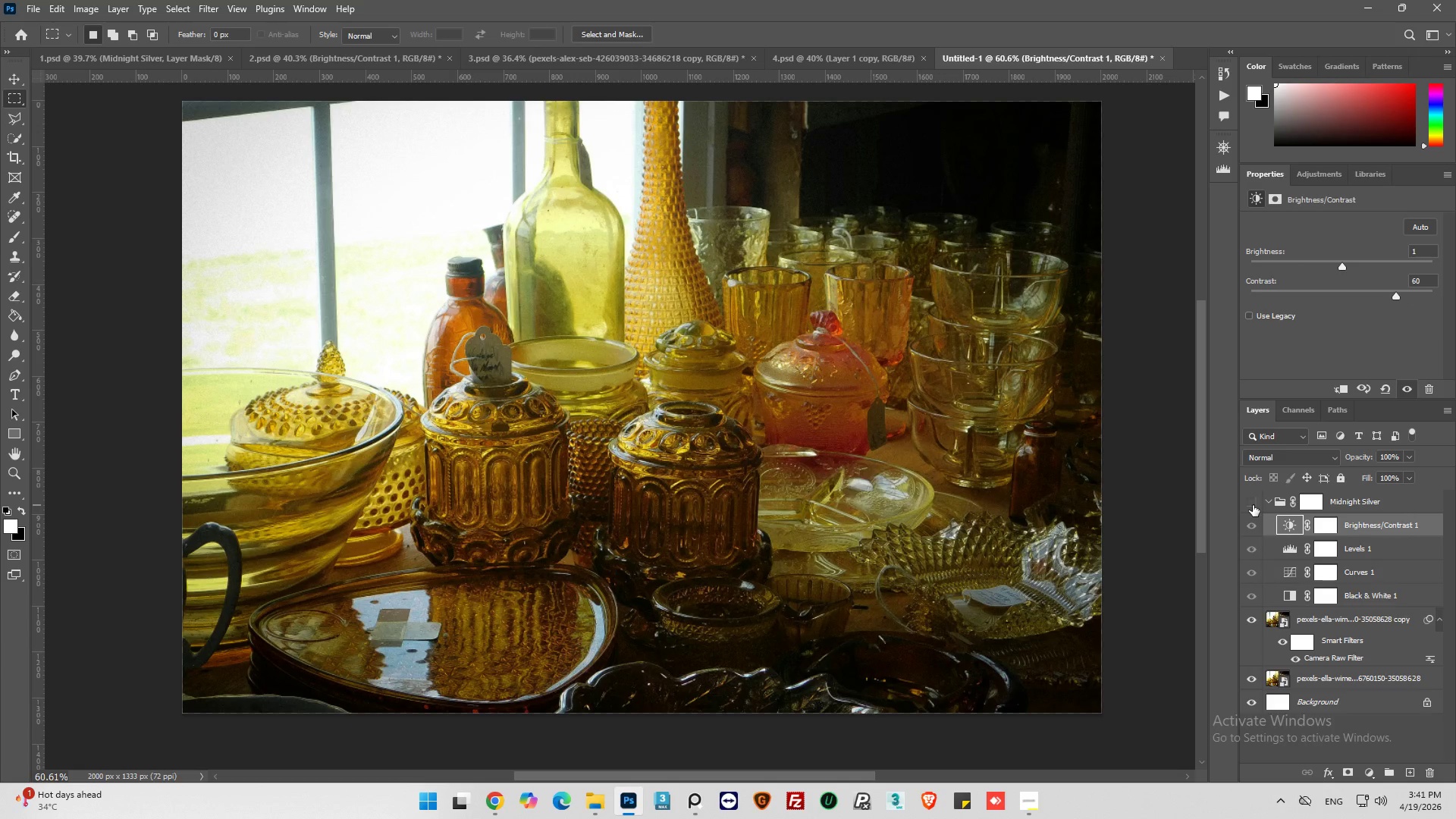 
left_click([1253, 505])
 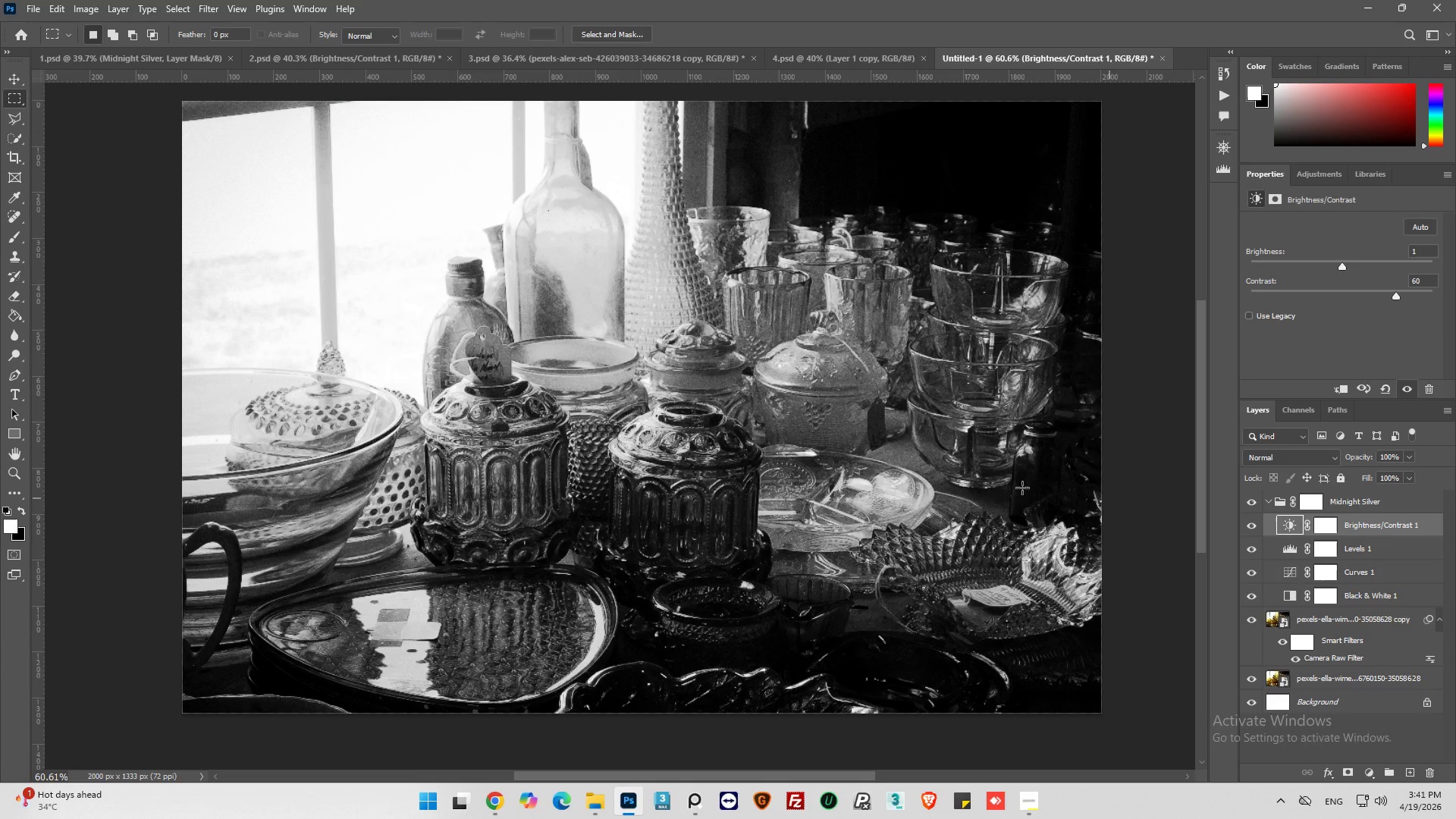 
hold_key(key=AltLeft, duration=0.31)
 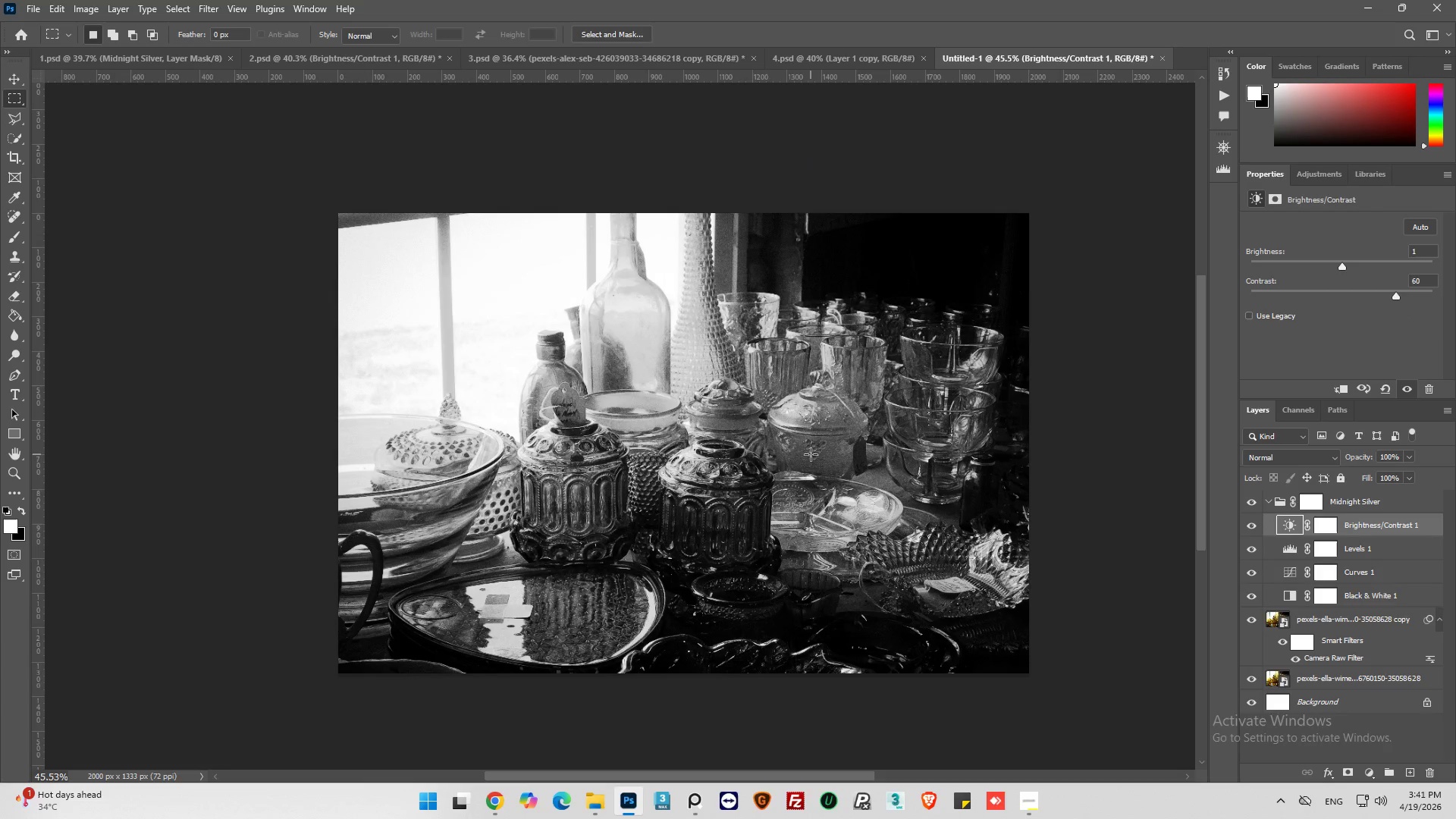 
key(Alt+AltLeft)
 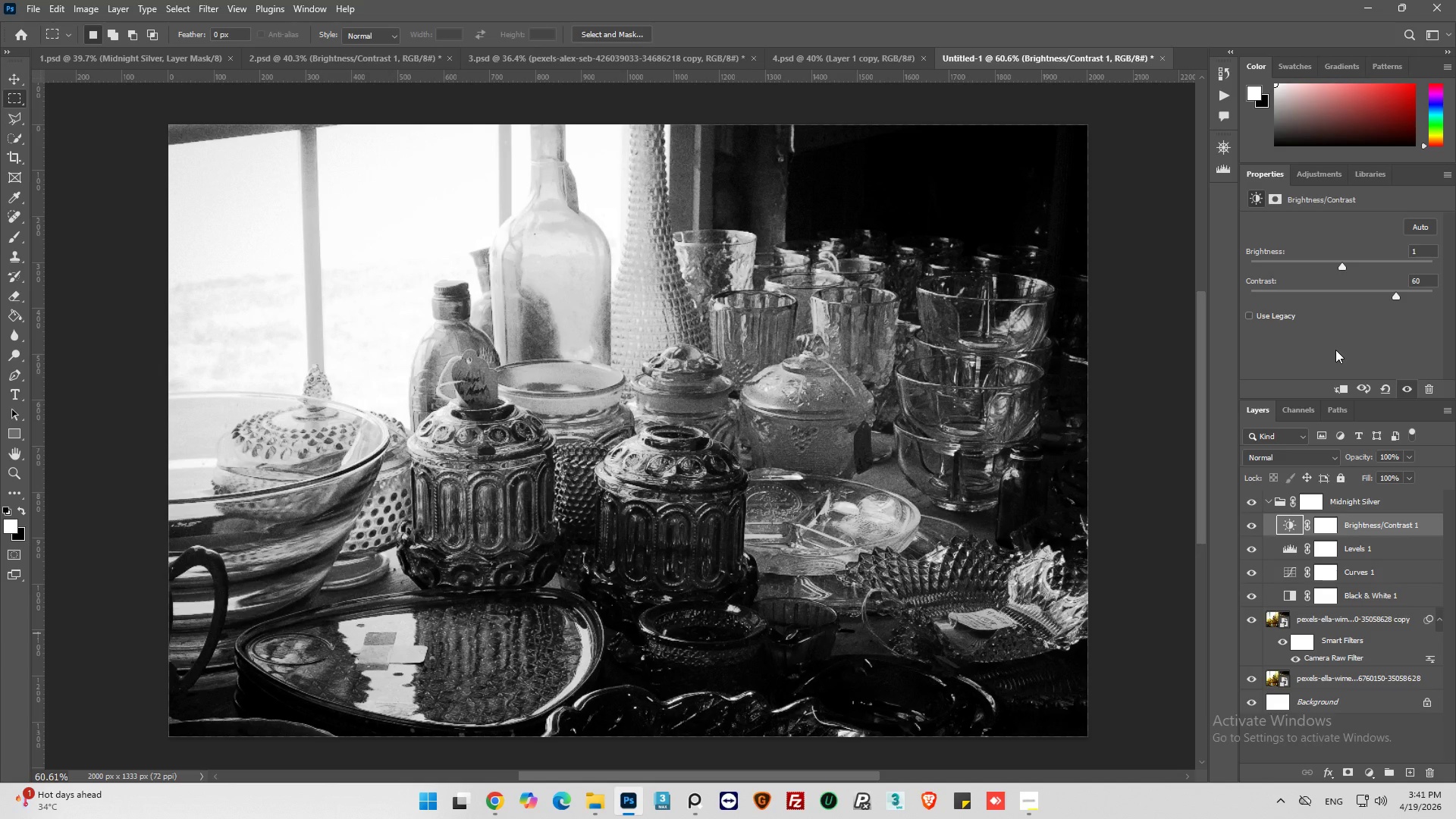 
scroll: coordinate [852, 457], scroll_direction: up, amount: 1.0
 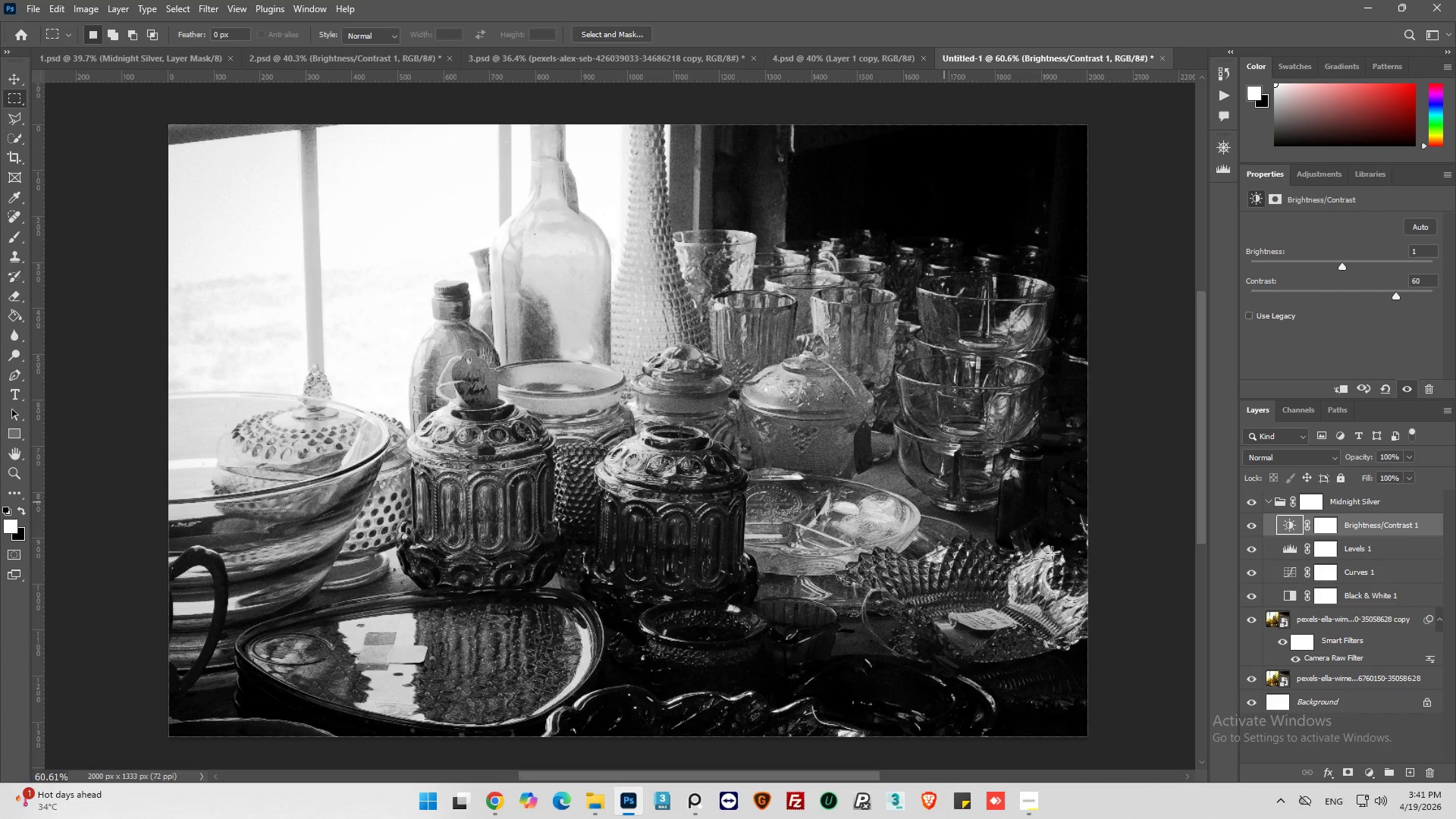 
wait(9.58)
 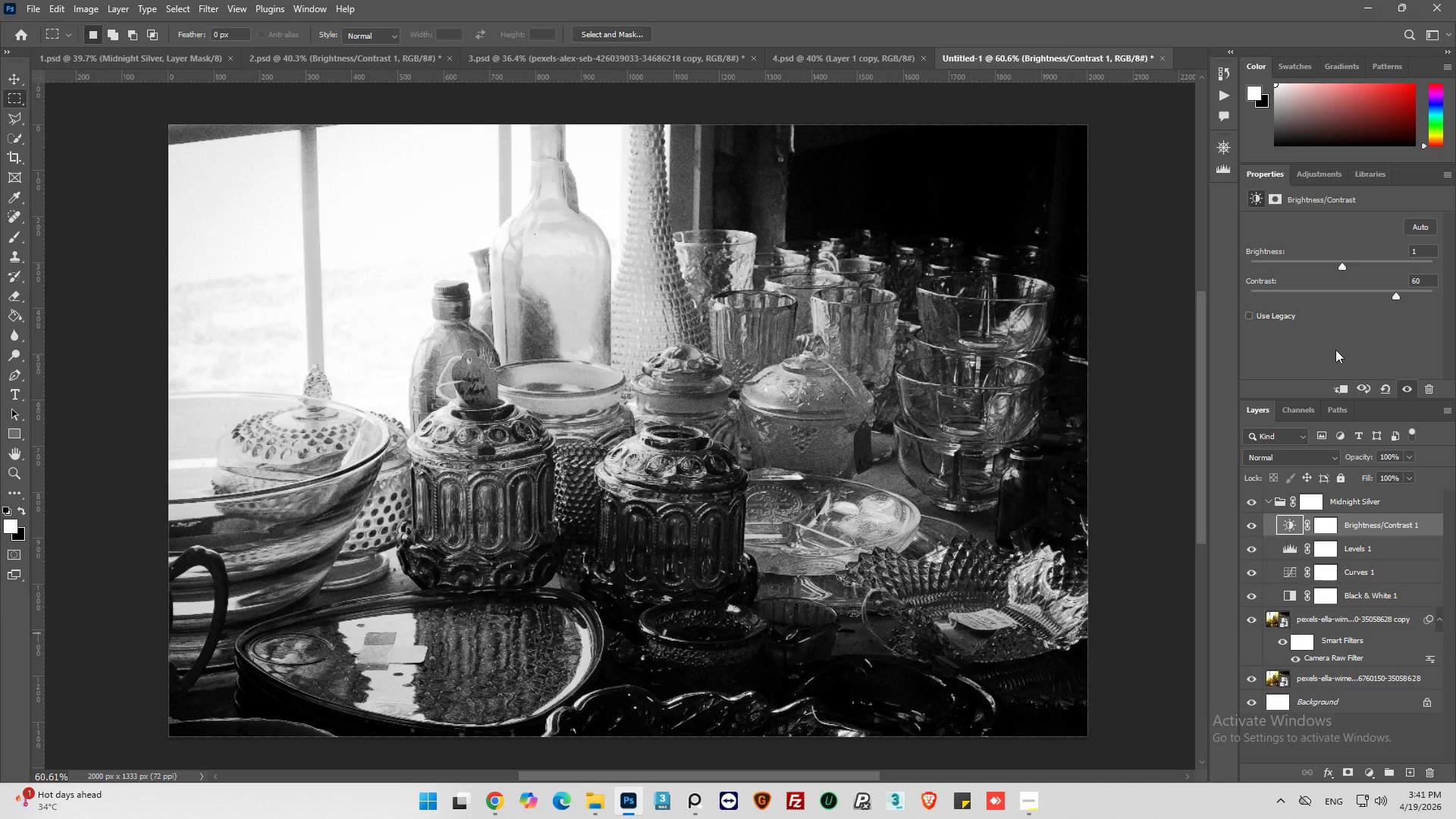 
left_click_drag(start_coordinate=[1397, 295], to_coordinate=[1405, 299])
 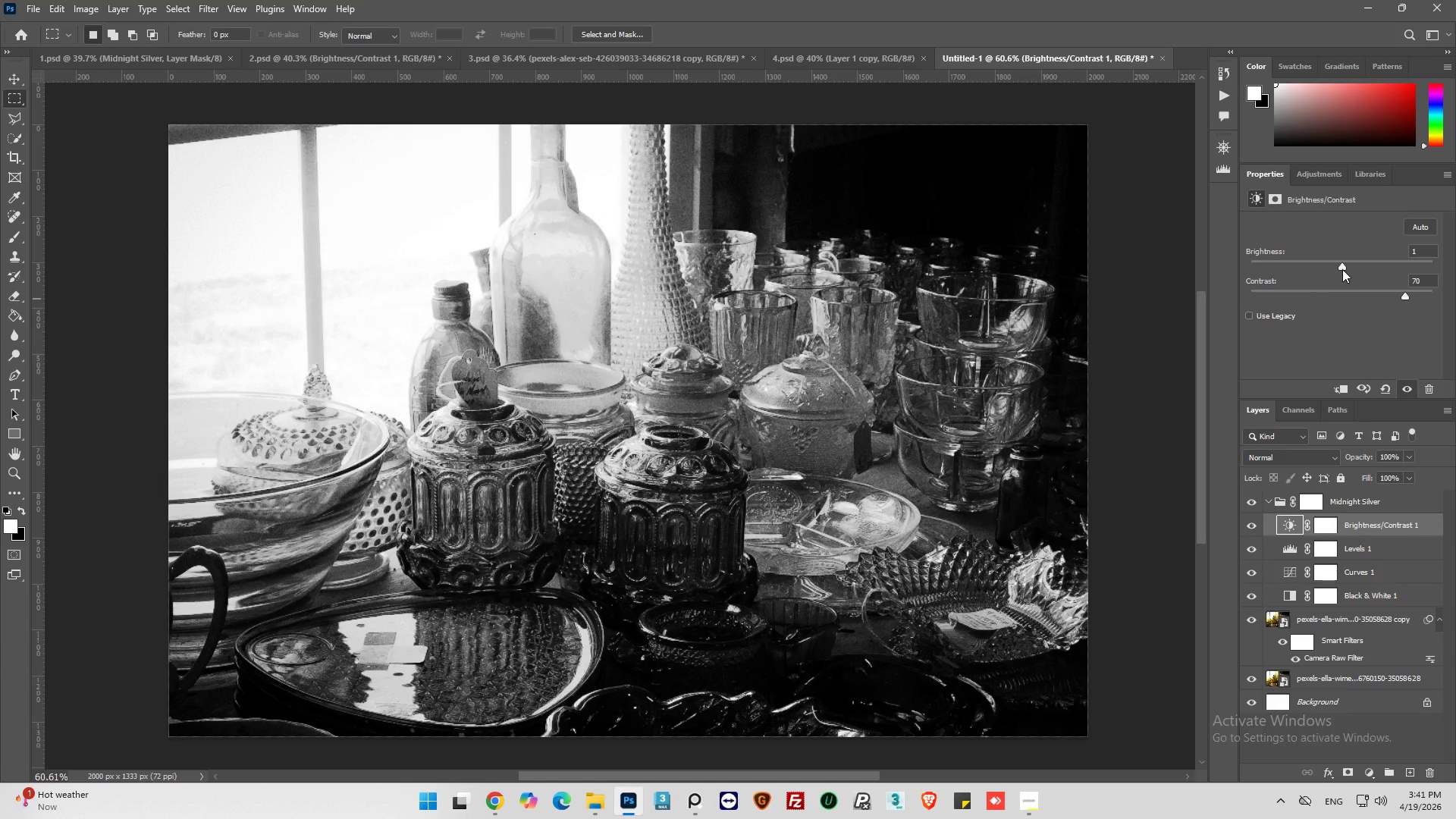 
left_click_drag(start_coordinate=[1342, 268], to_coordinate=[1329, 268])
 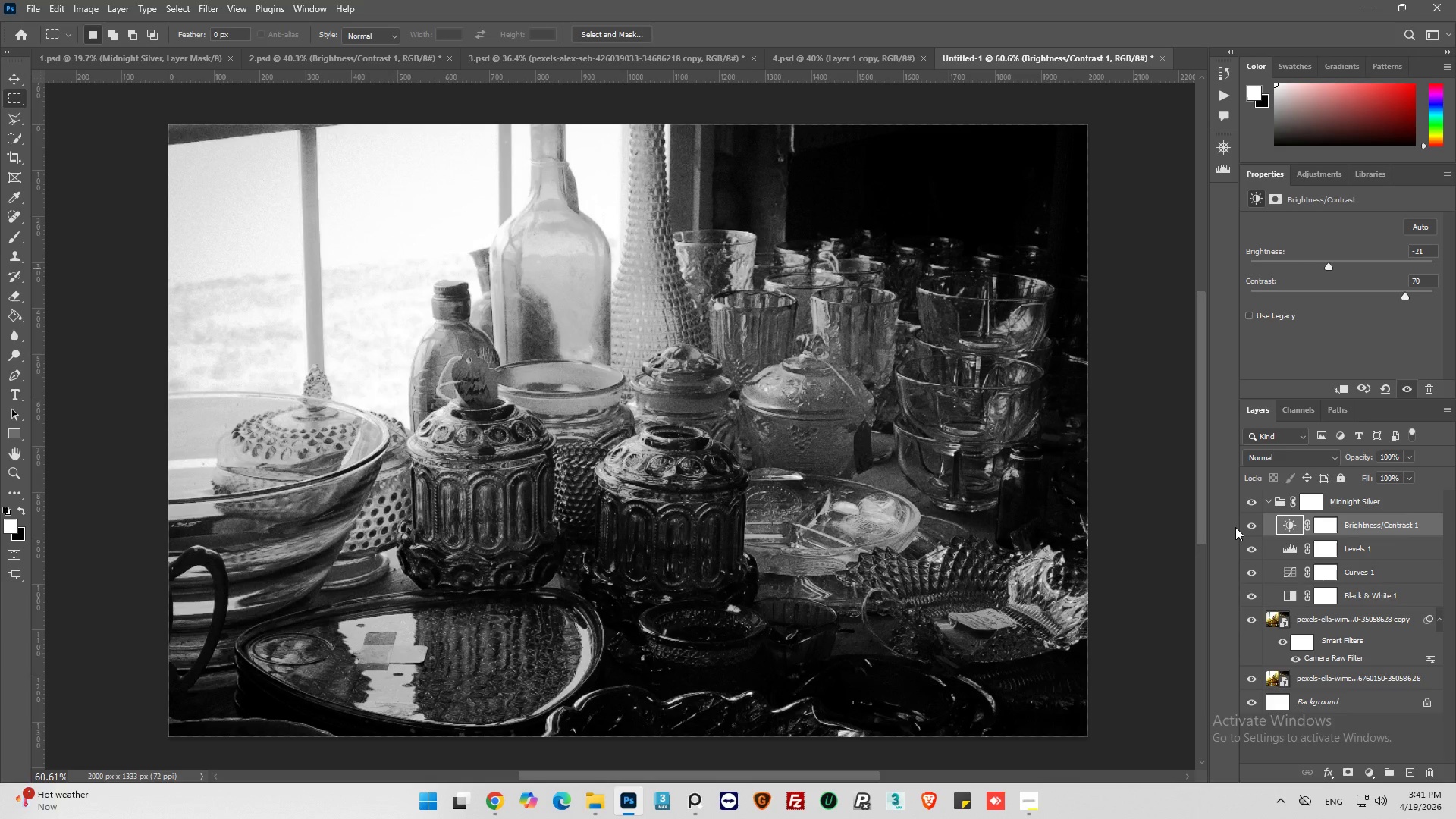 
left_click([1249, 524])
 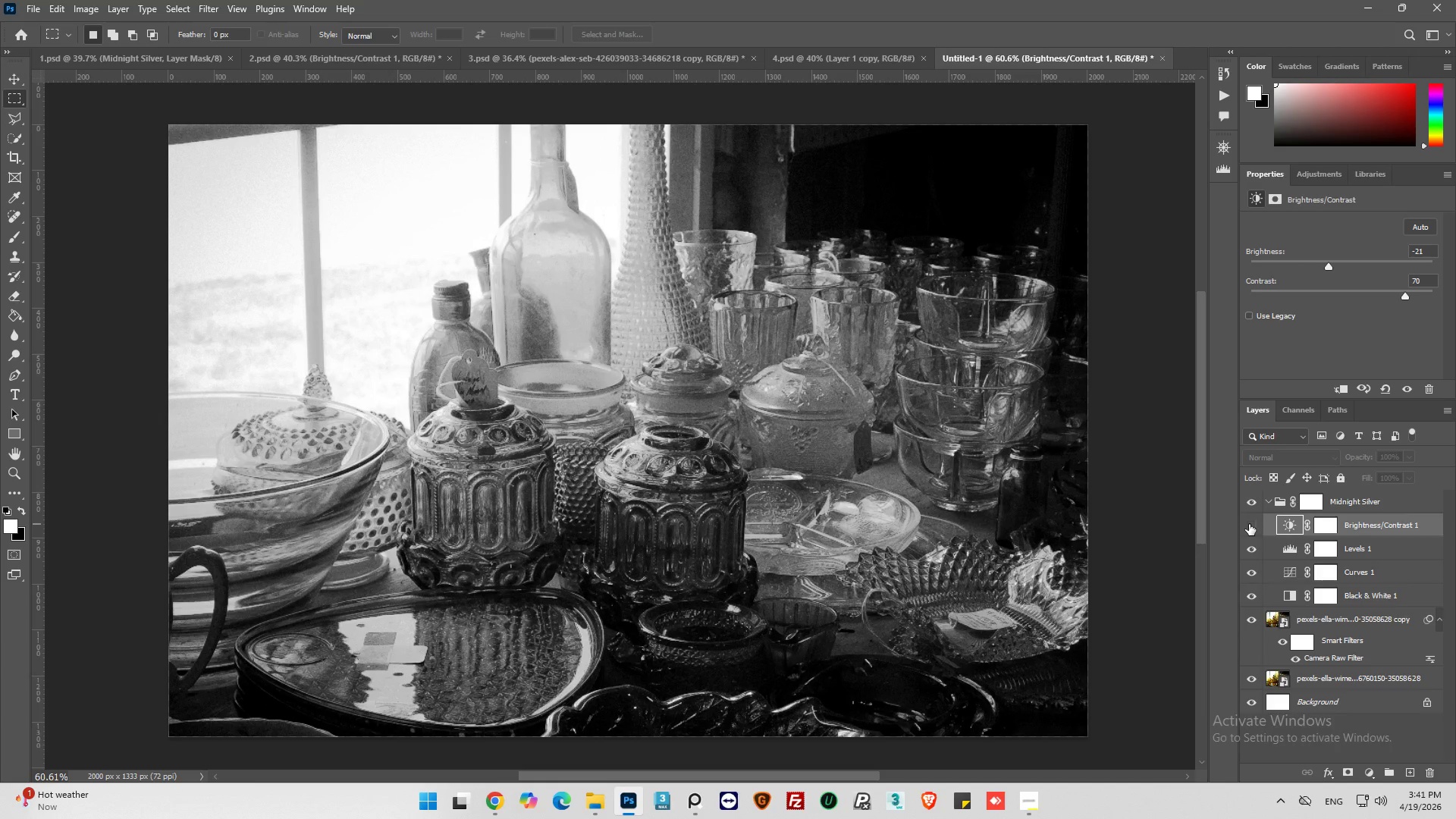 
left_click([1249, 524])
 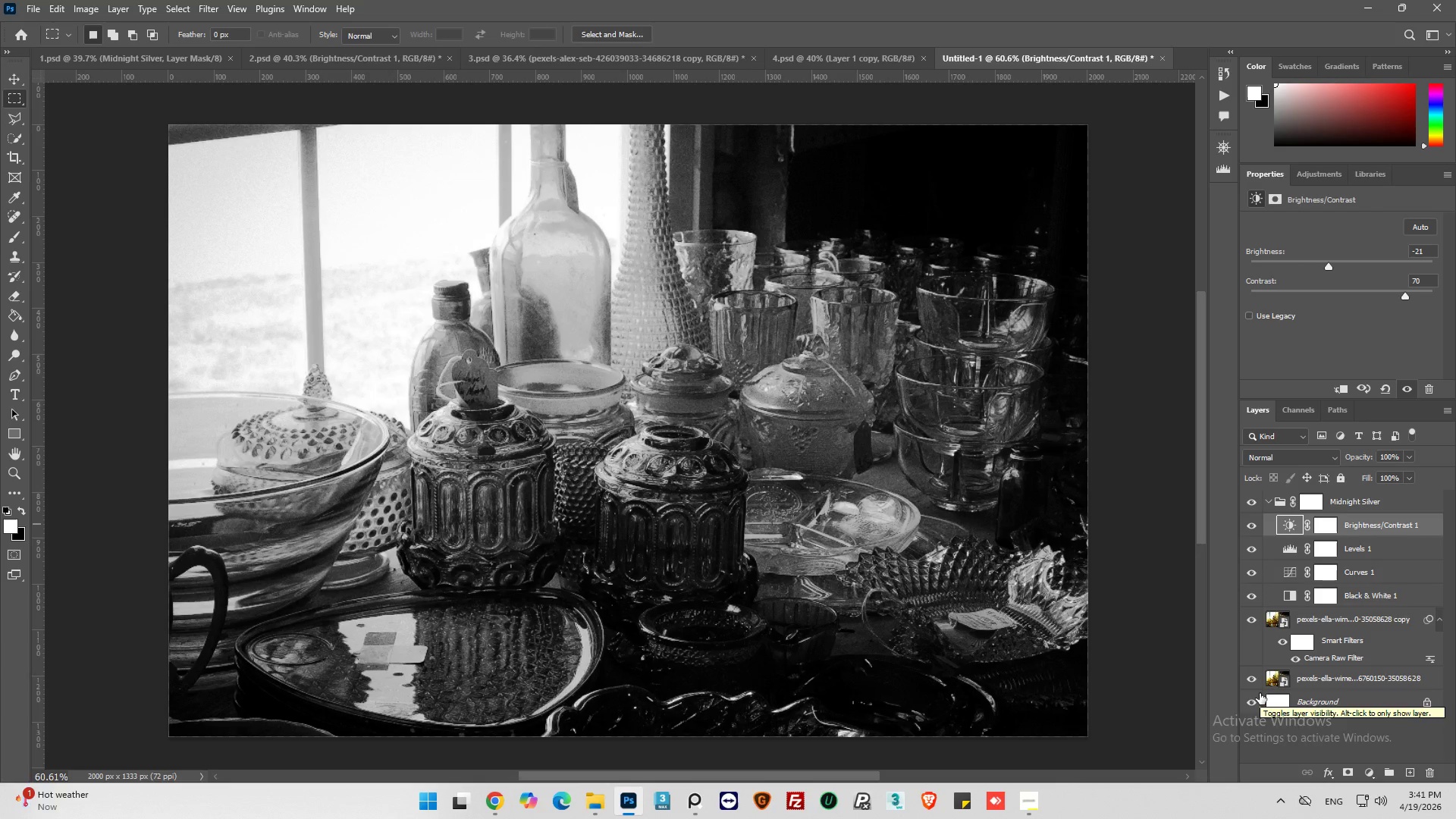 
hold_key(key=AltLeft, duration=0.62)
left_click([1247, 680])
 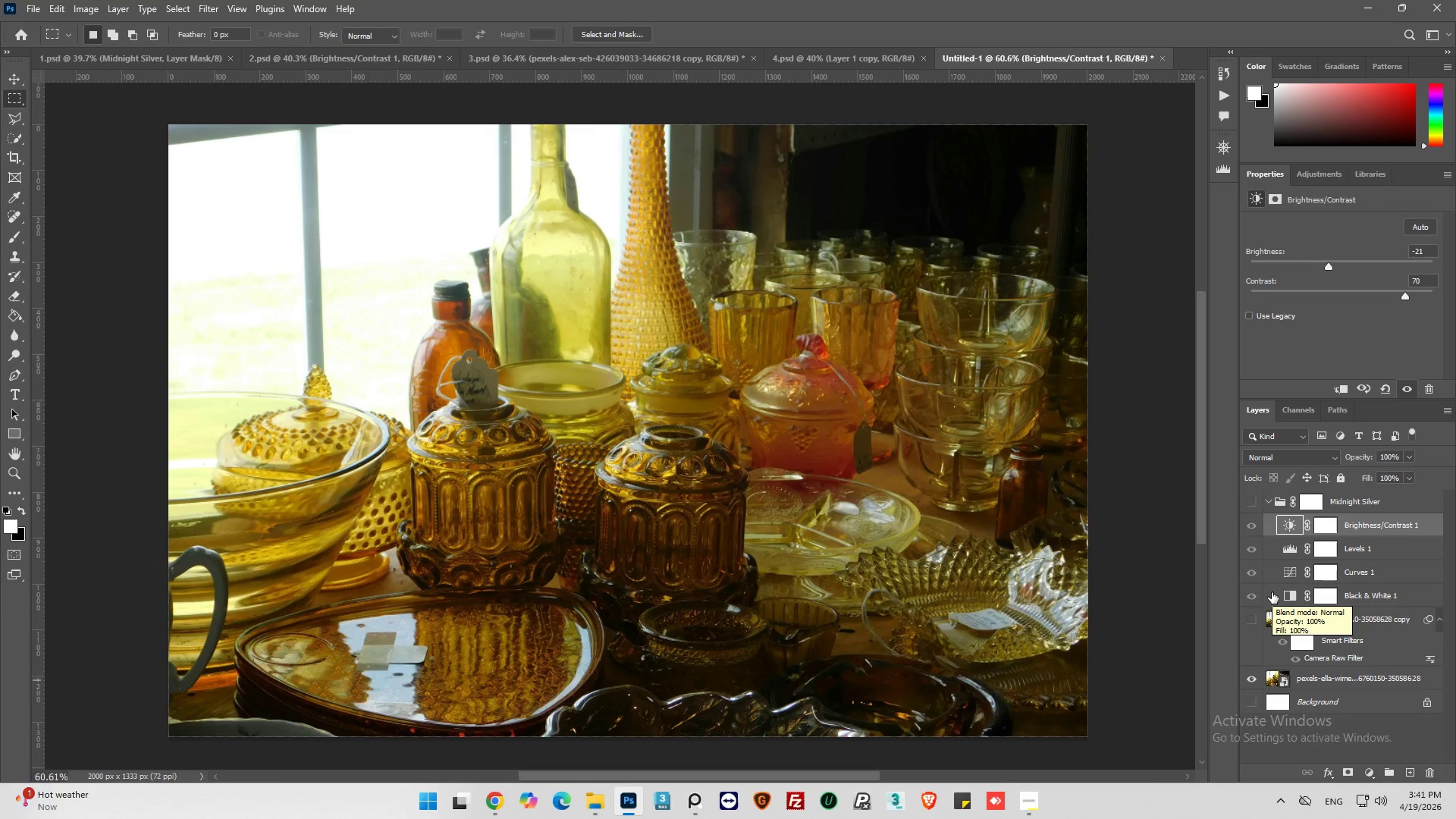 
left_click([1251, 595])
 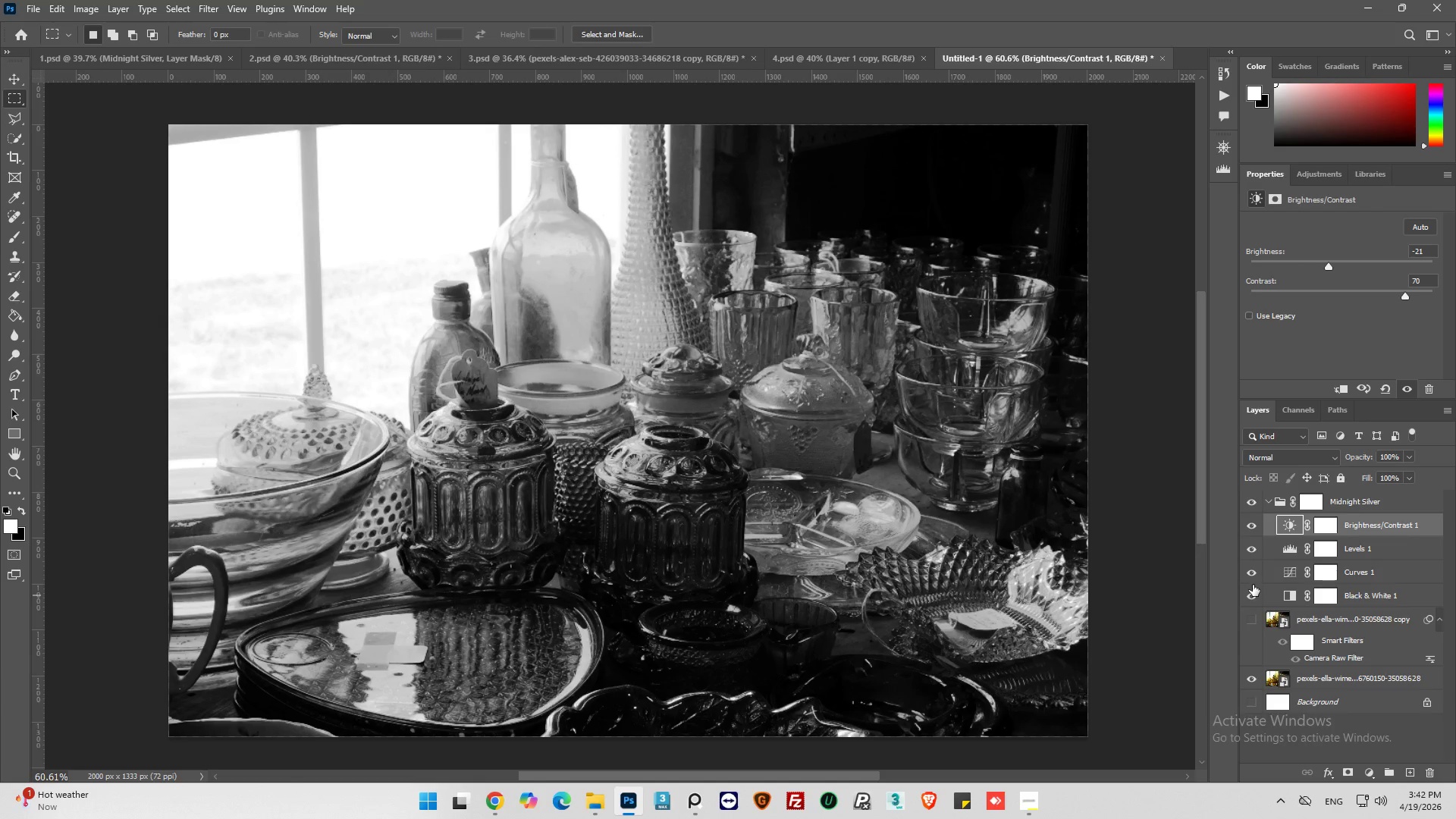 
left_click([1253, 576])
 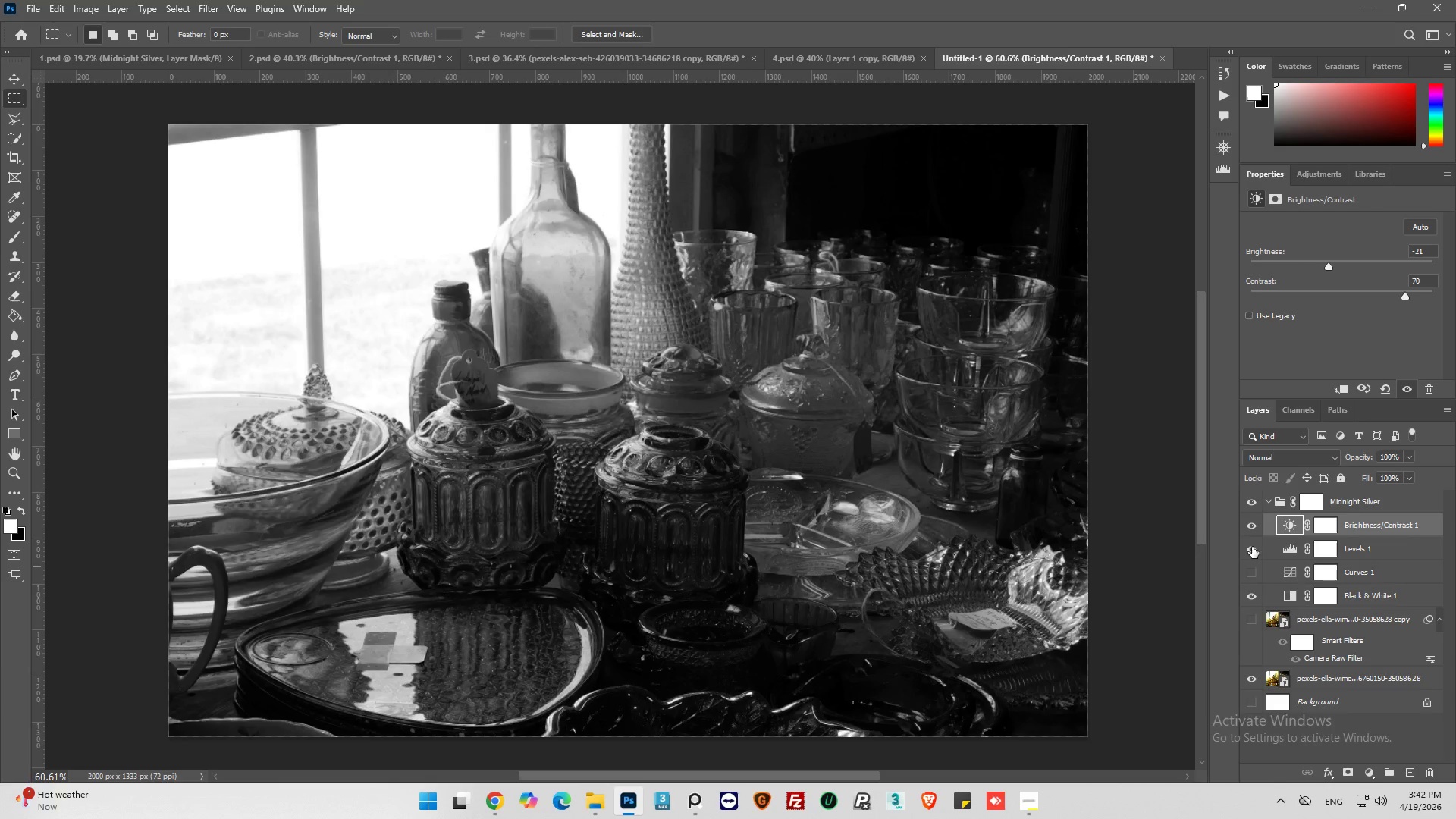 
left_click([1252, 547])
 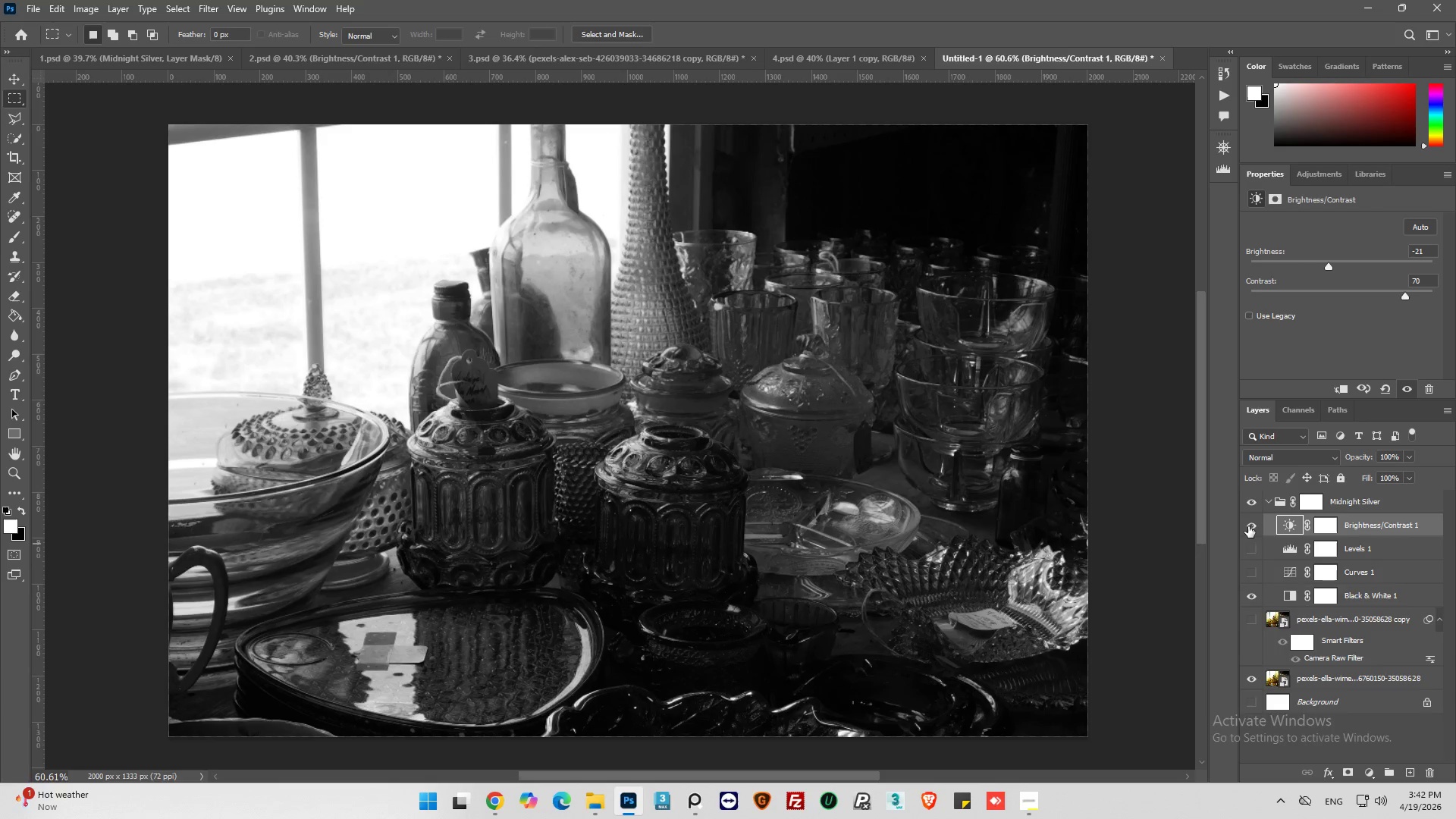 
left_click([1248, 526])
 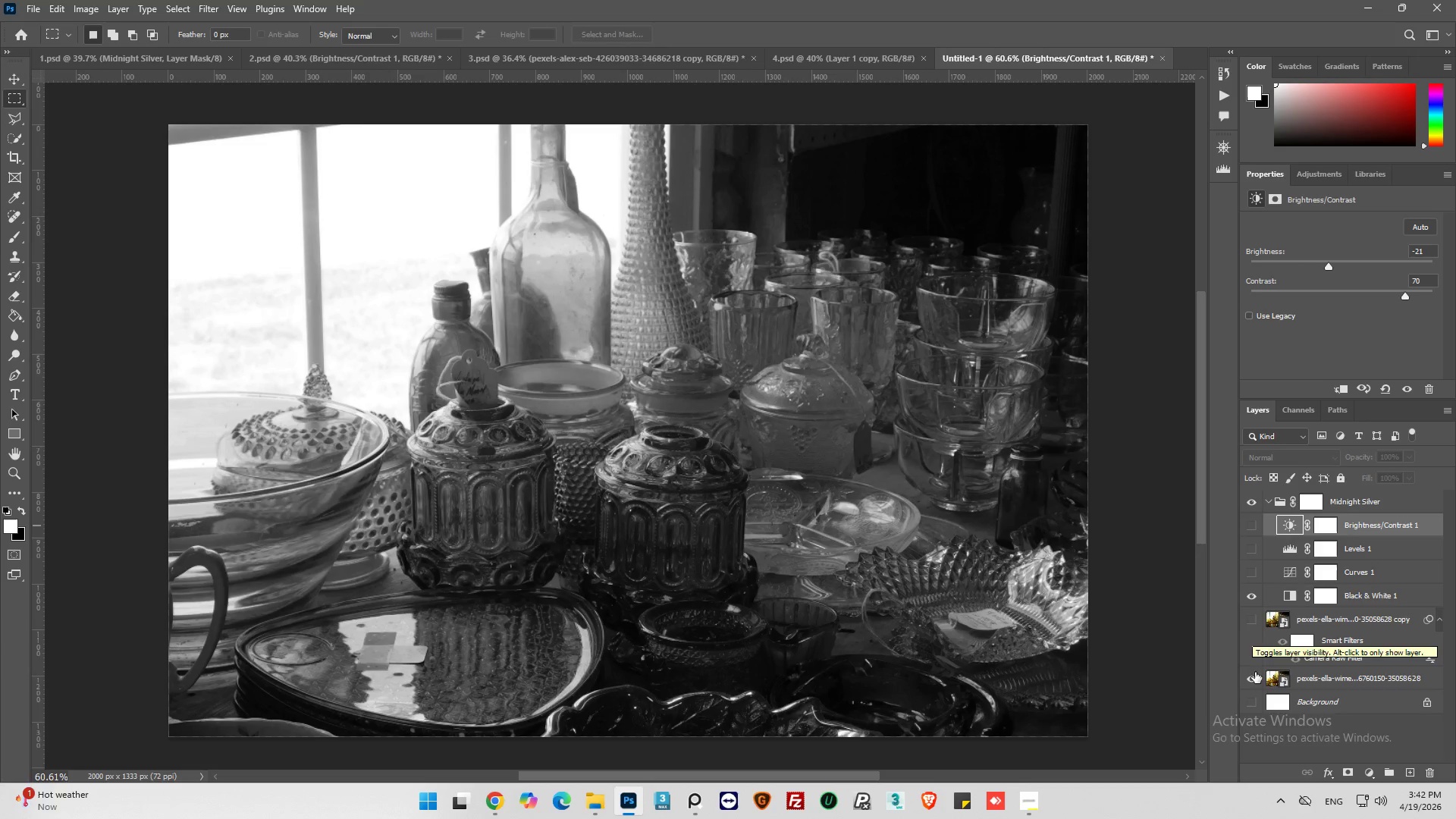 
left_click([1249, 621])
 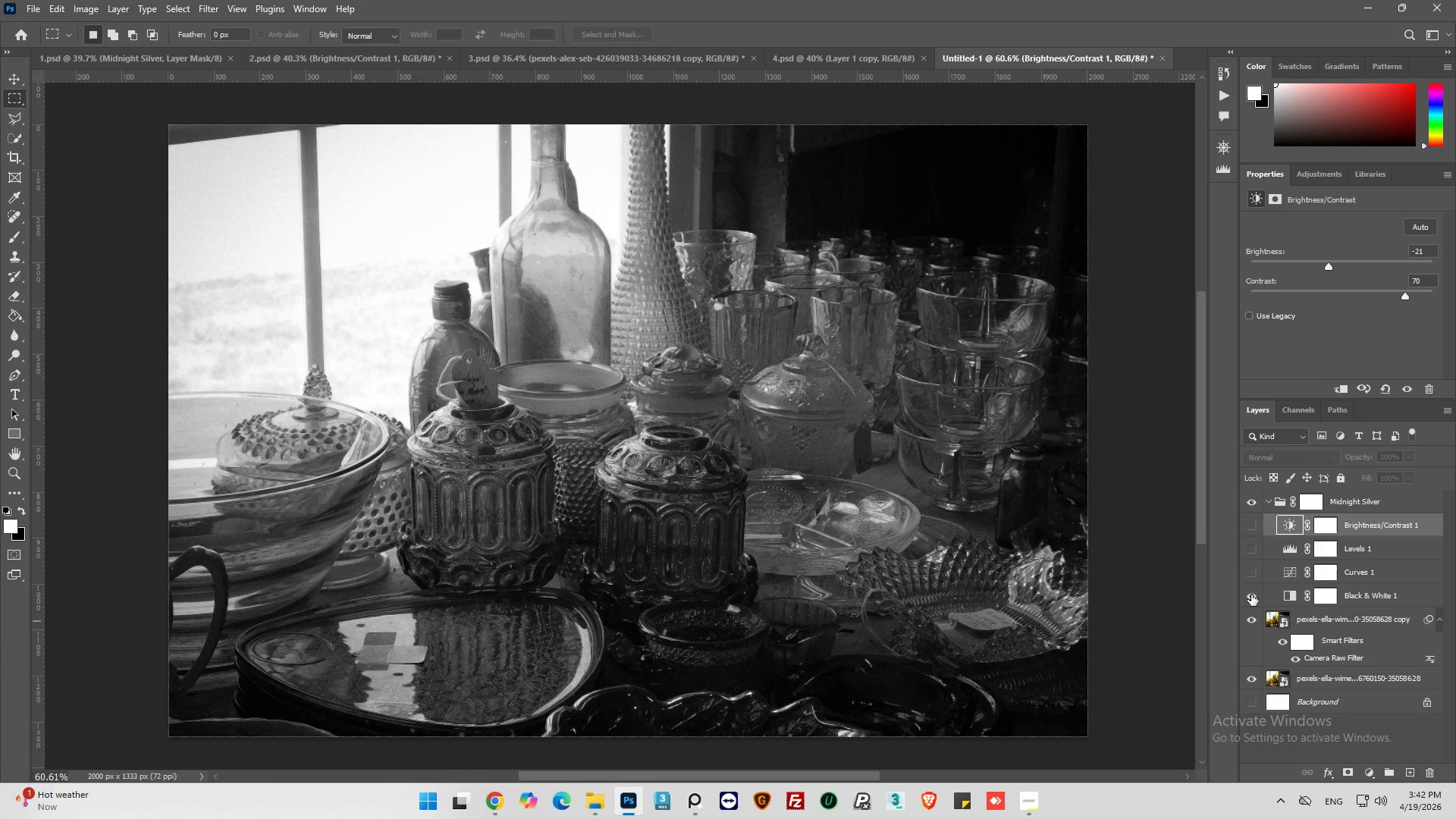 
left_click([1251, 570])
 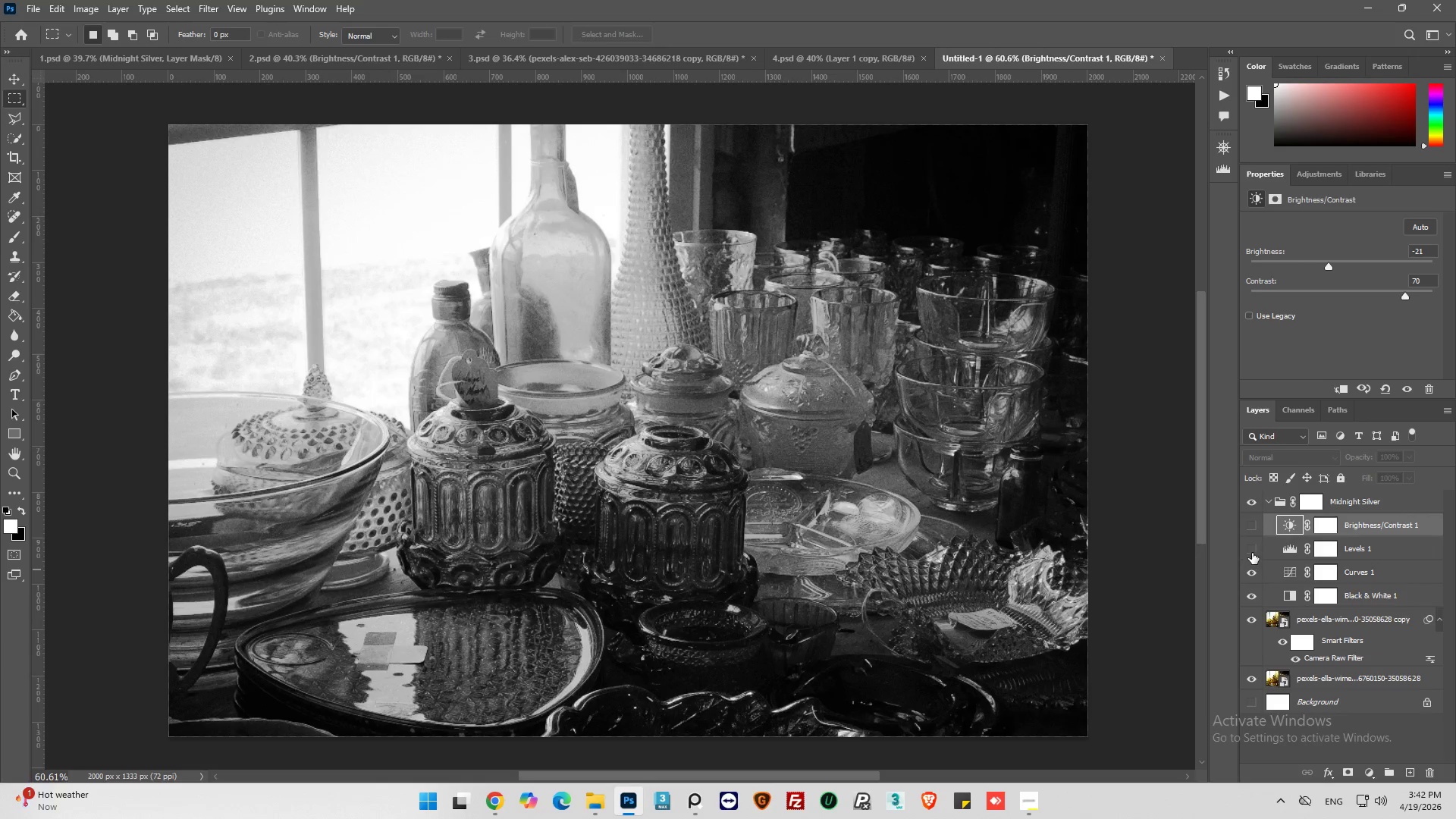 
left_click([1252, 549])
 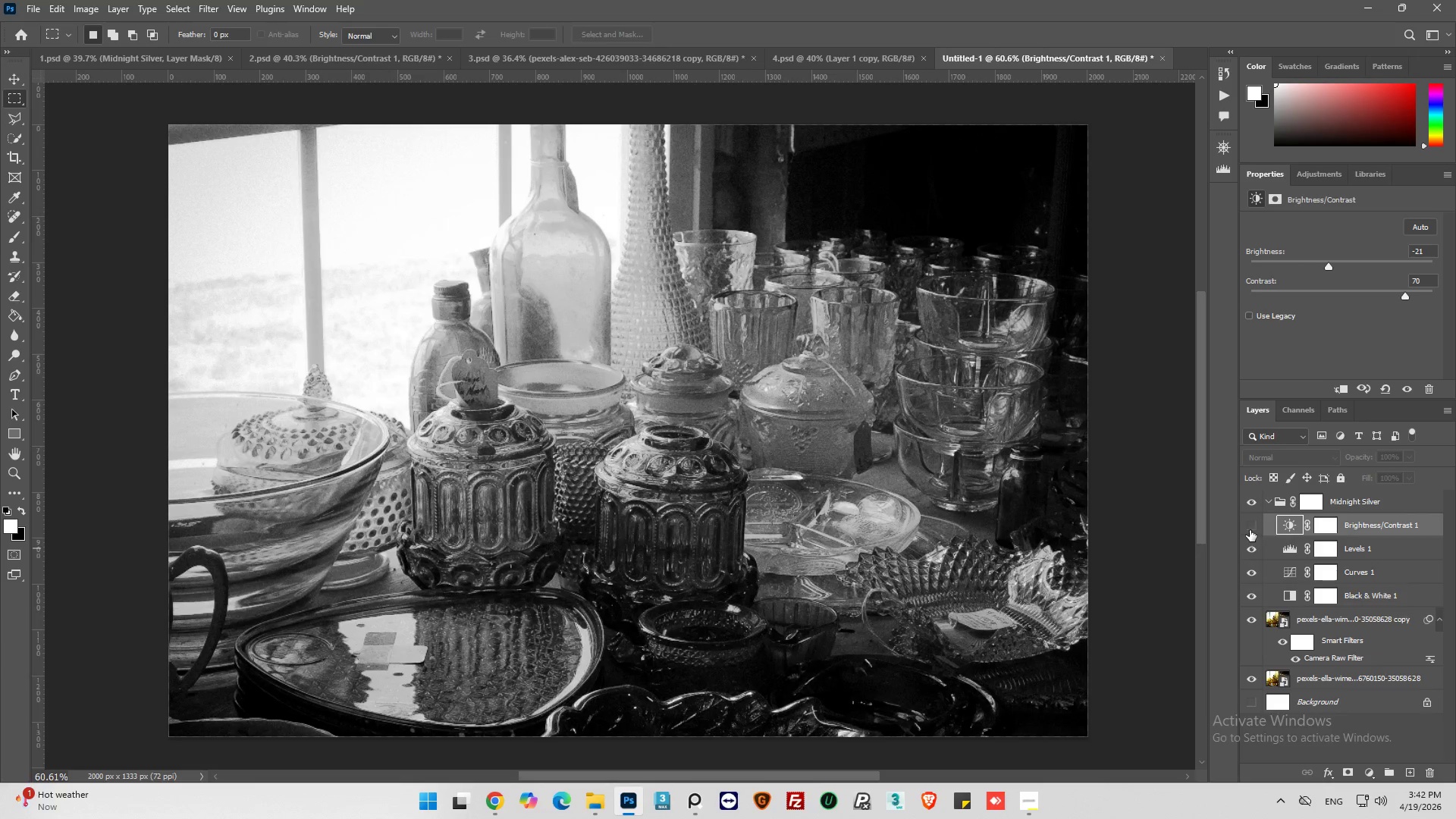 
left_click([1250, 530])
 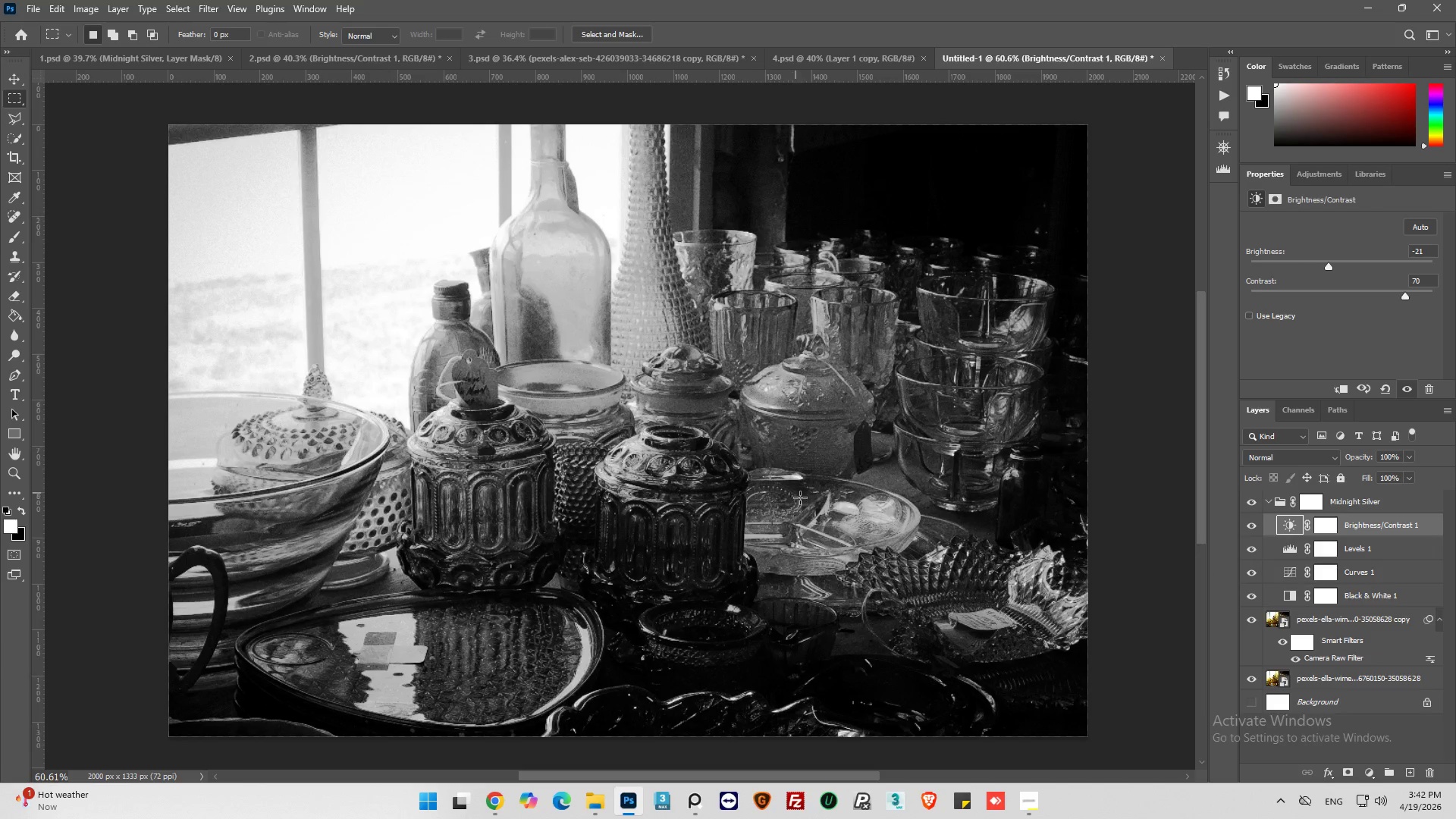 
hold_key(key=AltLeft, duration=0.38)
scroll: coordinate [878, 554], scroll_direction: down, amount: 2.0
 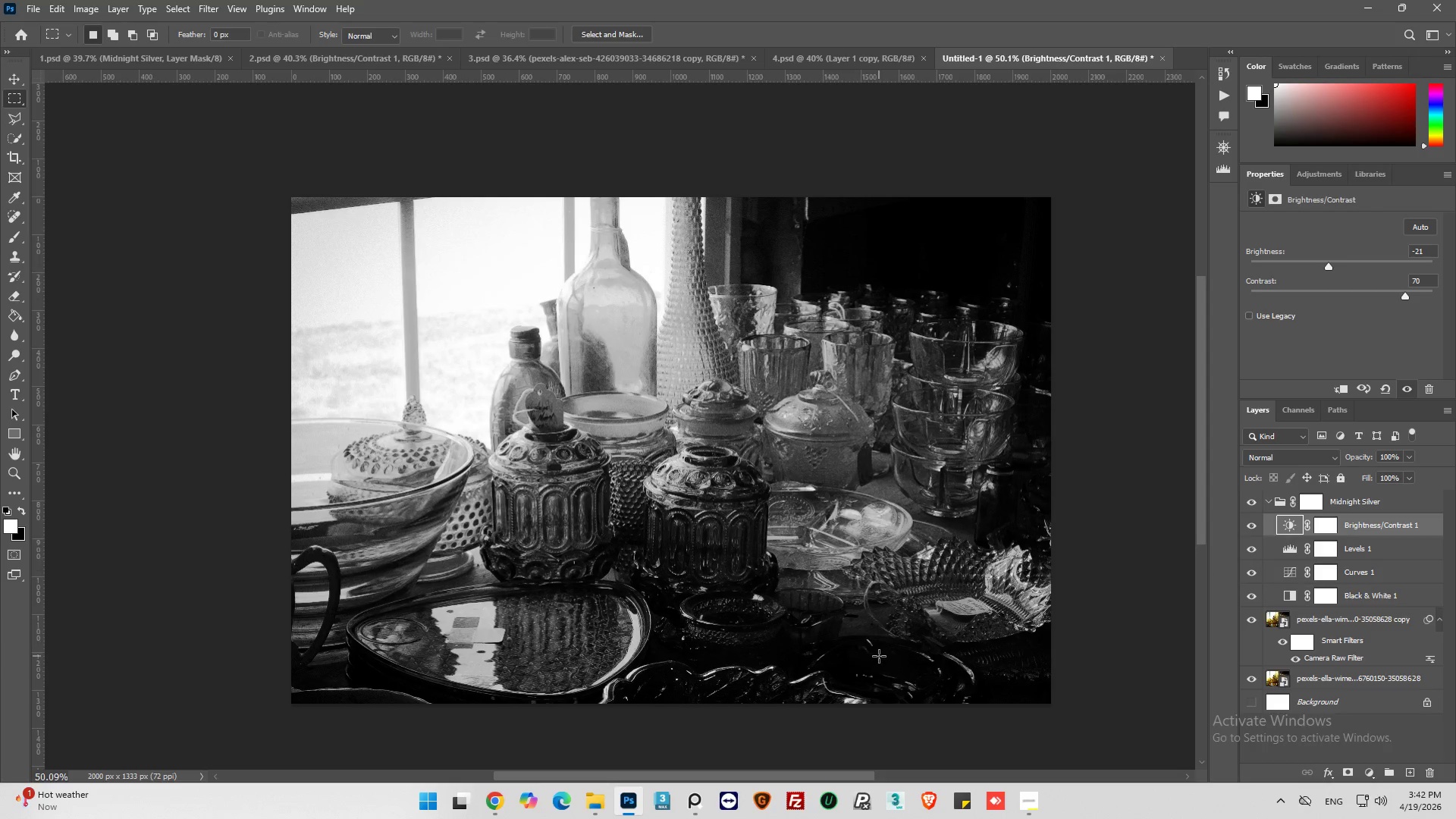 
hold_key(key=AltLeft, duration=0.42)
scroll: coordinate [879, 656], scroll_direction: up, amount: 4.0
 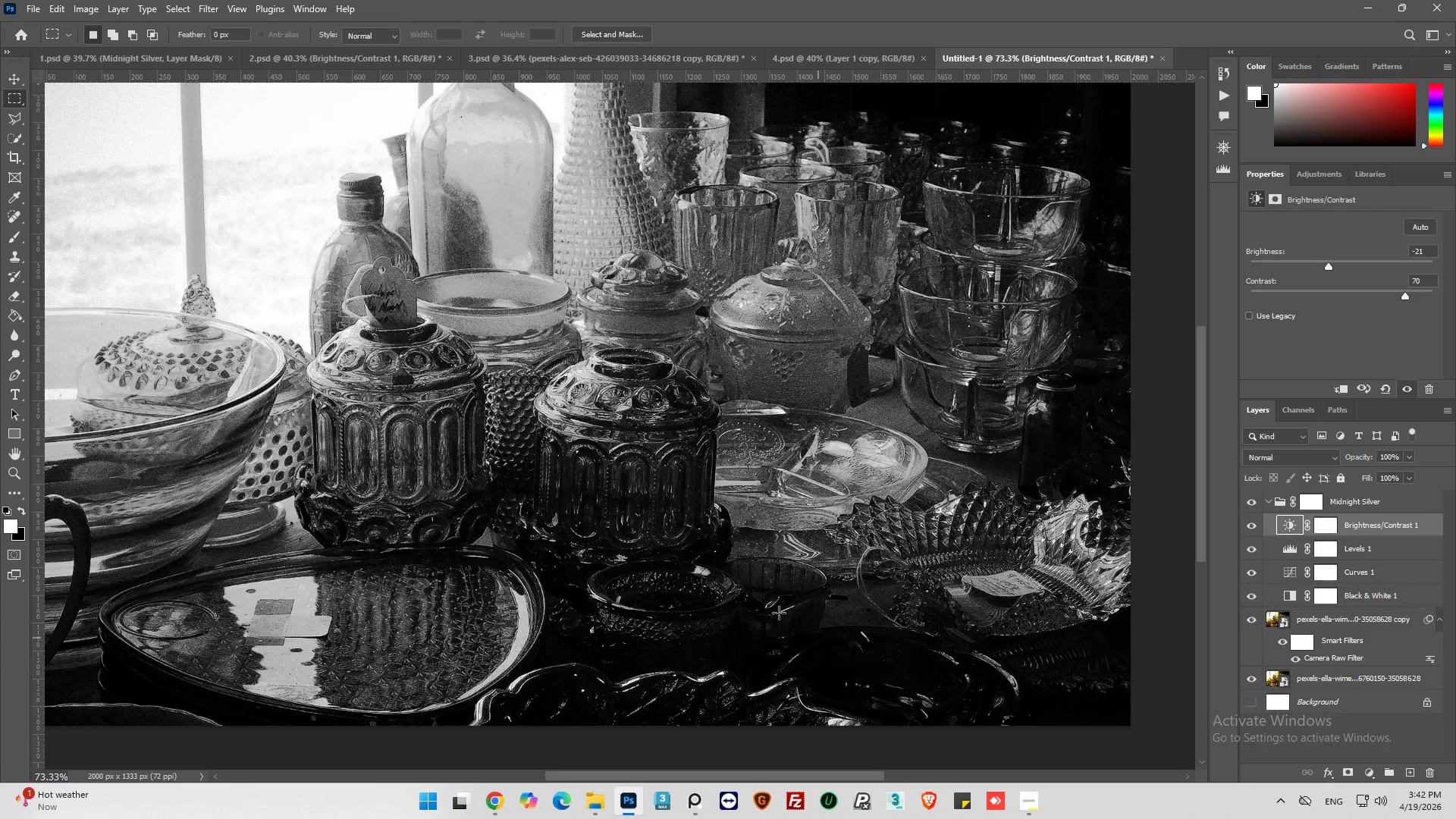 
key(Alt+AltLeft)
 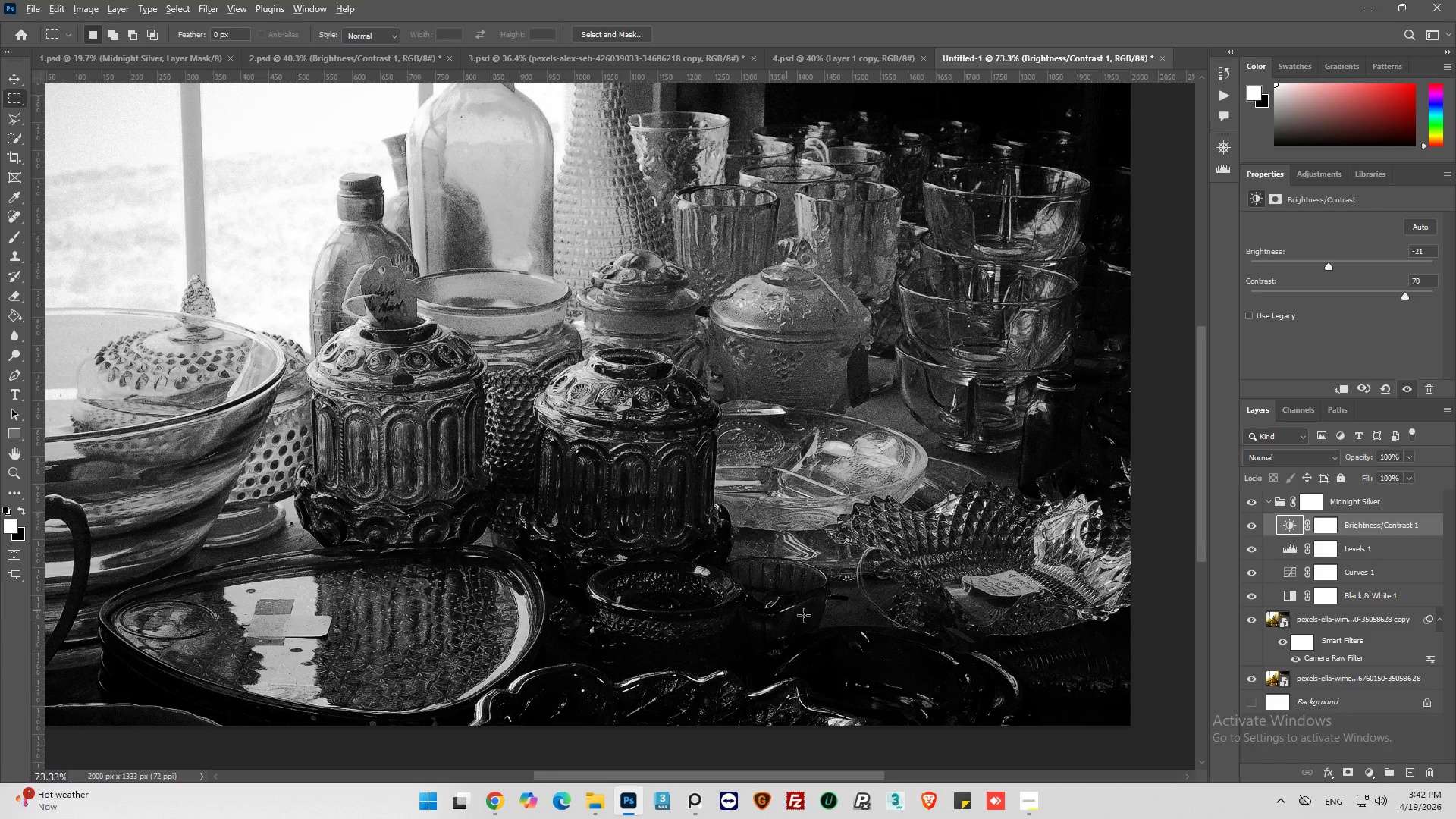 
scroll: coordinate [804, 615], scroll_direction: down, amount: 2.0
 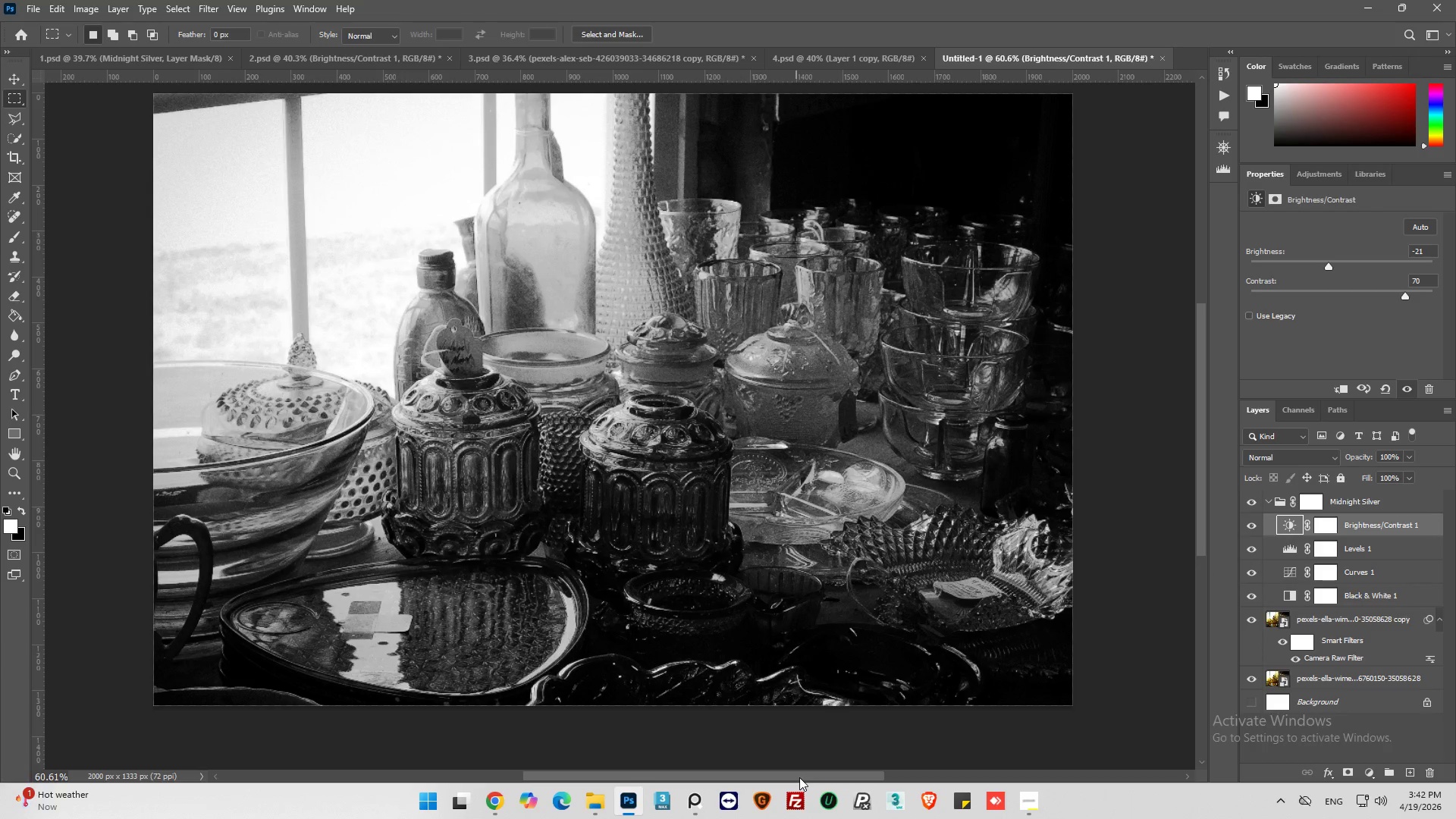 
left_click_drag(start_coordinate=[798, 778], to_coordinate=[777, 782])
 